 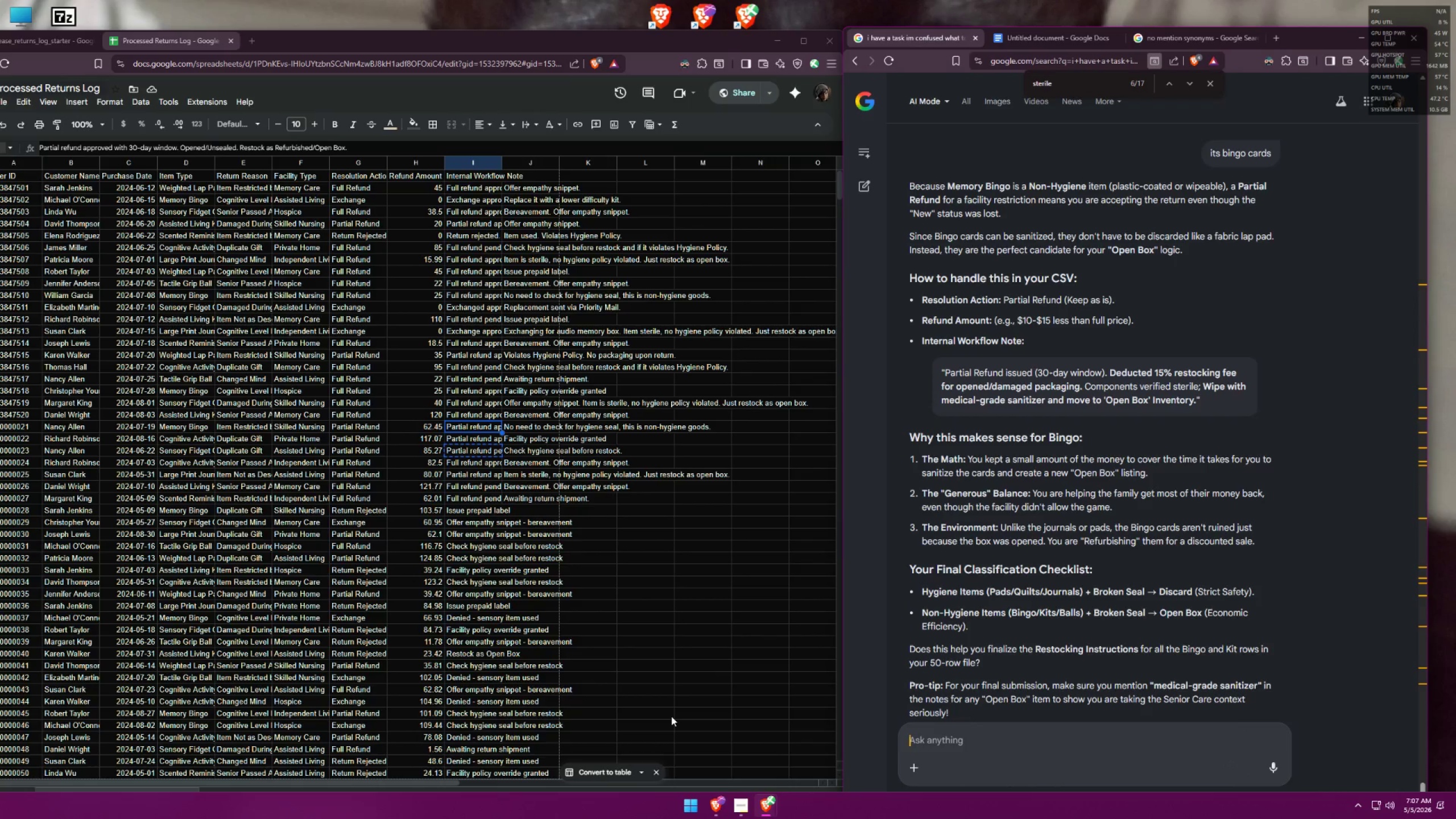 
key(Control+F)
 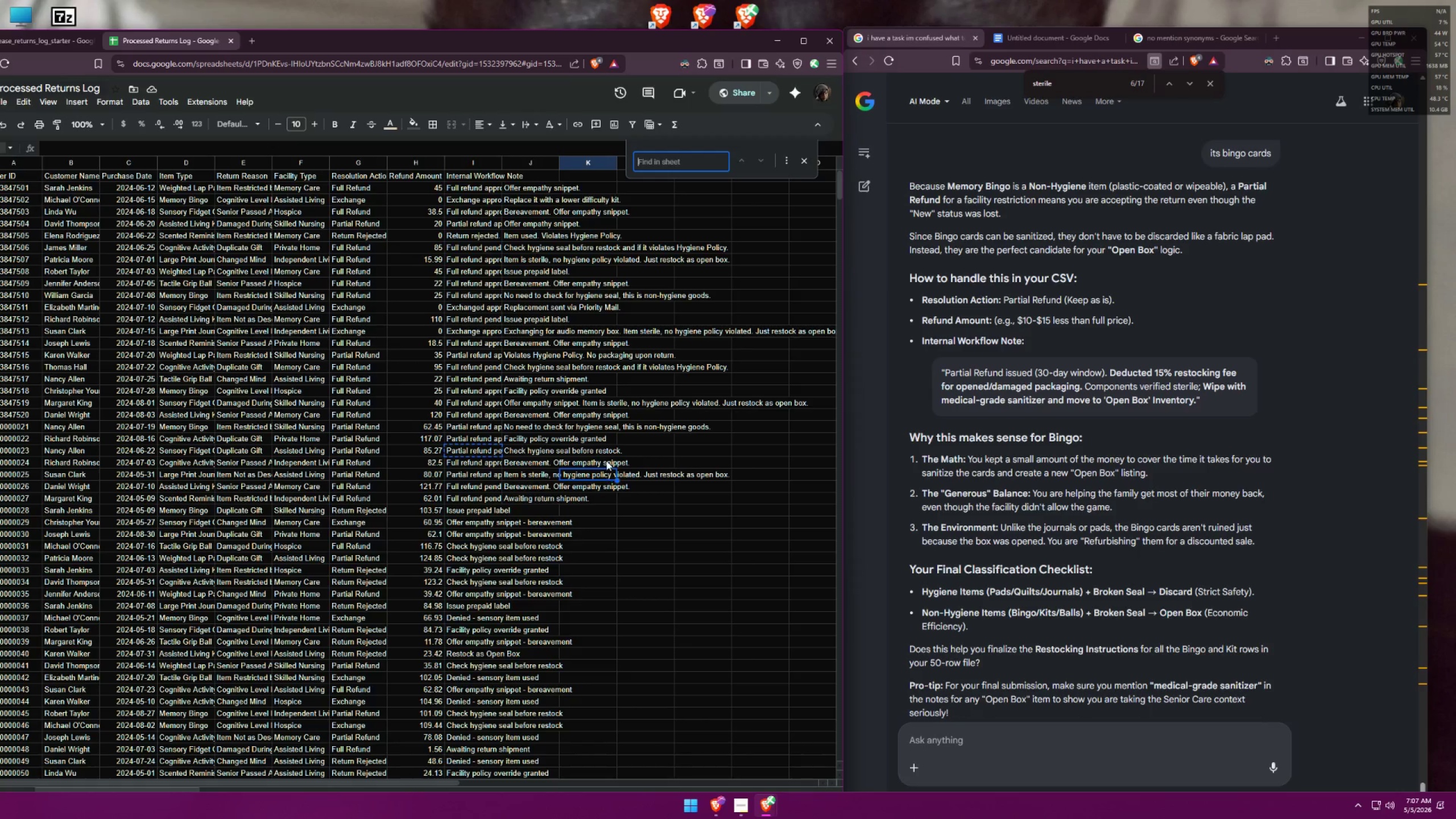 
type(fee)
 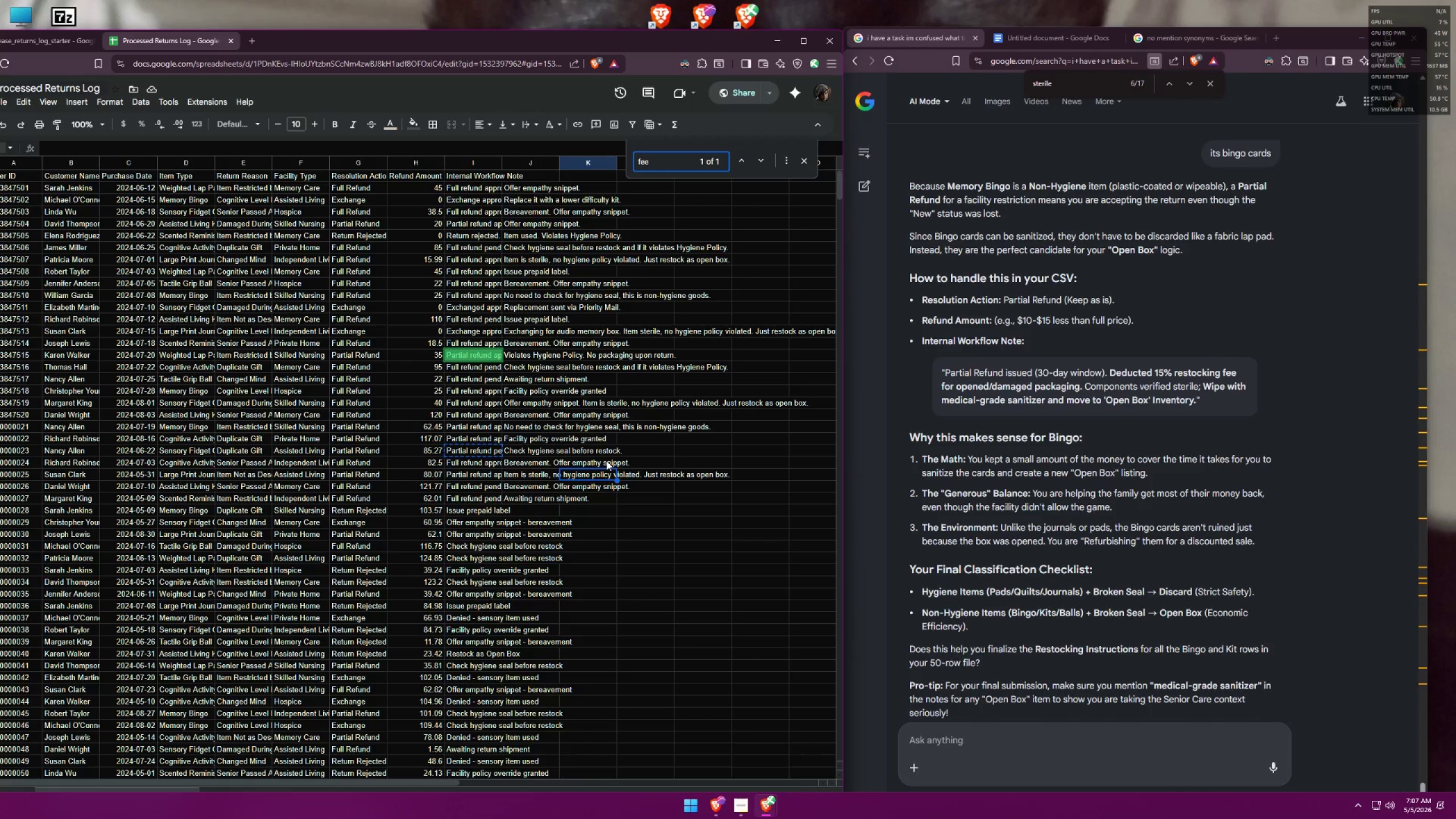 
left_click([477, 354])
 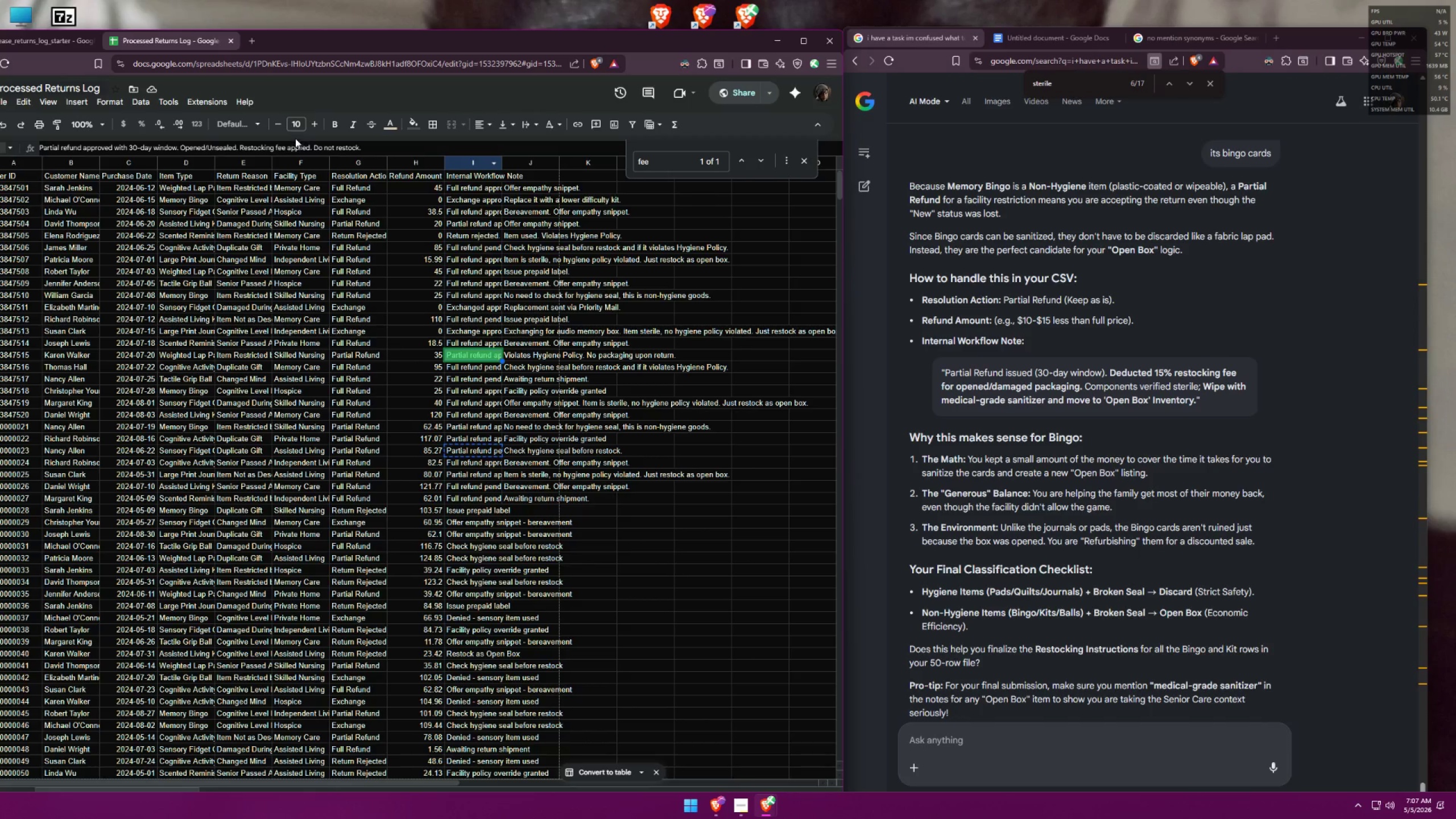 
left_click([806, 159])
 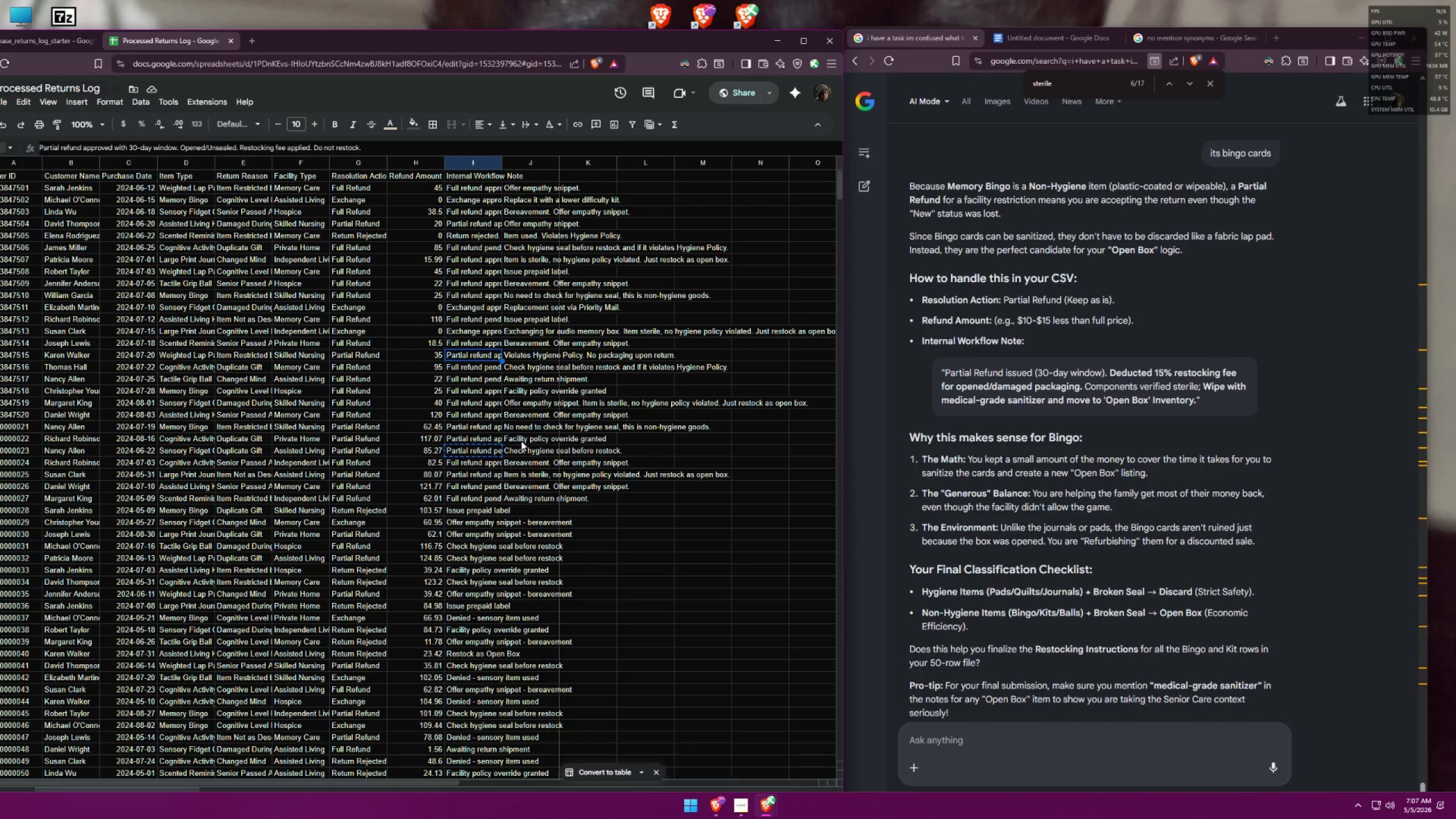 
left_click([470, 450])
 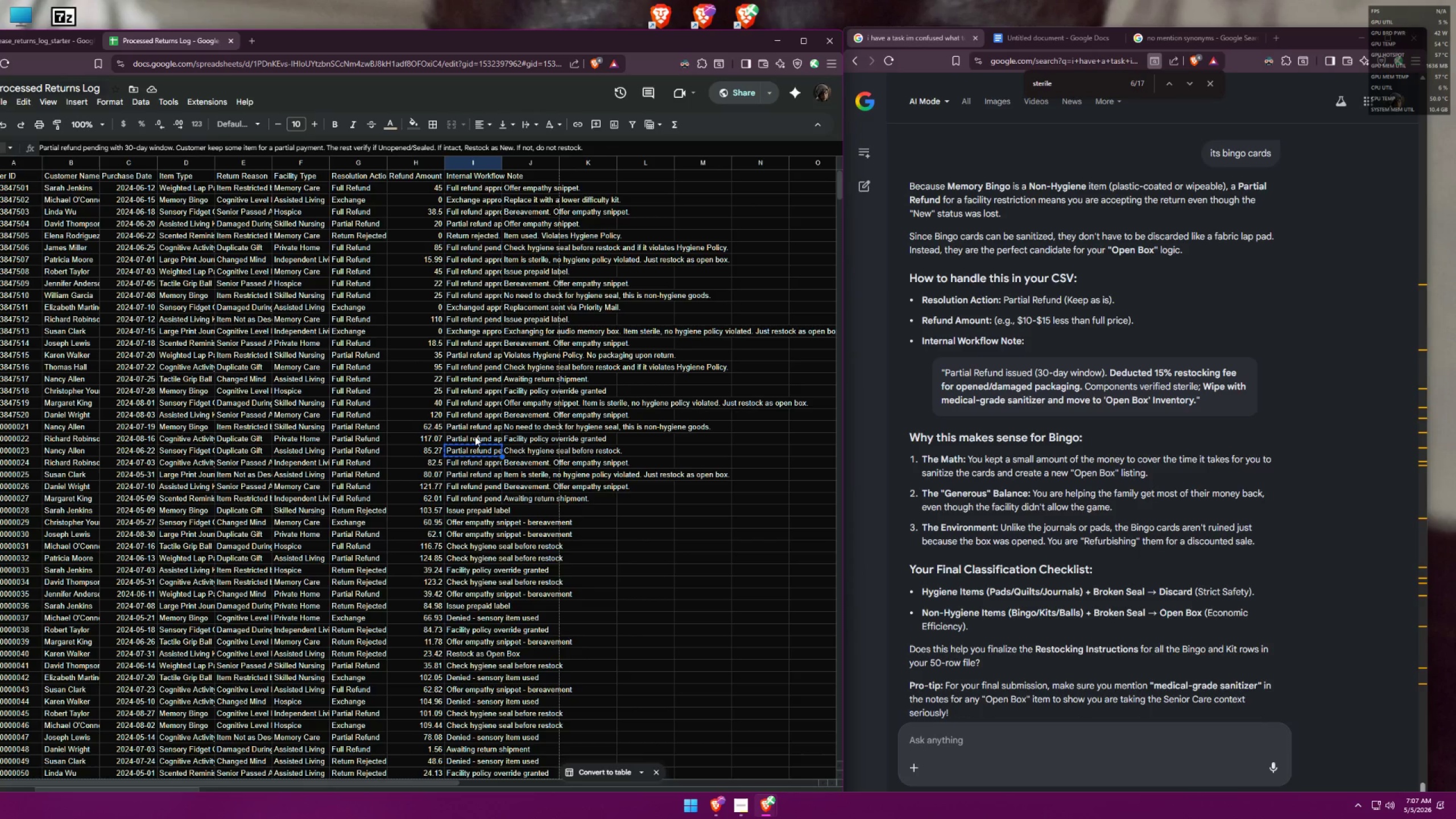 
wait(5.22)
 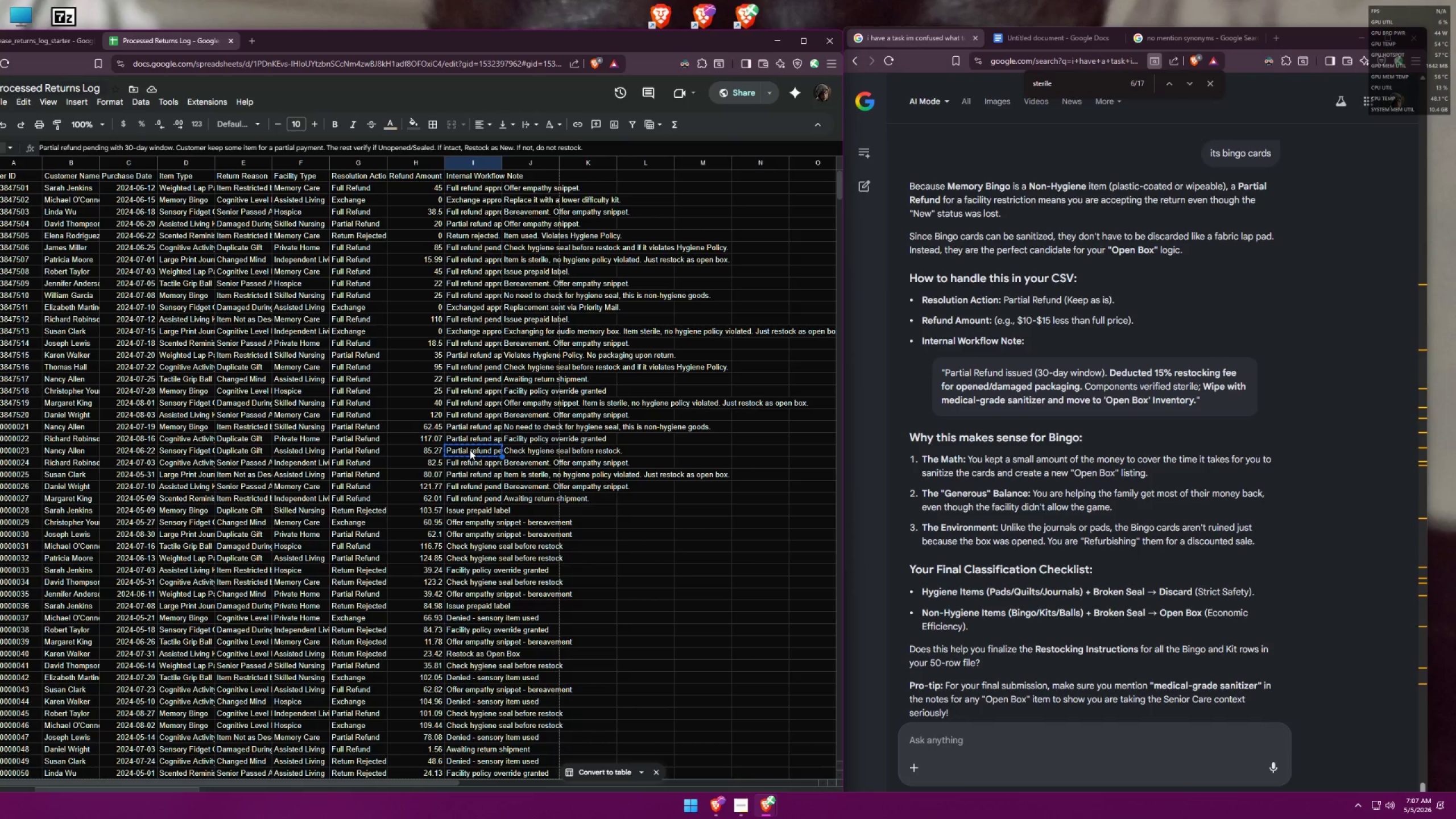 
left_click([478, 423])
 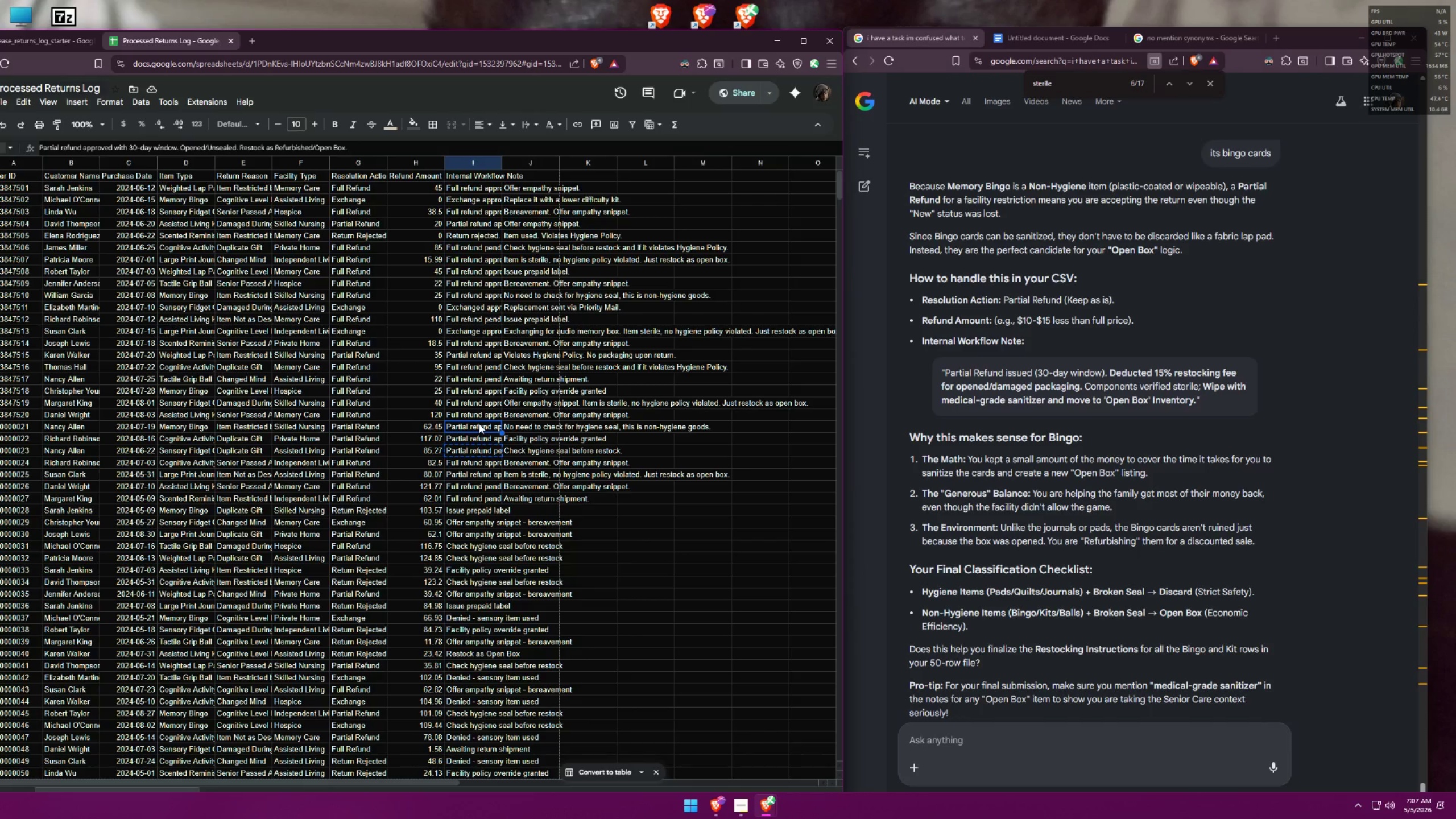 
wait(9.37)
 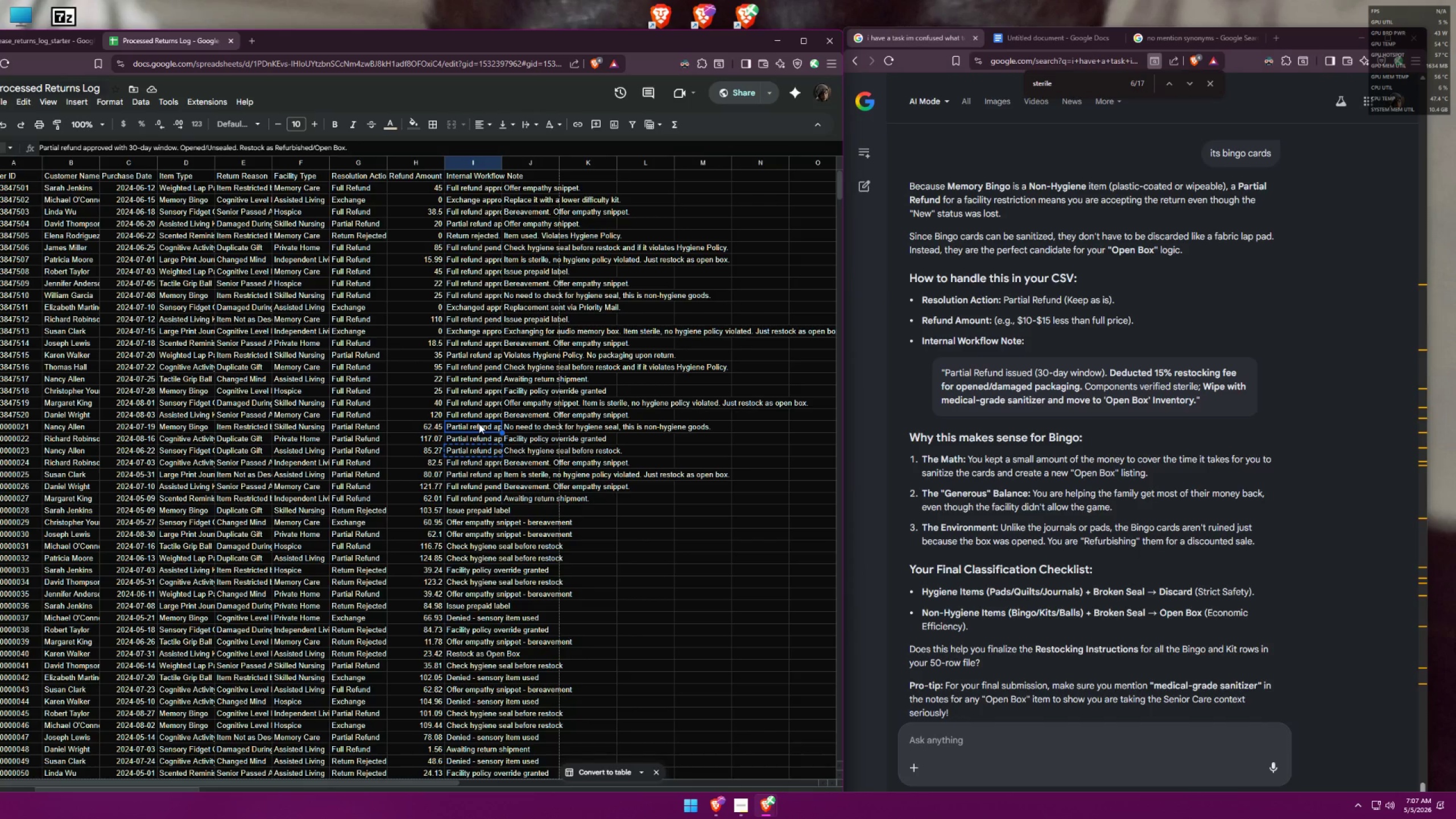 
key(Control+F)
 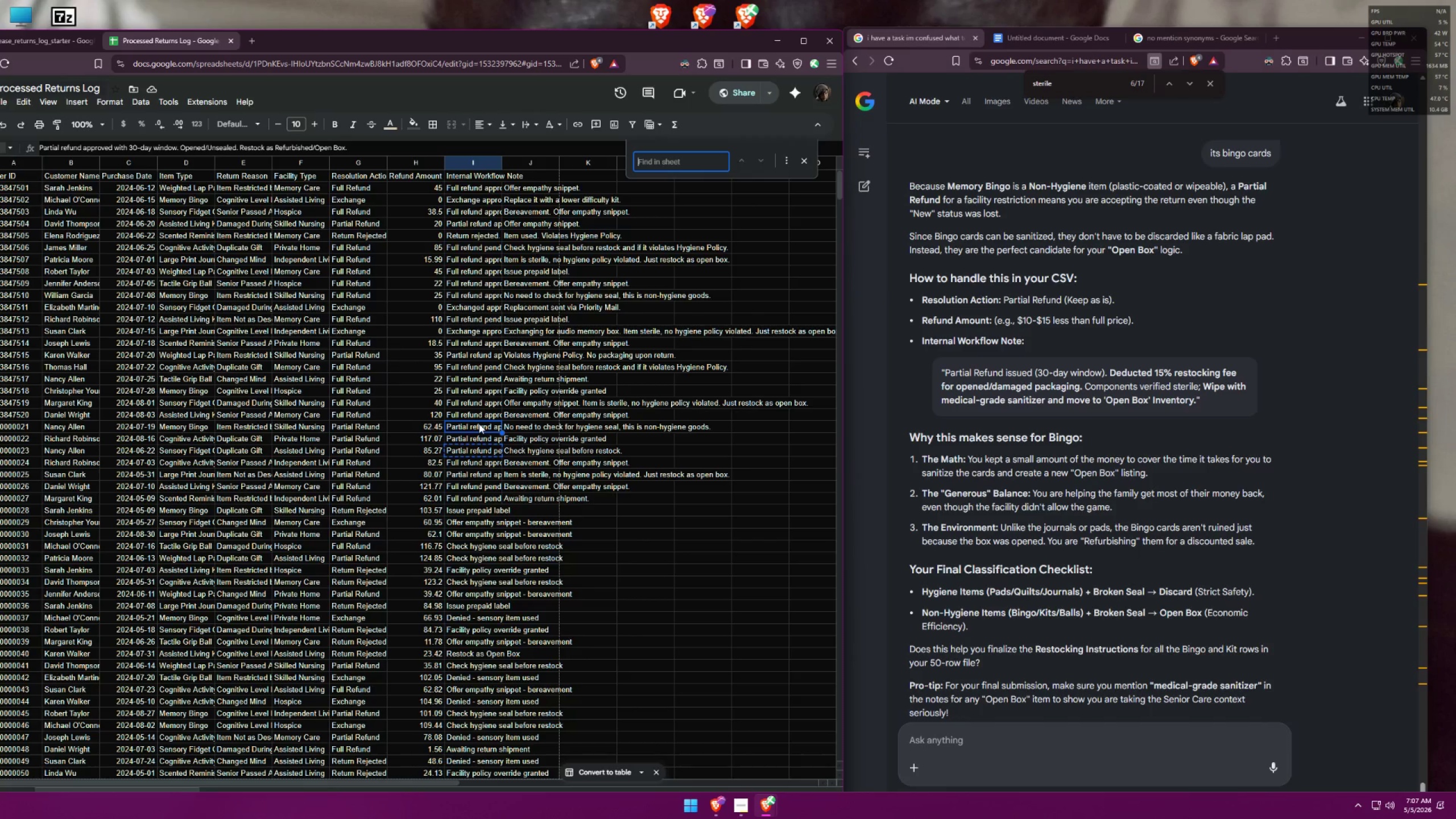 
type(fee)
 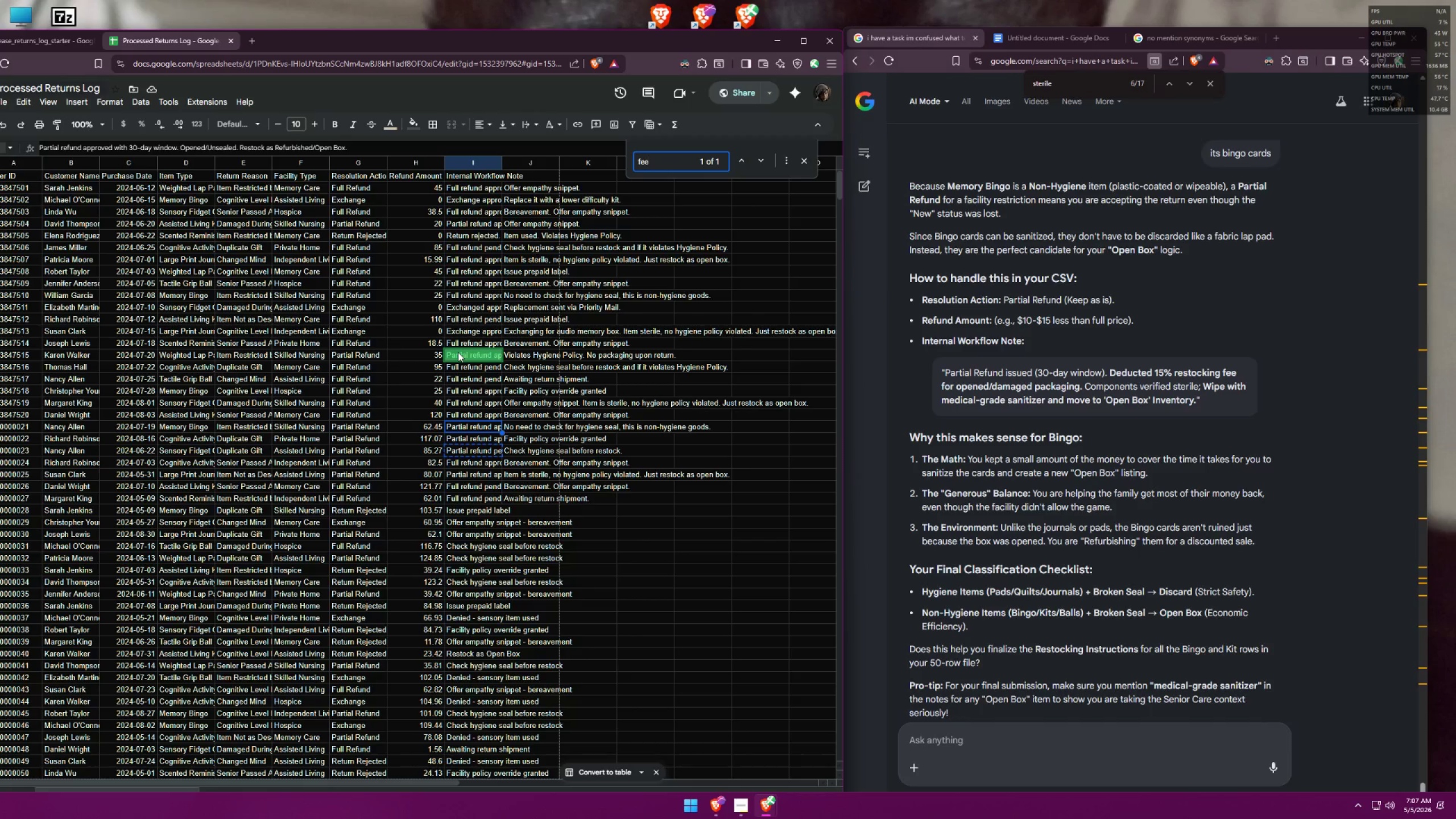 
left_click([458, 352])
 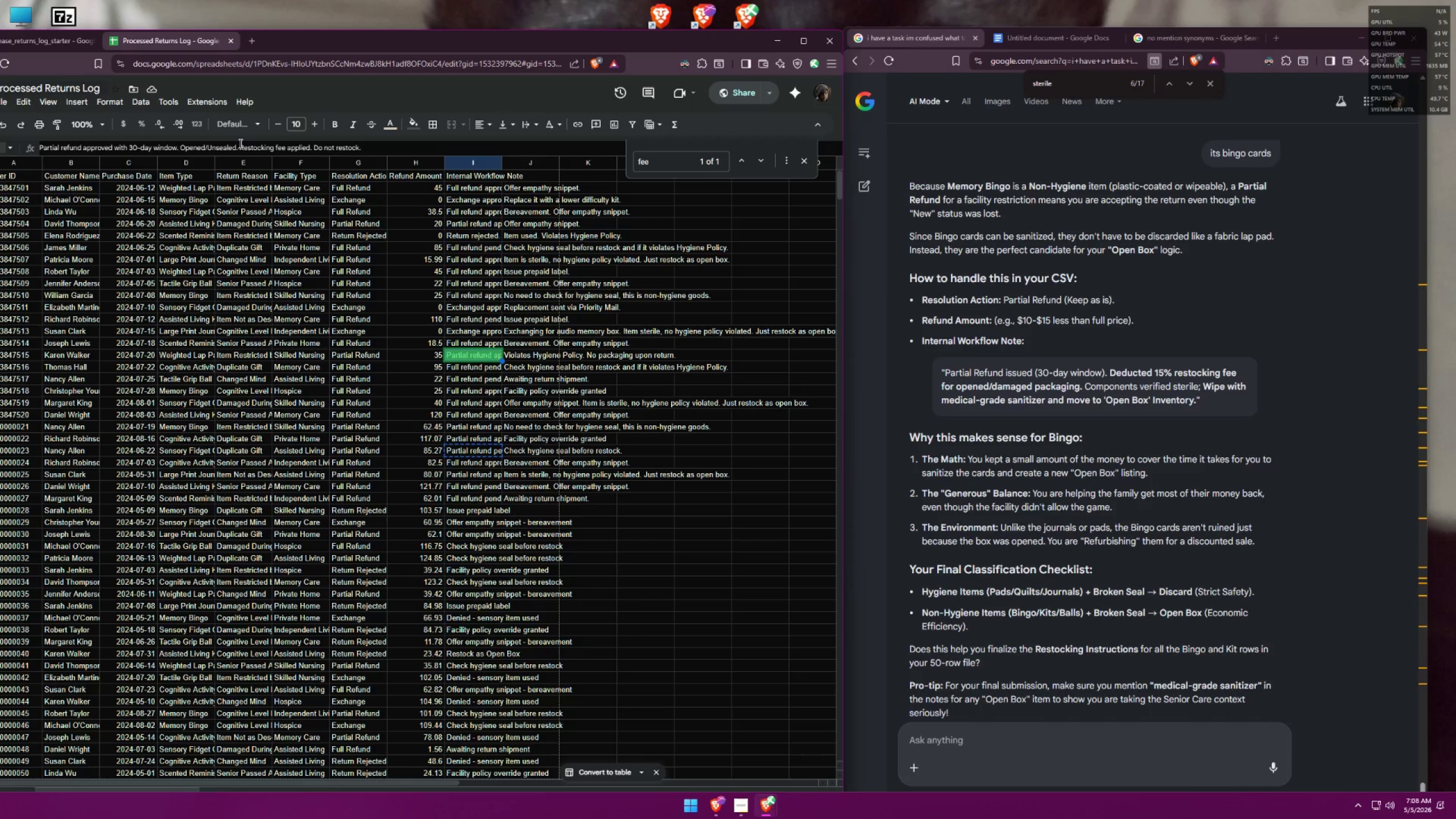 
left_click_drag(start_coordinate=[241, 149], to_coordinate=[309, 143])
 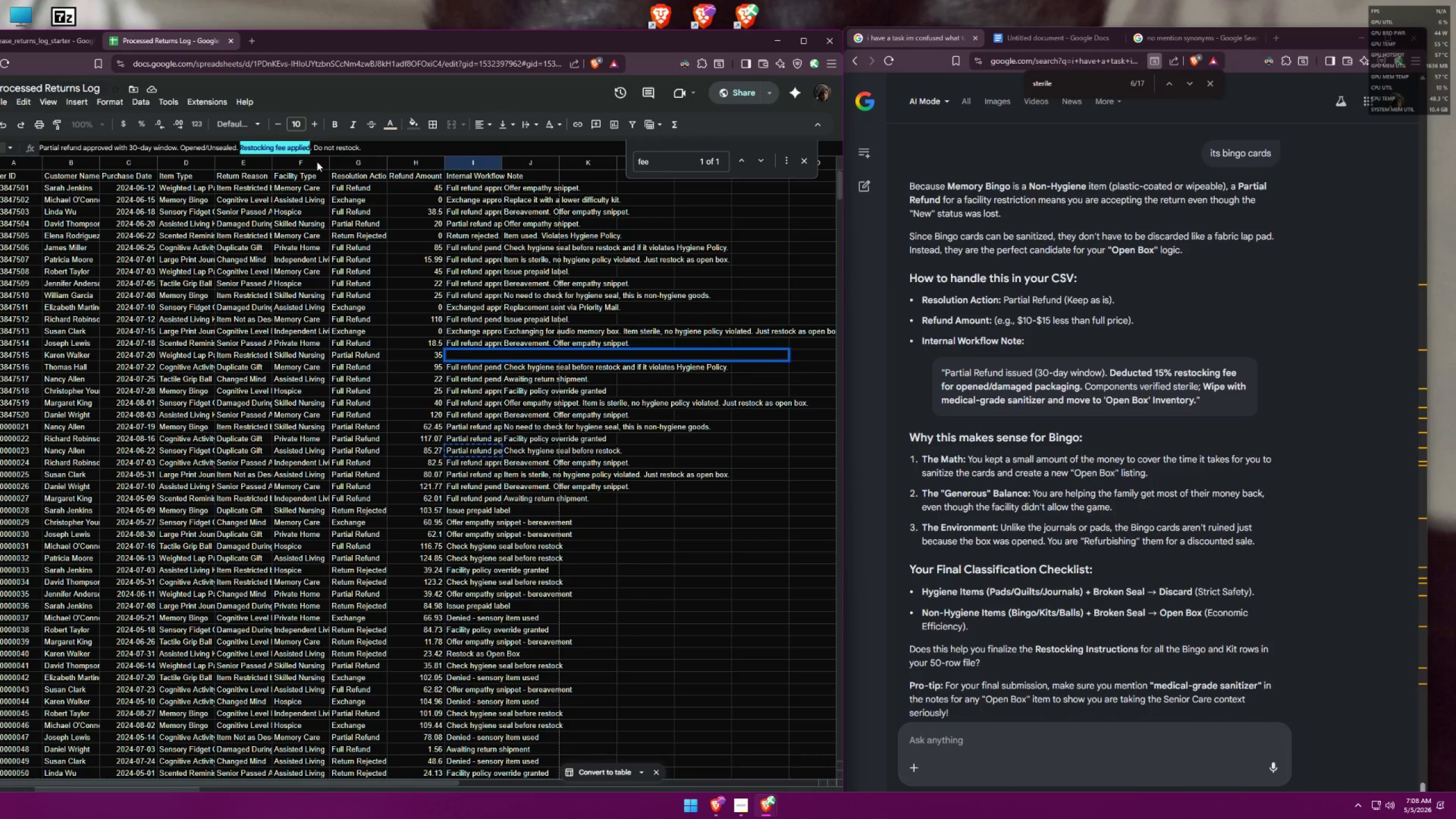 
key(Control+ControlLeft)
 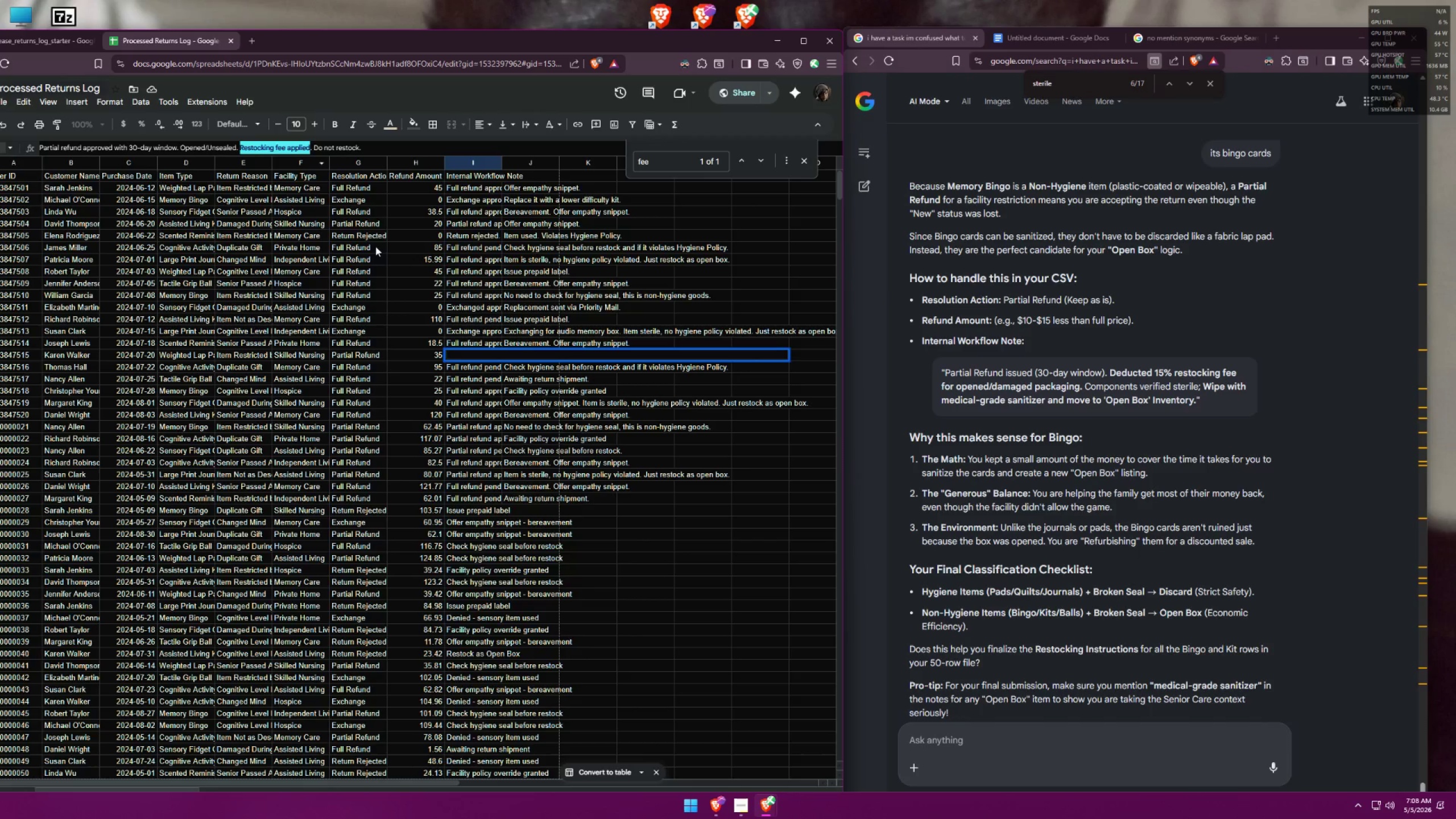 
key(Control+C)
 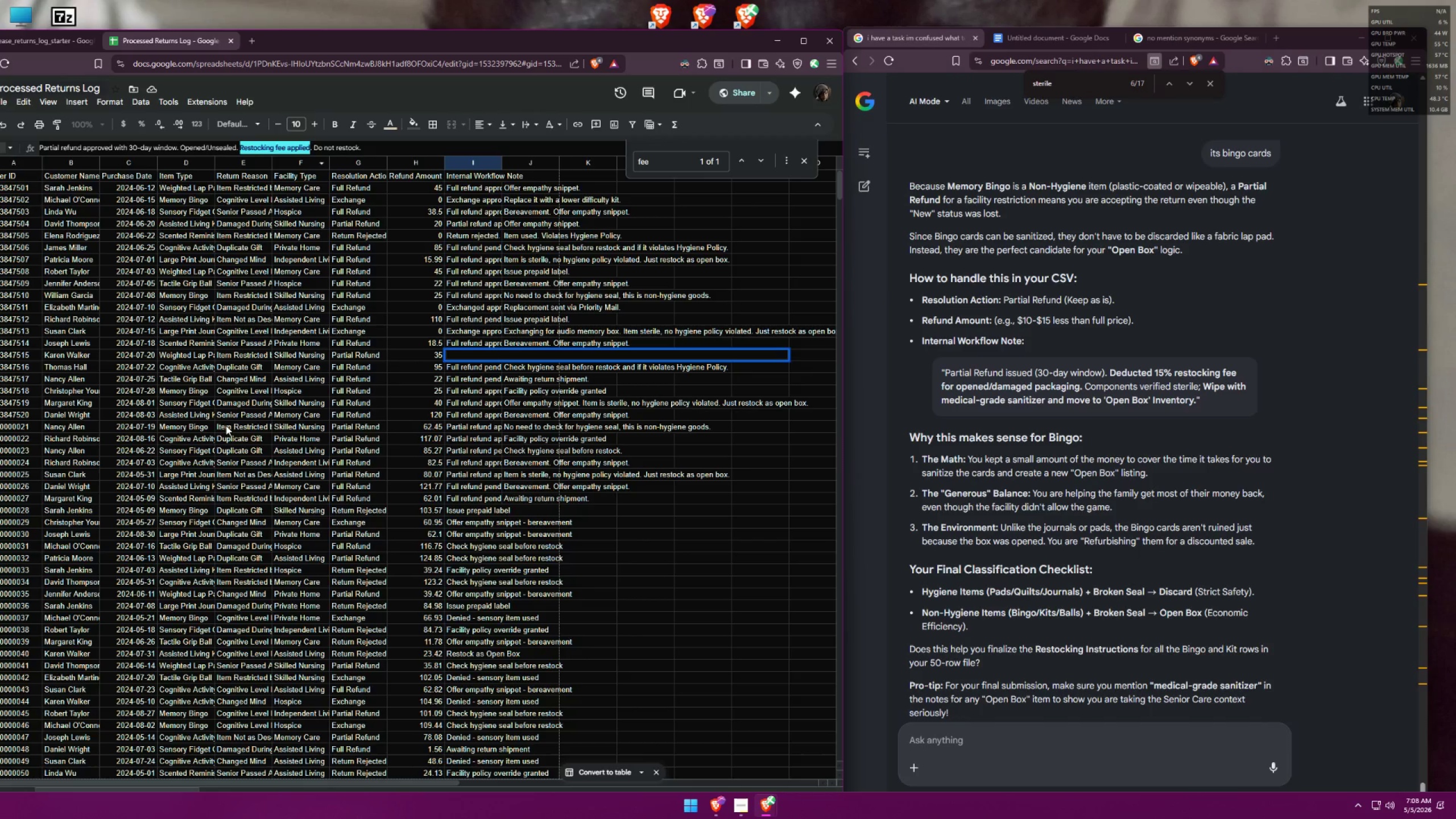 
left_click([467, 426])
 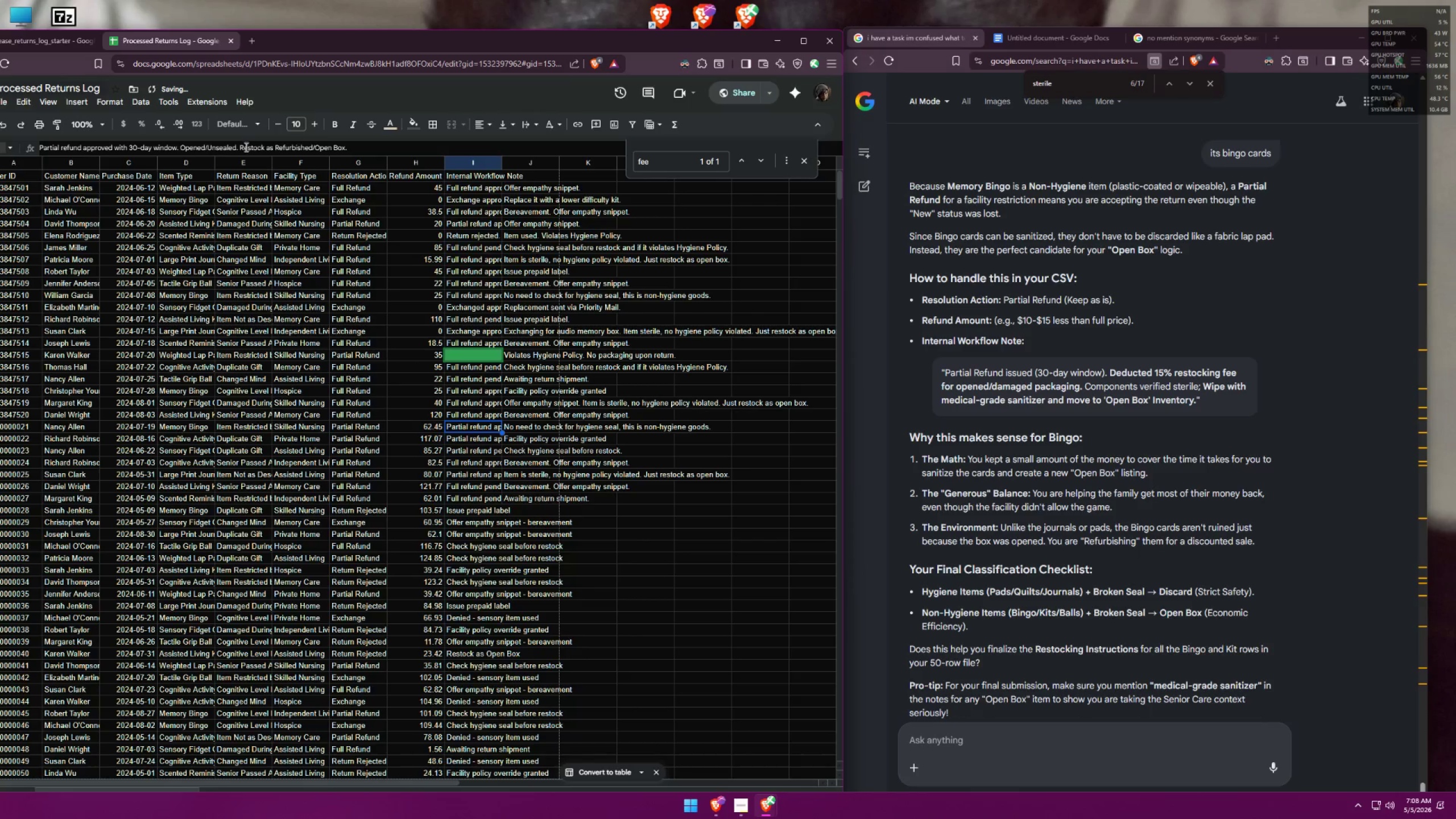 
left_click([239, 147])
 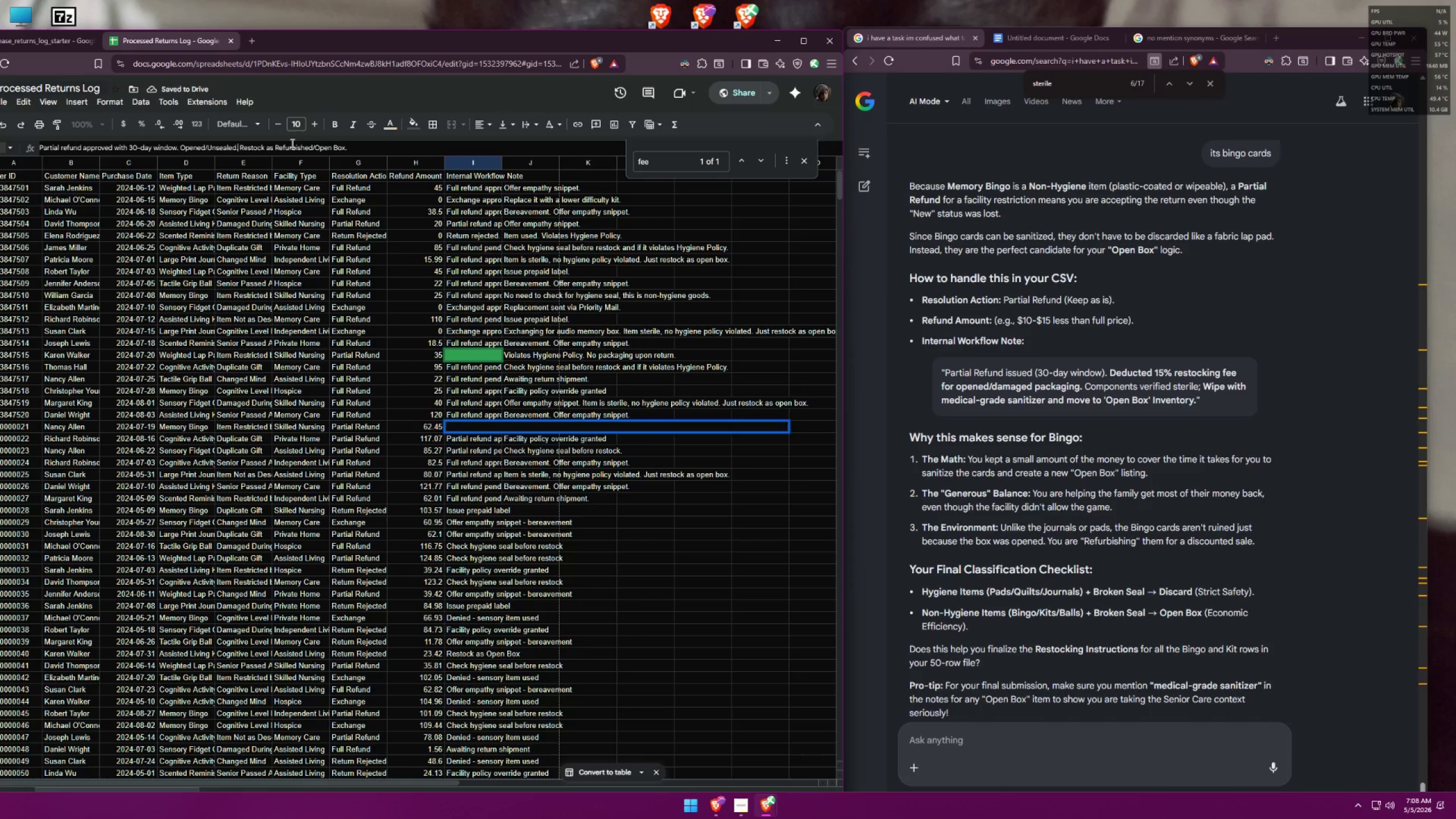 
key(Space)
 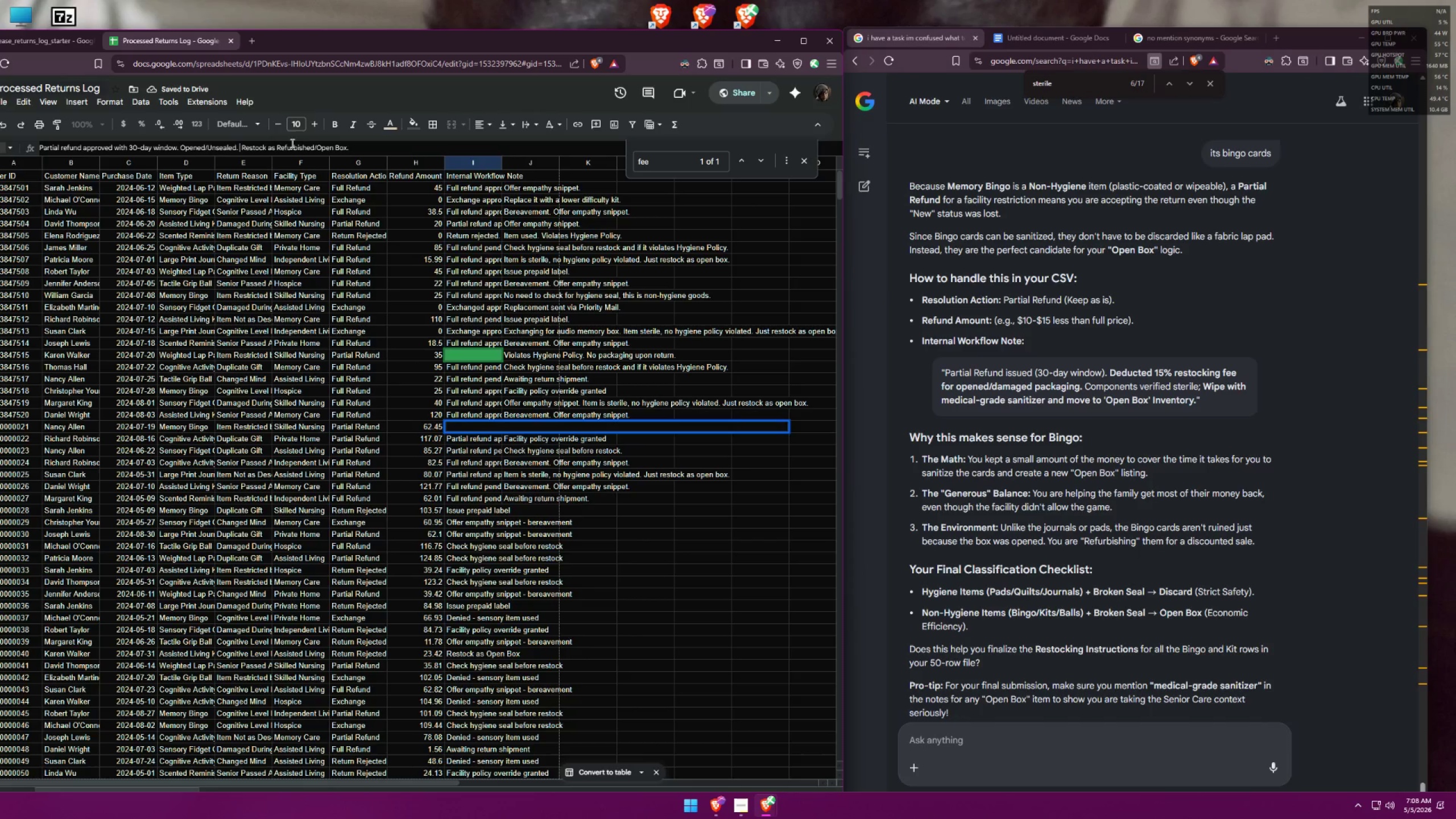 
key(Control+ControlLeft)
 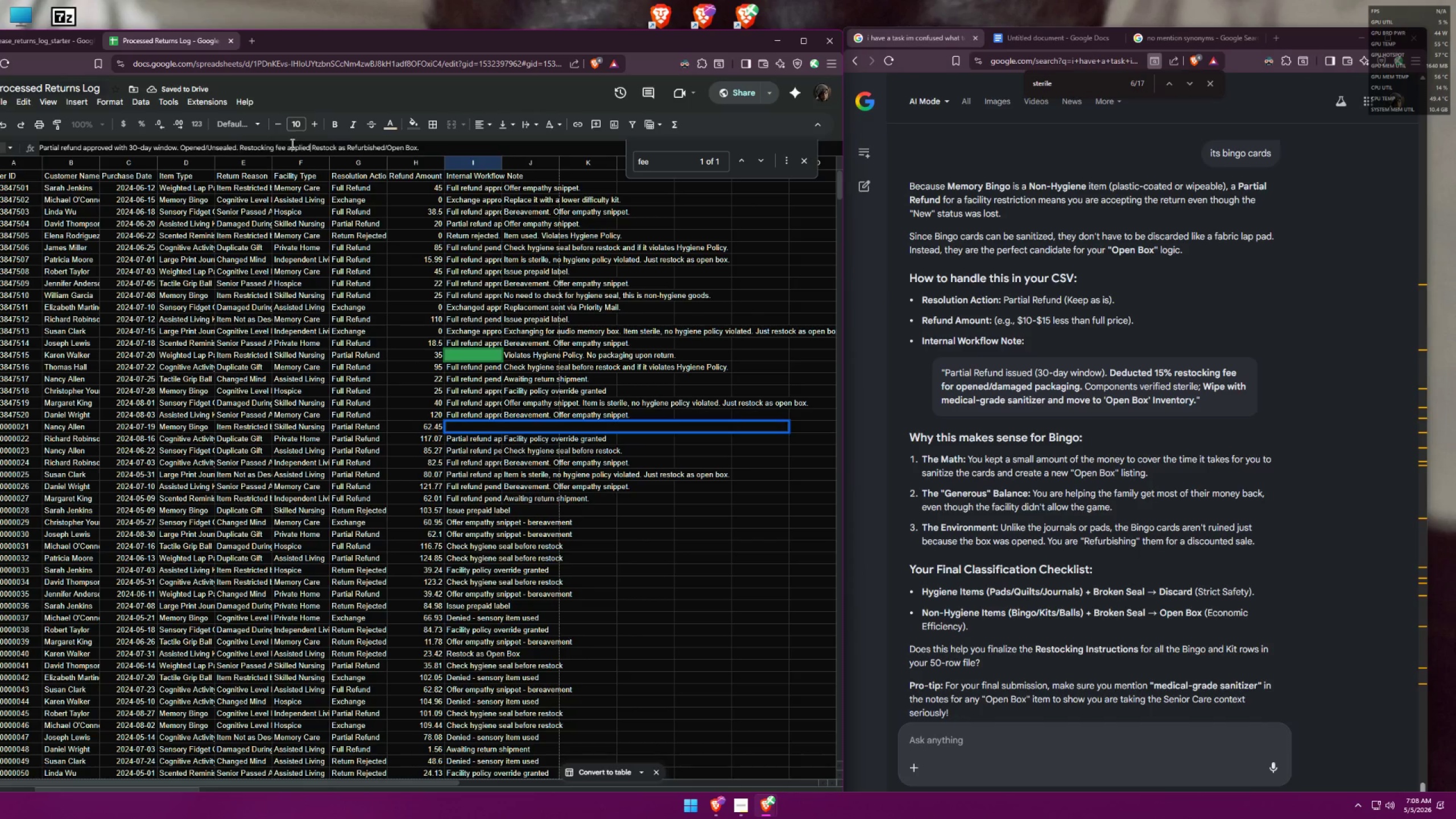 
key(Control+V)
 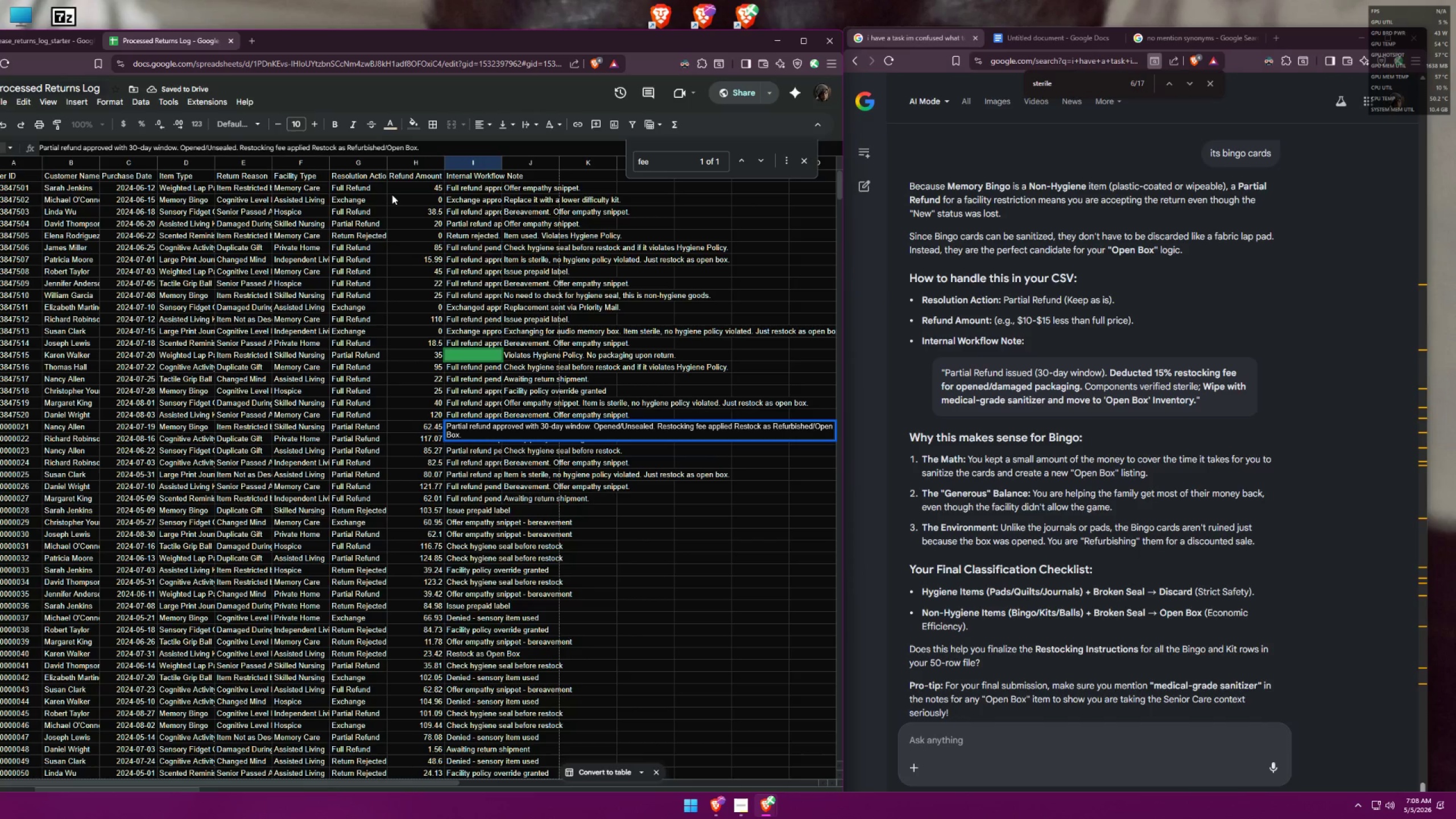 
key(Period)
 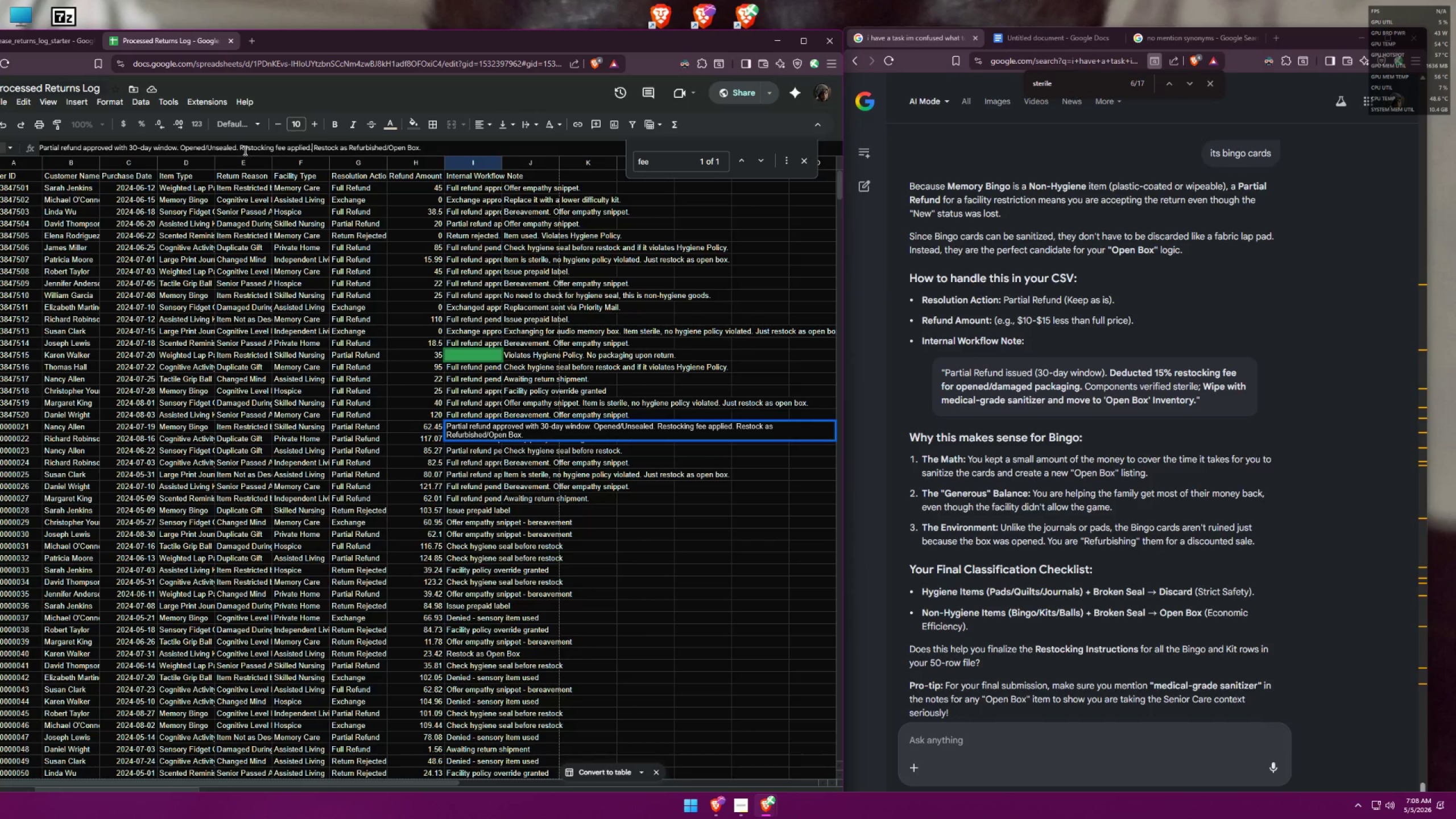 
left_click([240, 149])
 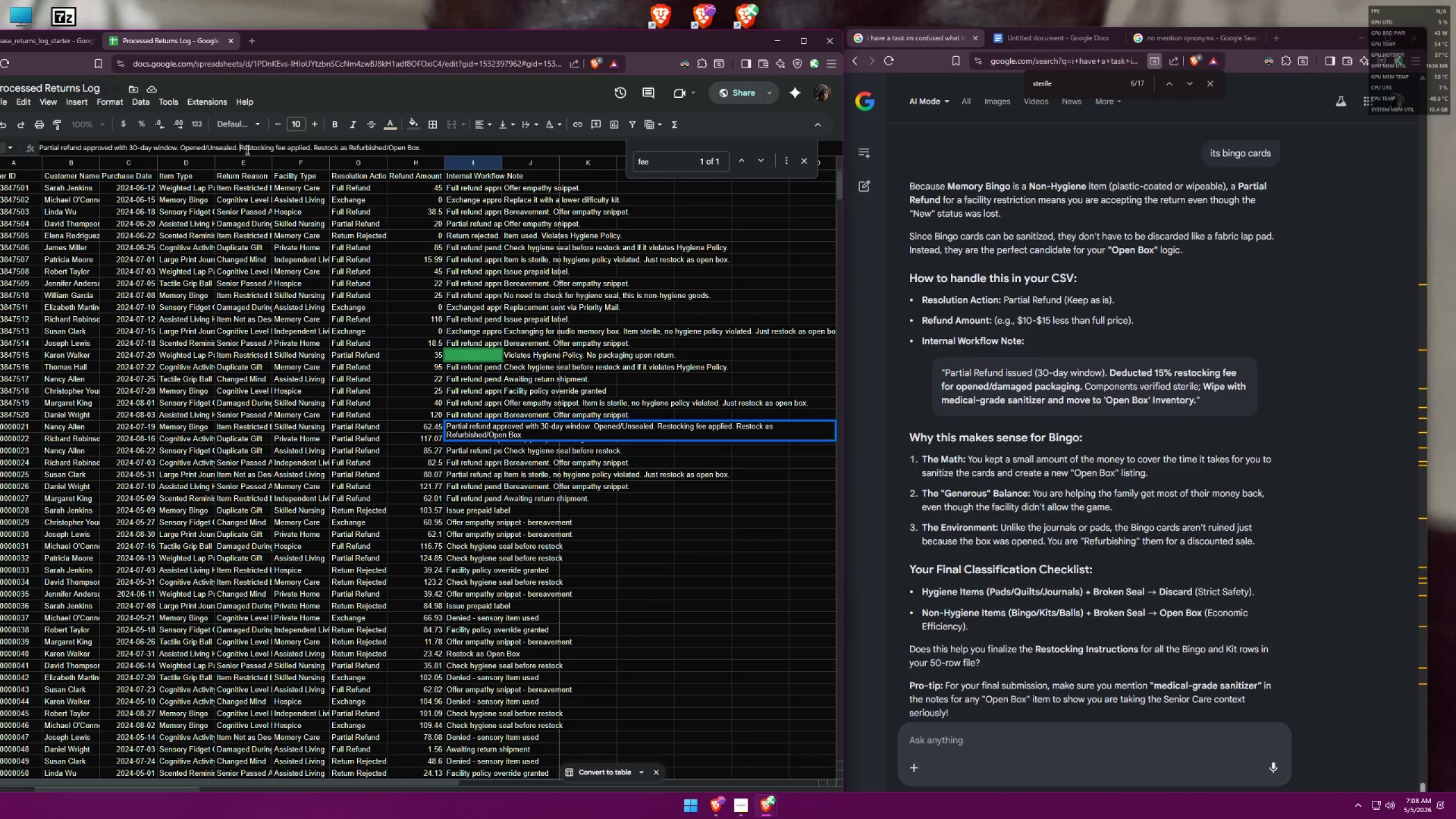 
key(Backspace)
 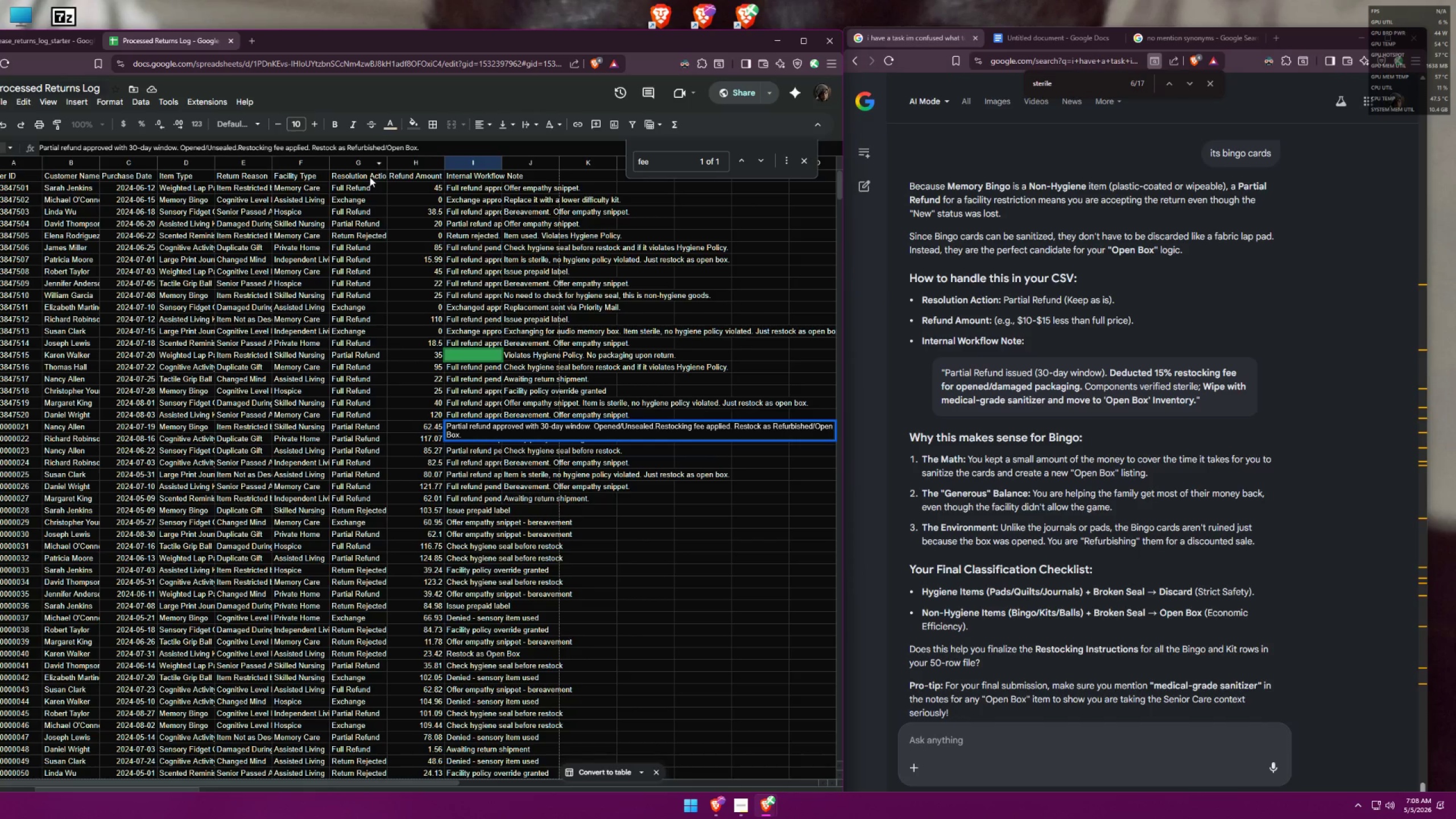 
key(Space)
 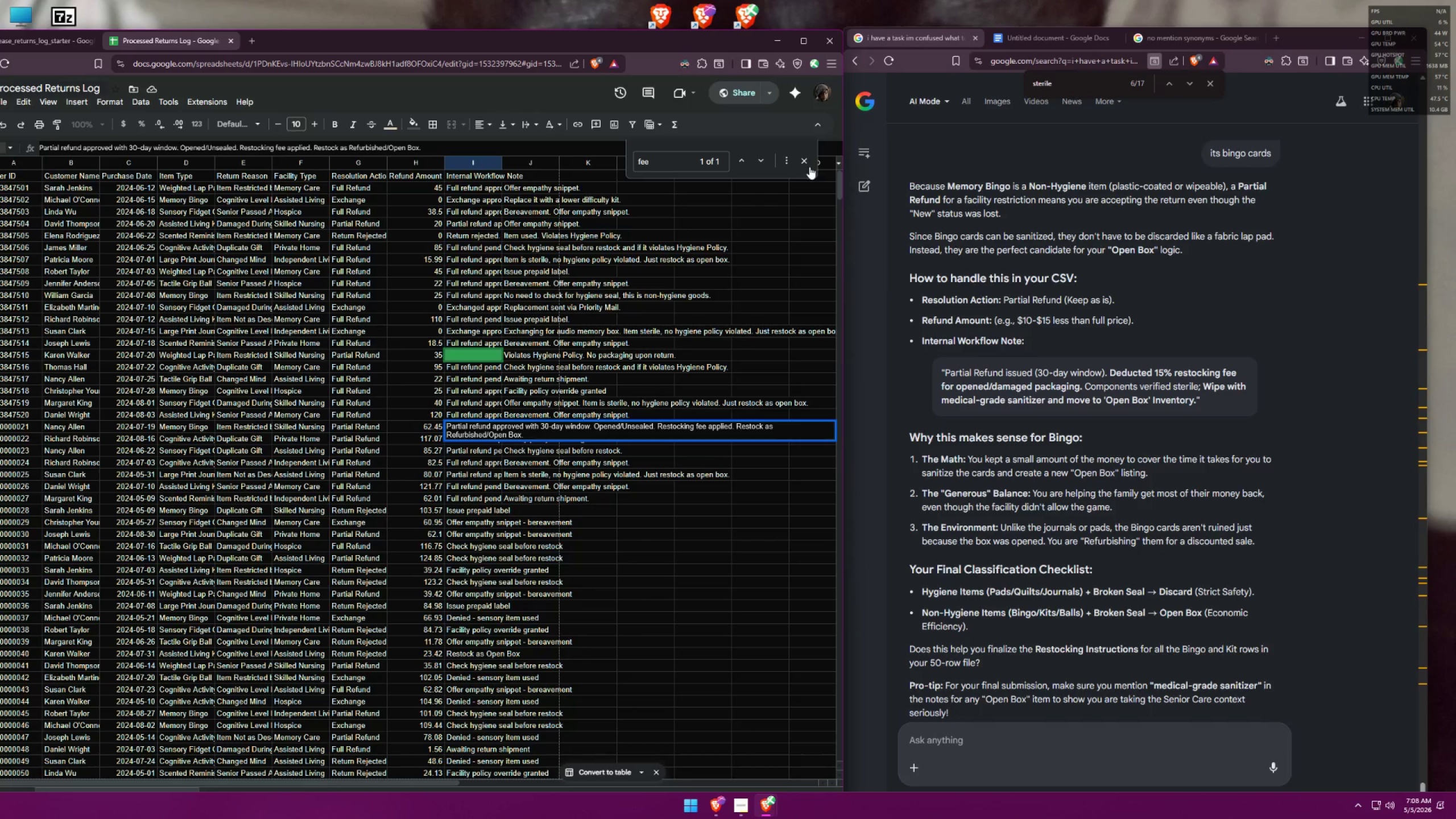 
left_click([809, 167])
 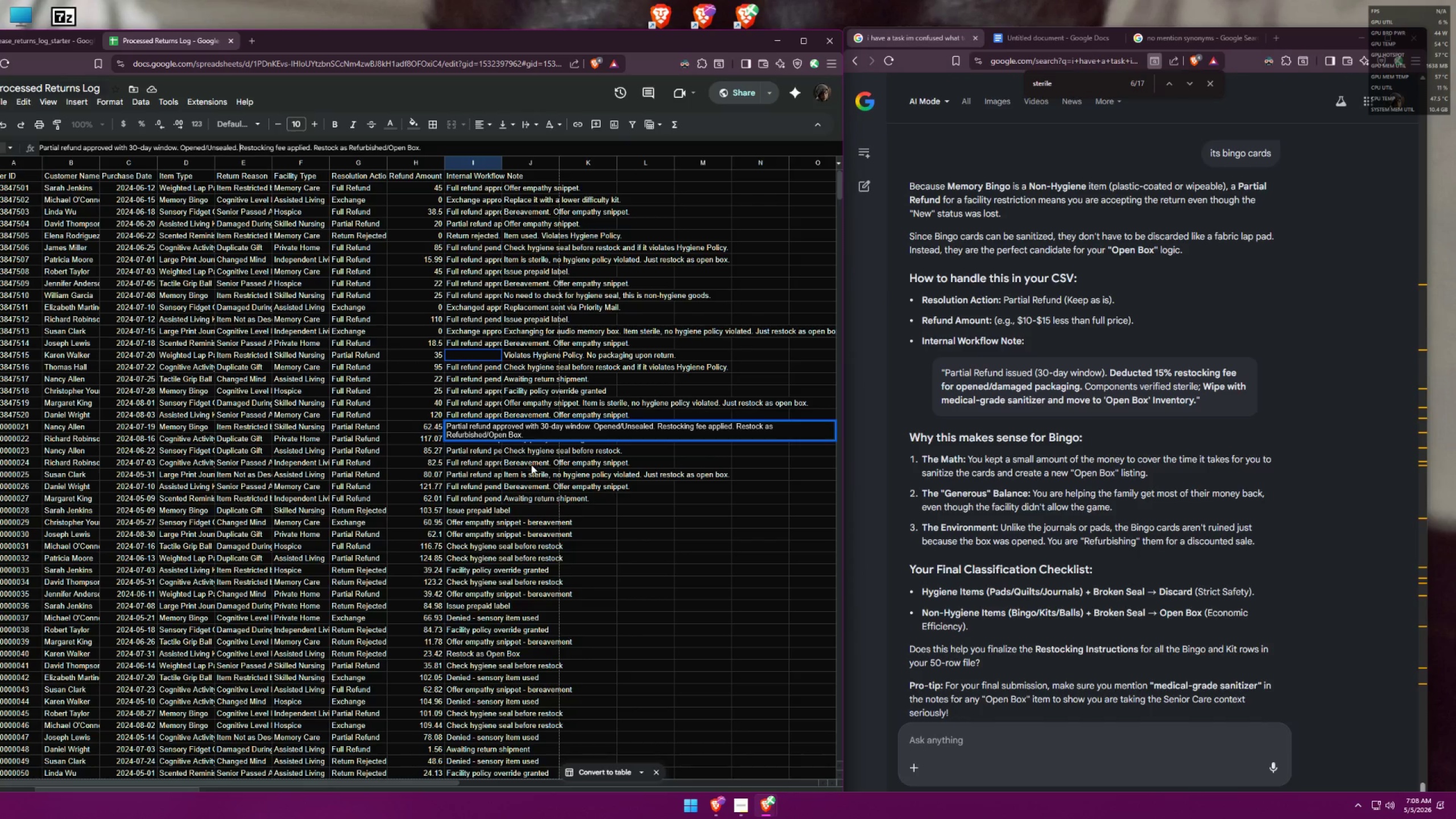 
left_click([486, 463])
 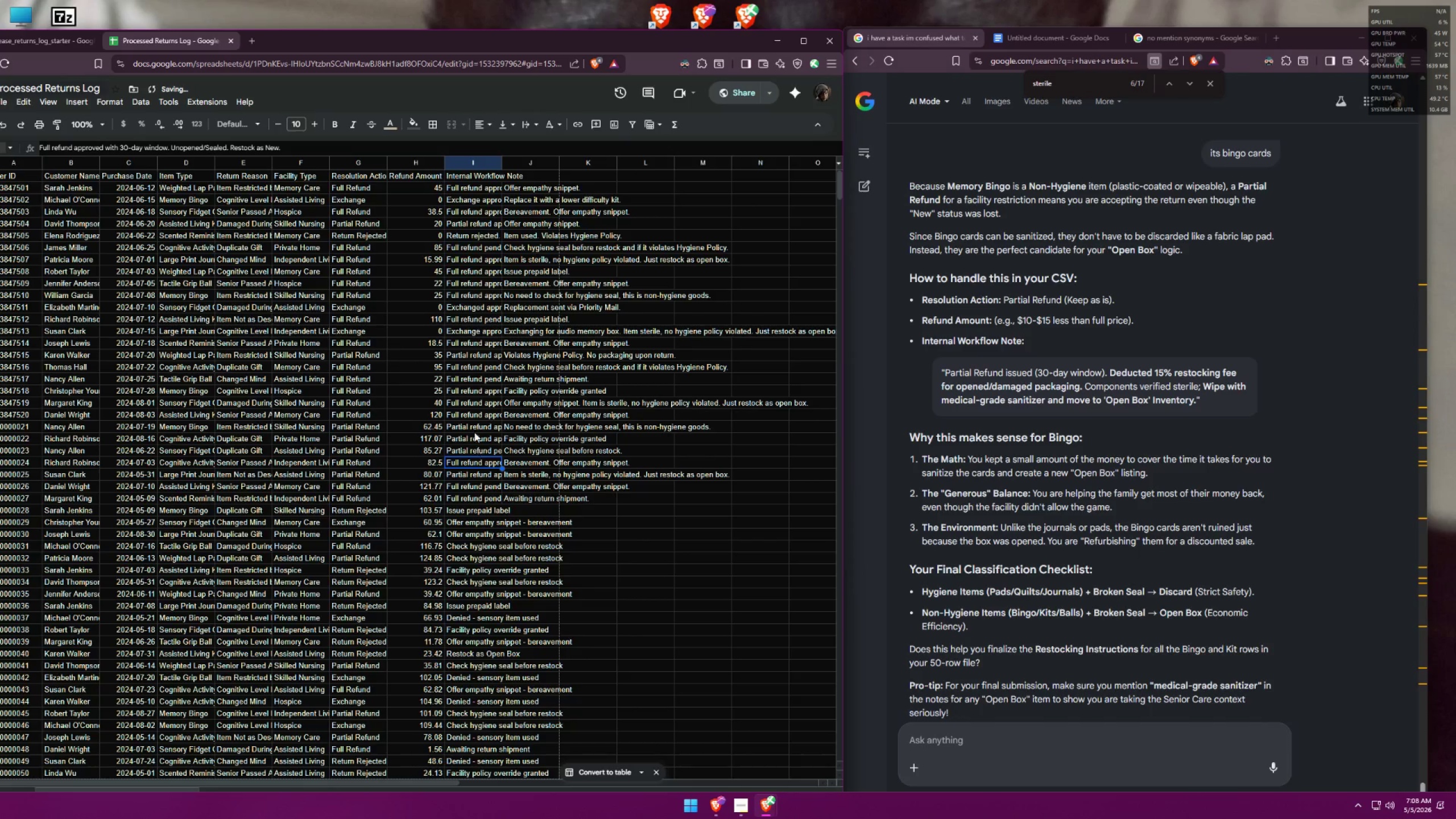 
left_click([474, 431])
 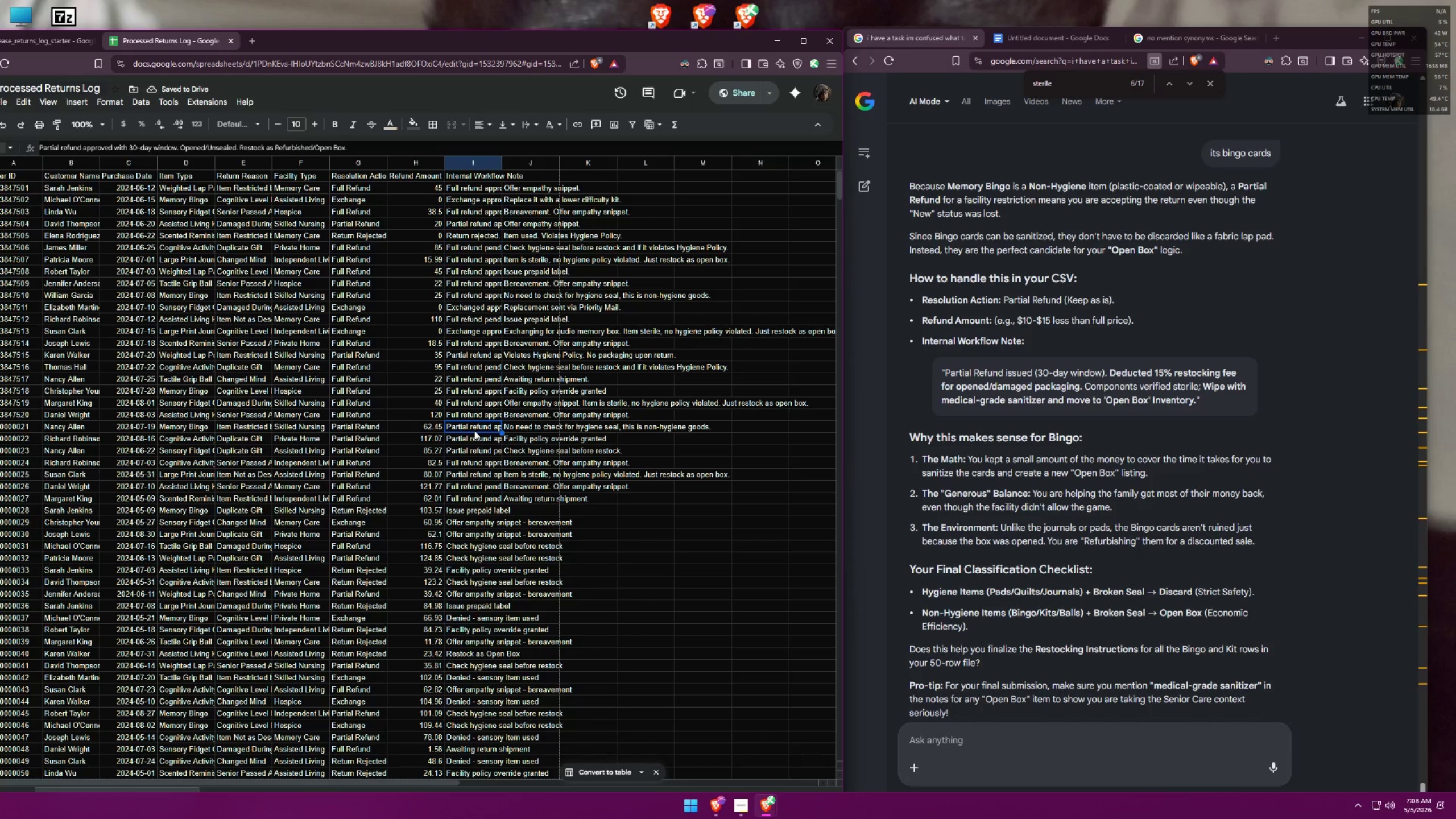 
wait(5.04)
 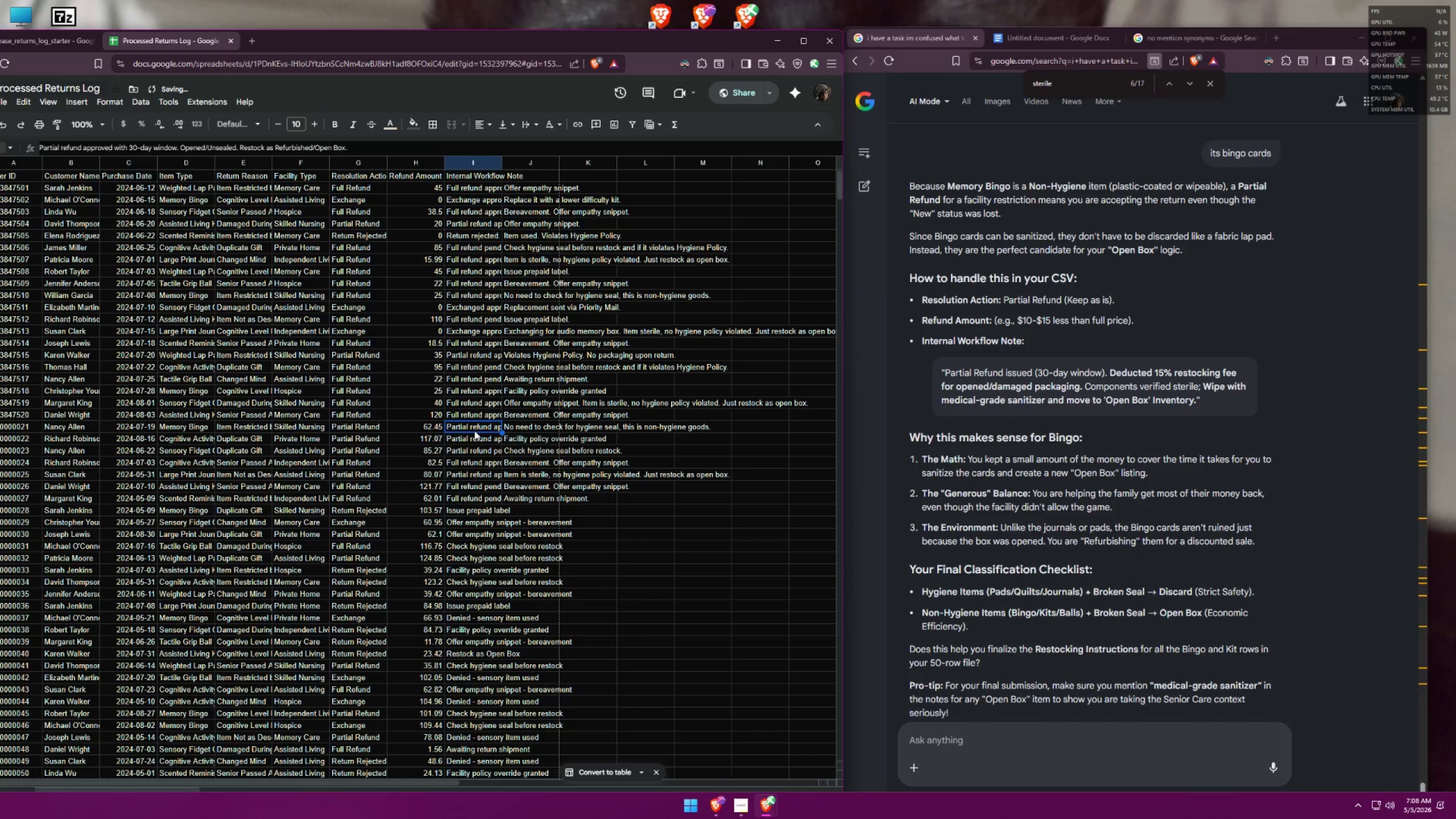 
left_click([478, 440])
 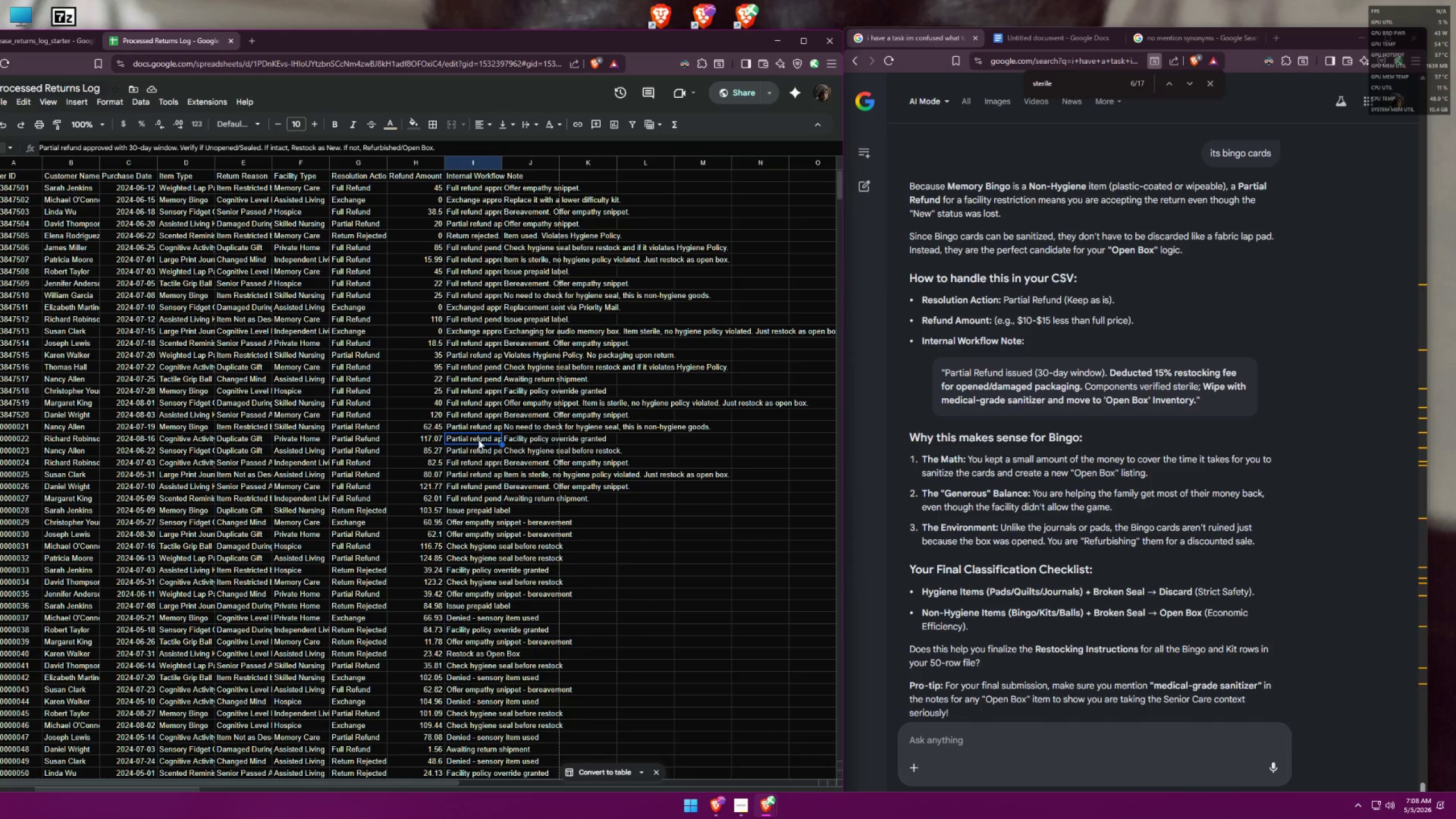 
left_click([478, 431])
 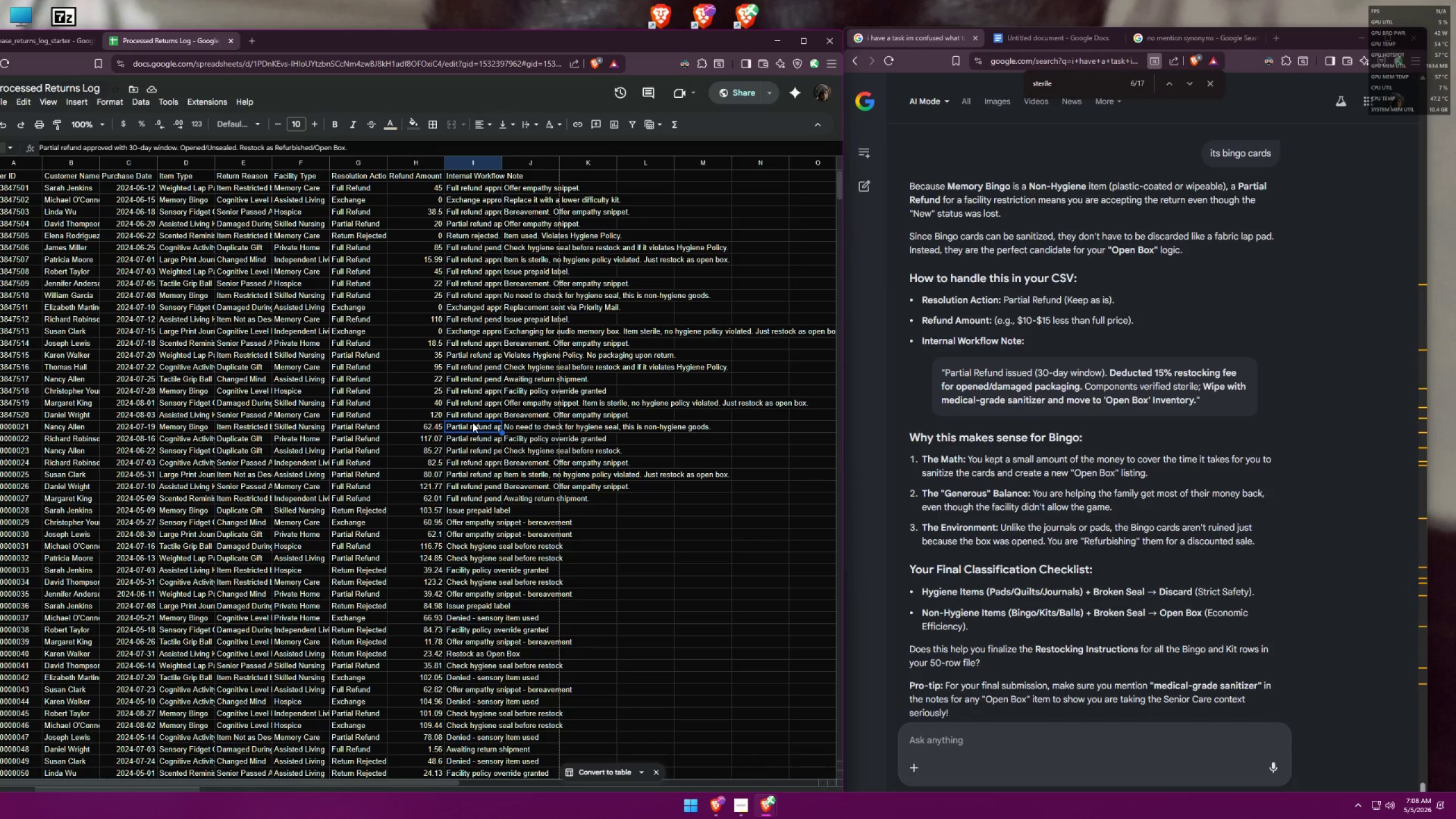 
wait(6.9)
 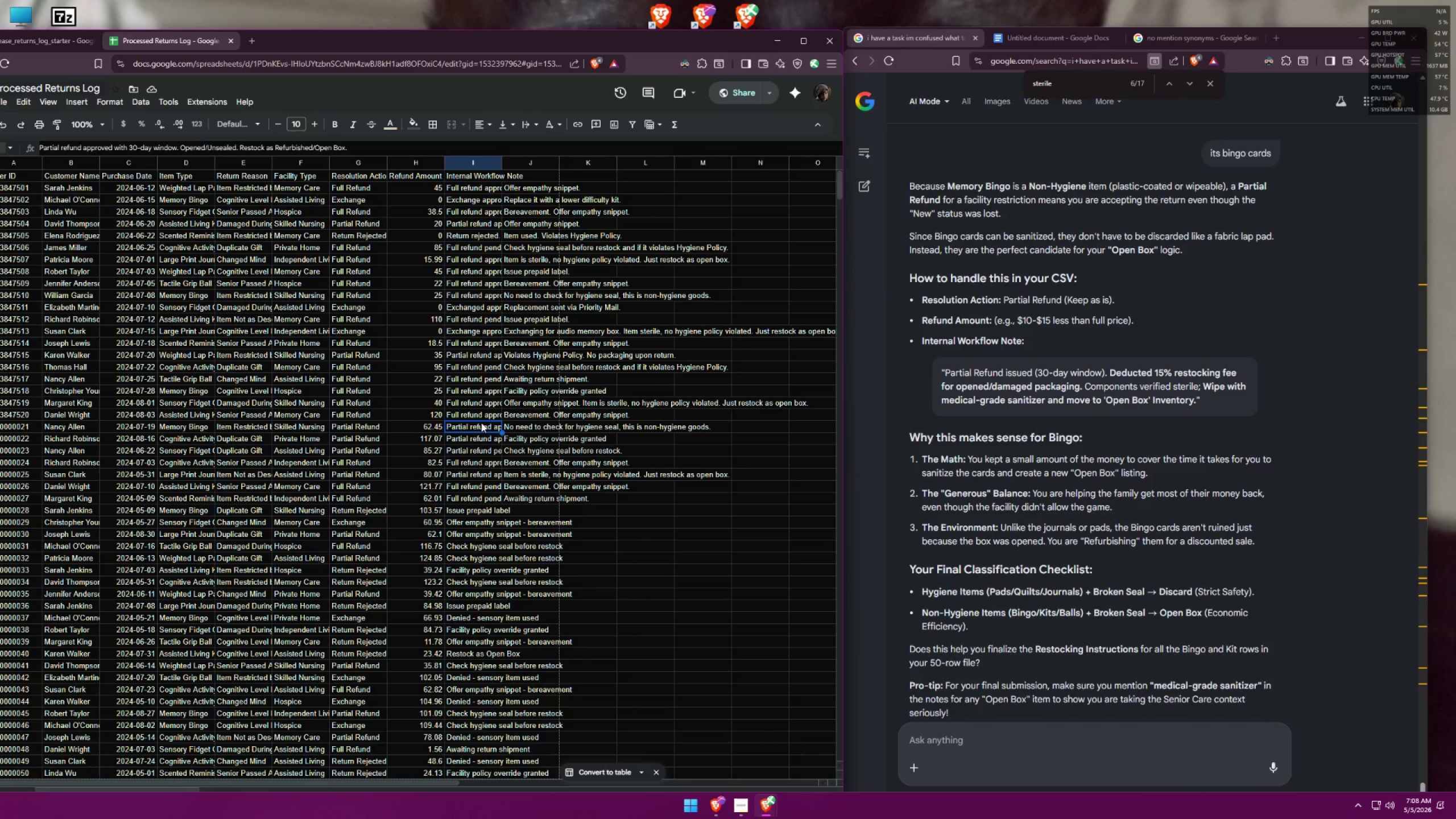 
hold_key(key=ControlLeft, duration=0.55)
 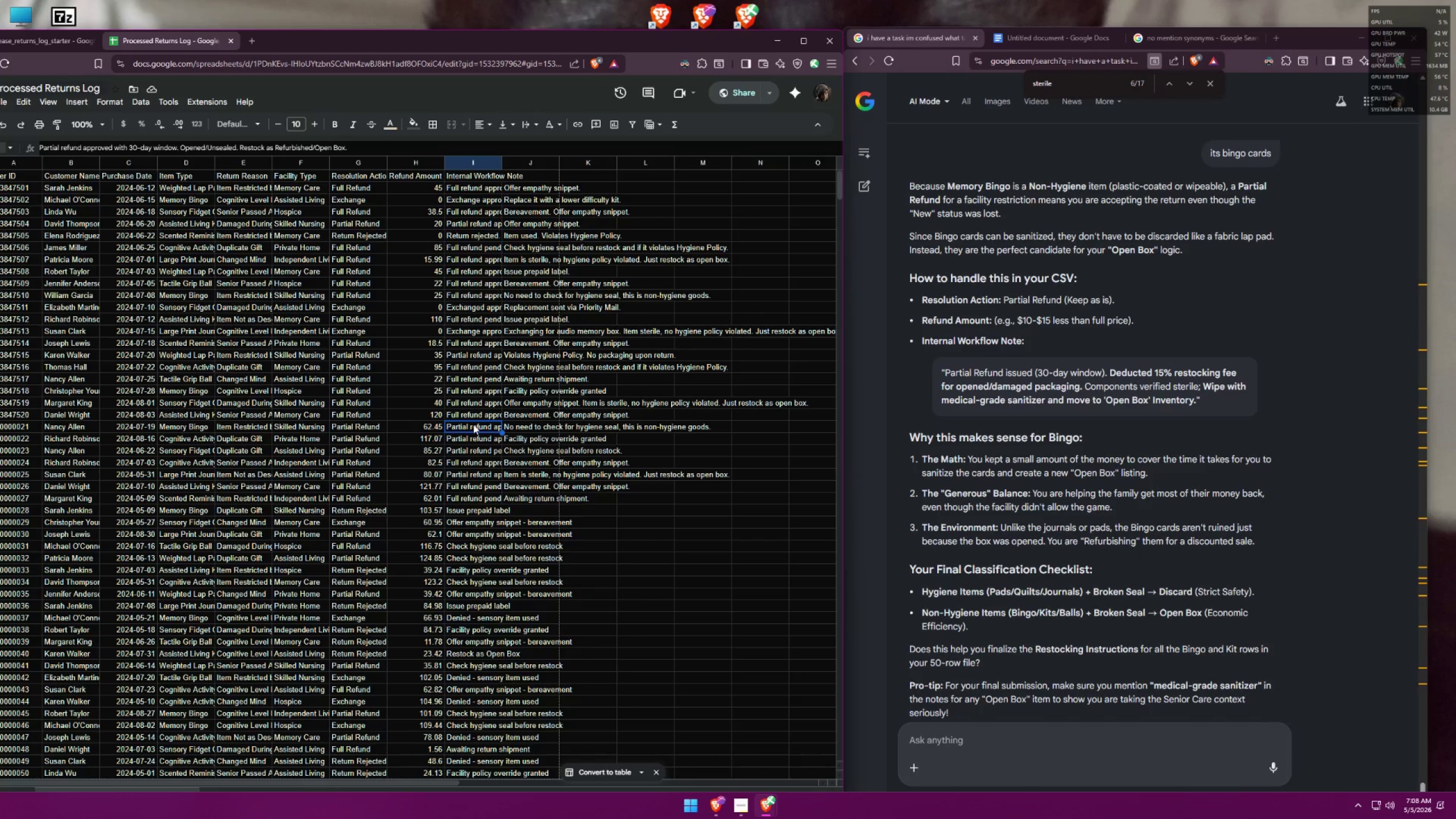 
hold_key(key=ControlLeft, duration=4.94)
double_click([473, 424])
 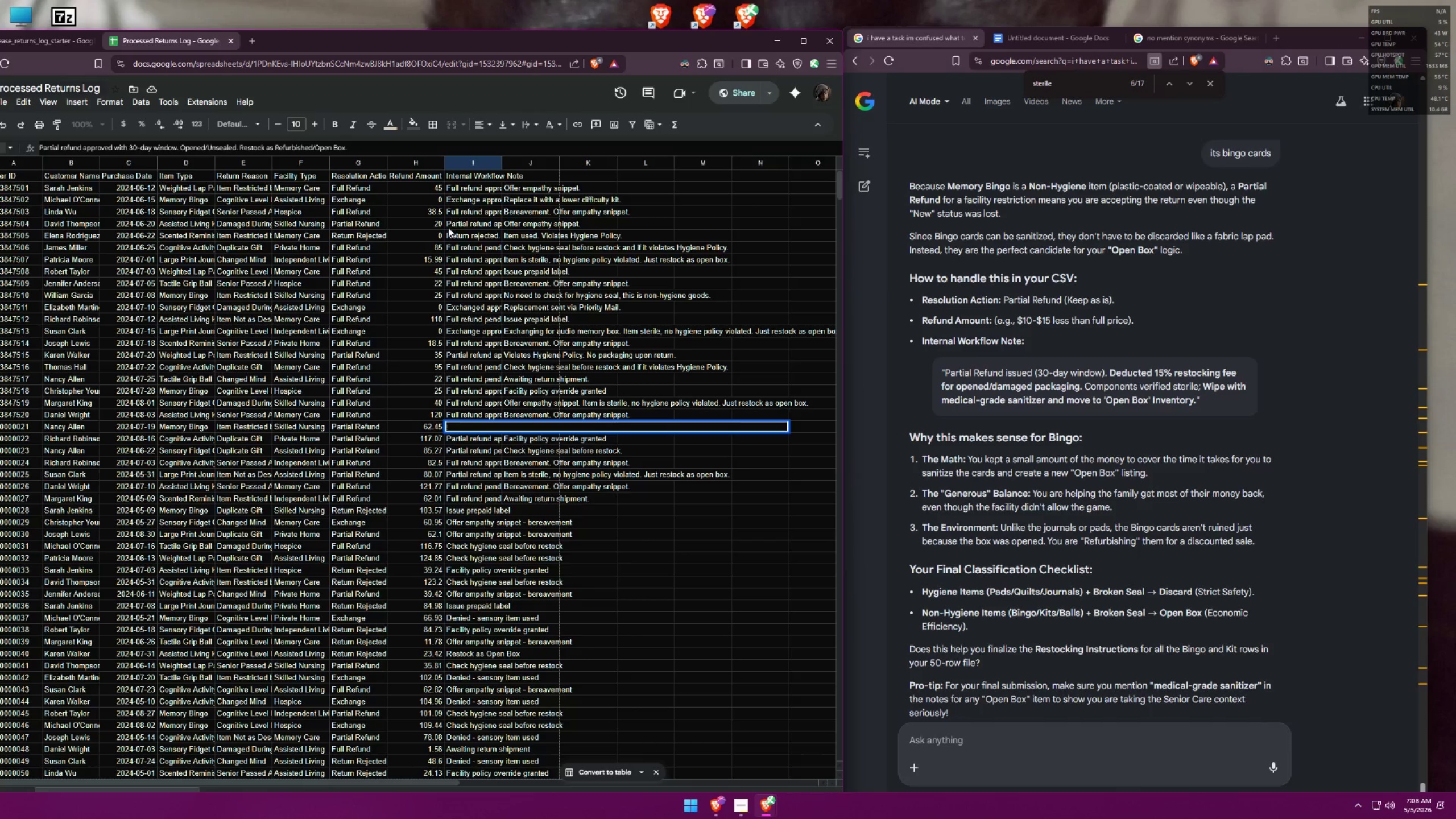 
left_click([407, 448])
 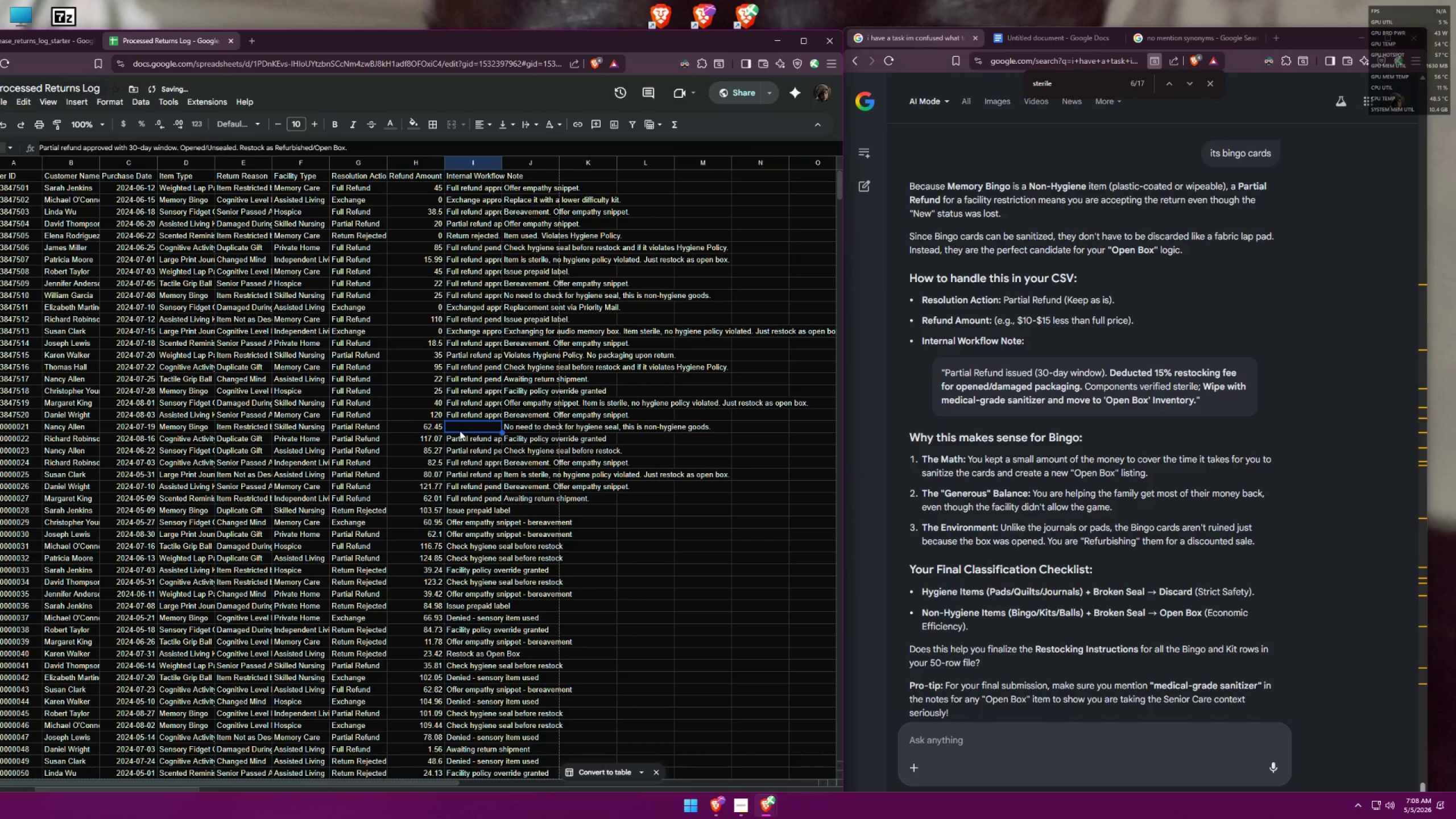 
key(Control+Z)
 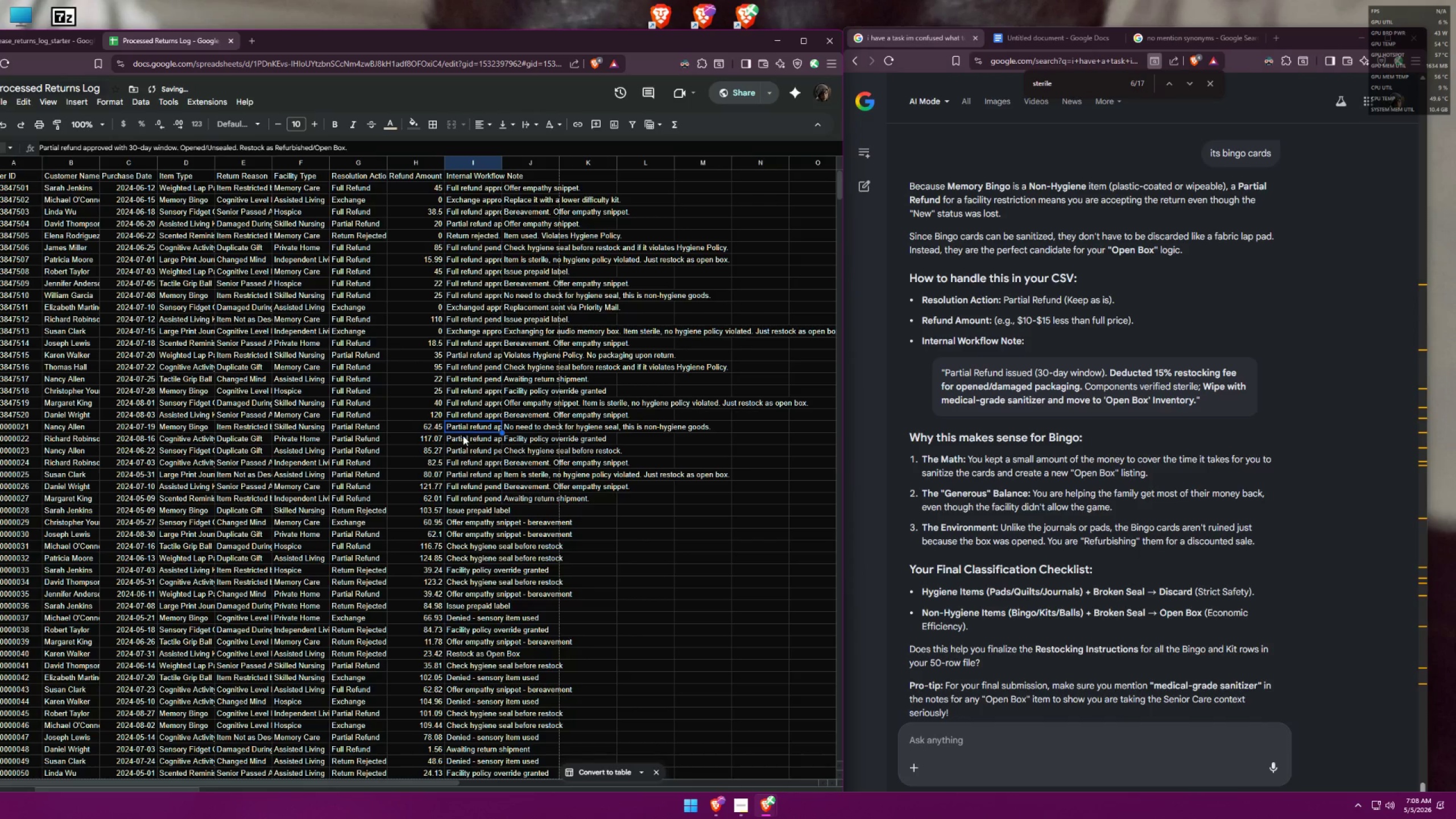 
double_click([463, 436])
 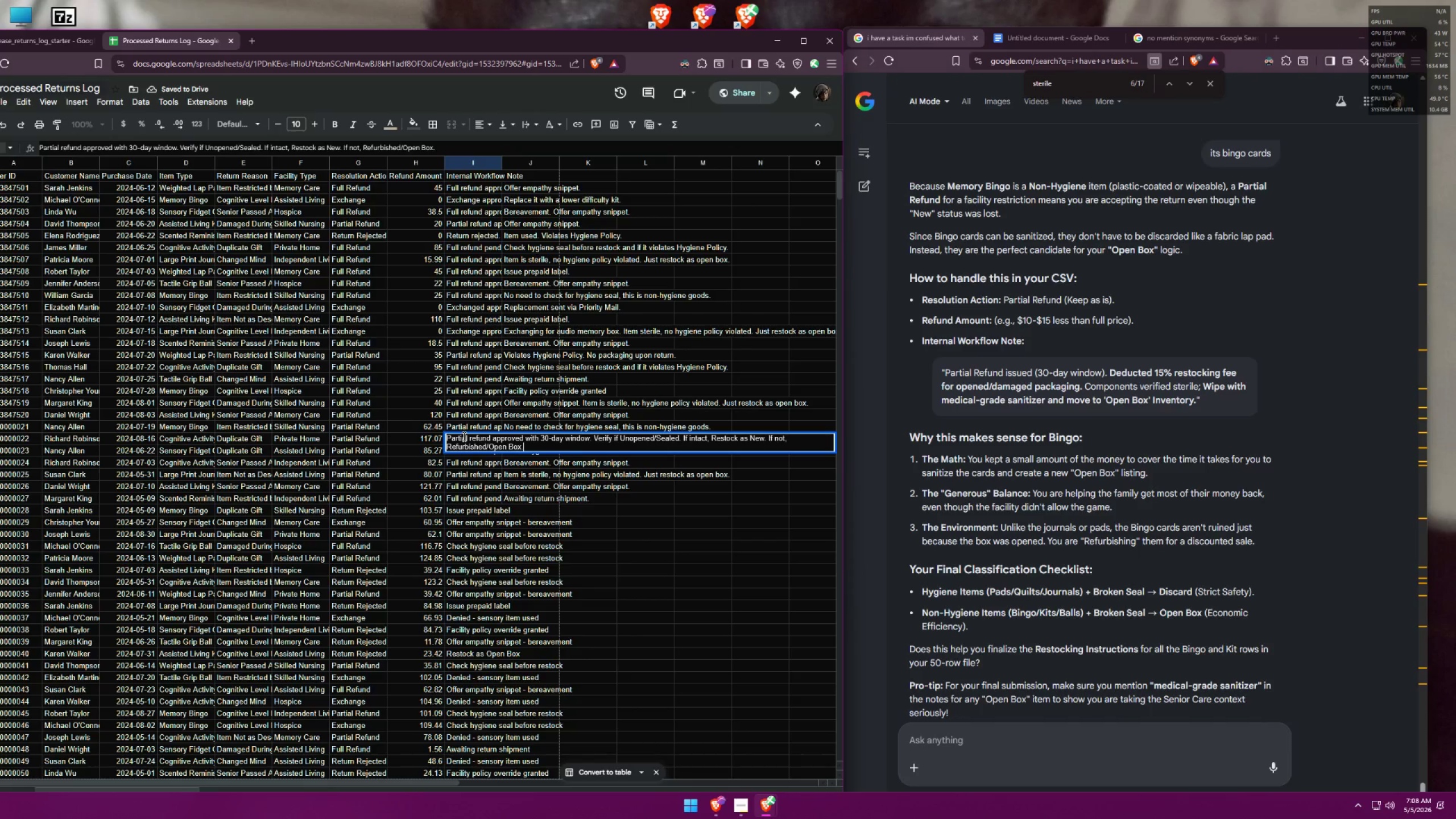 
left_click([421, 444])
 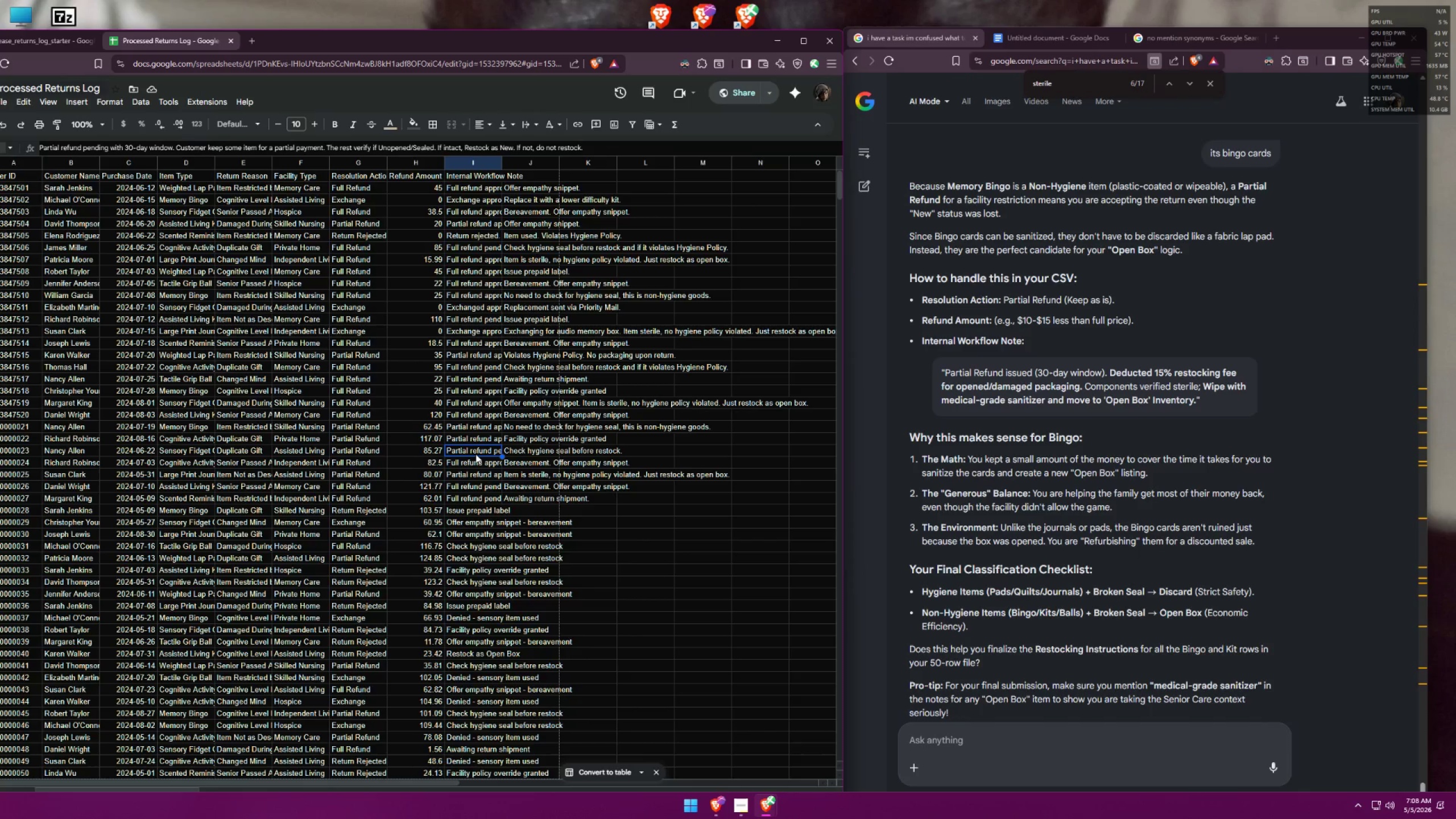 
left_click([475, 416])
 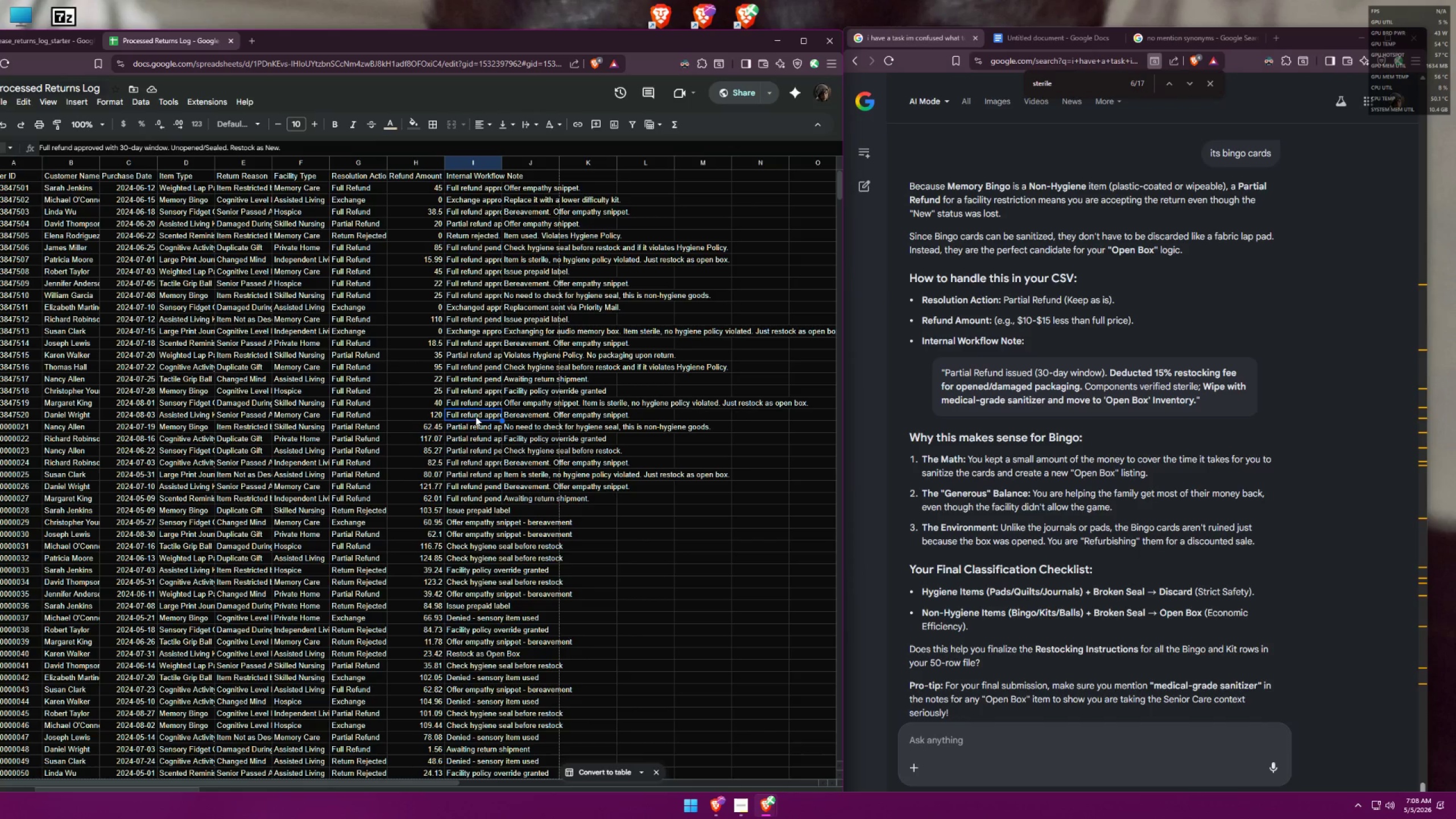 
left_click([475, 401])
 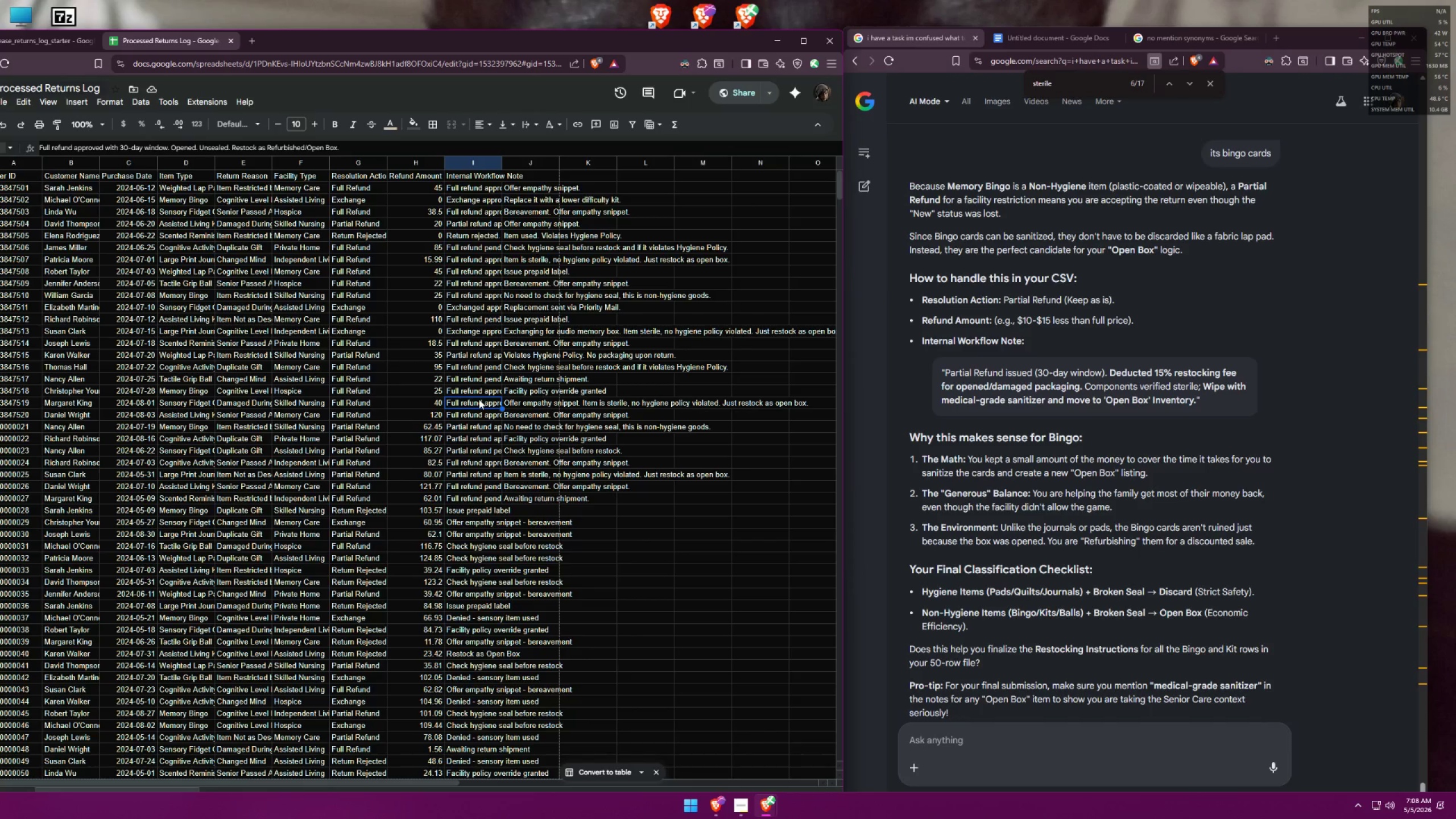 
double_click([484, 380])
 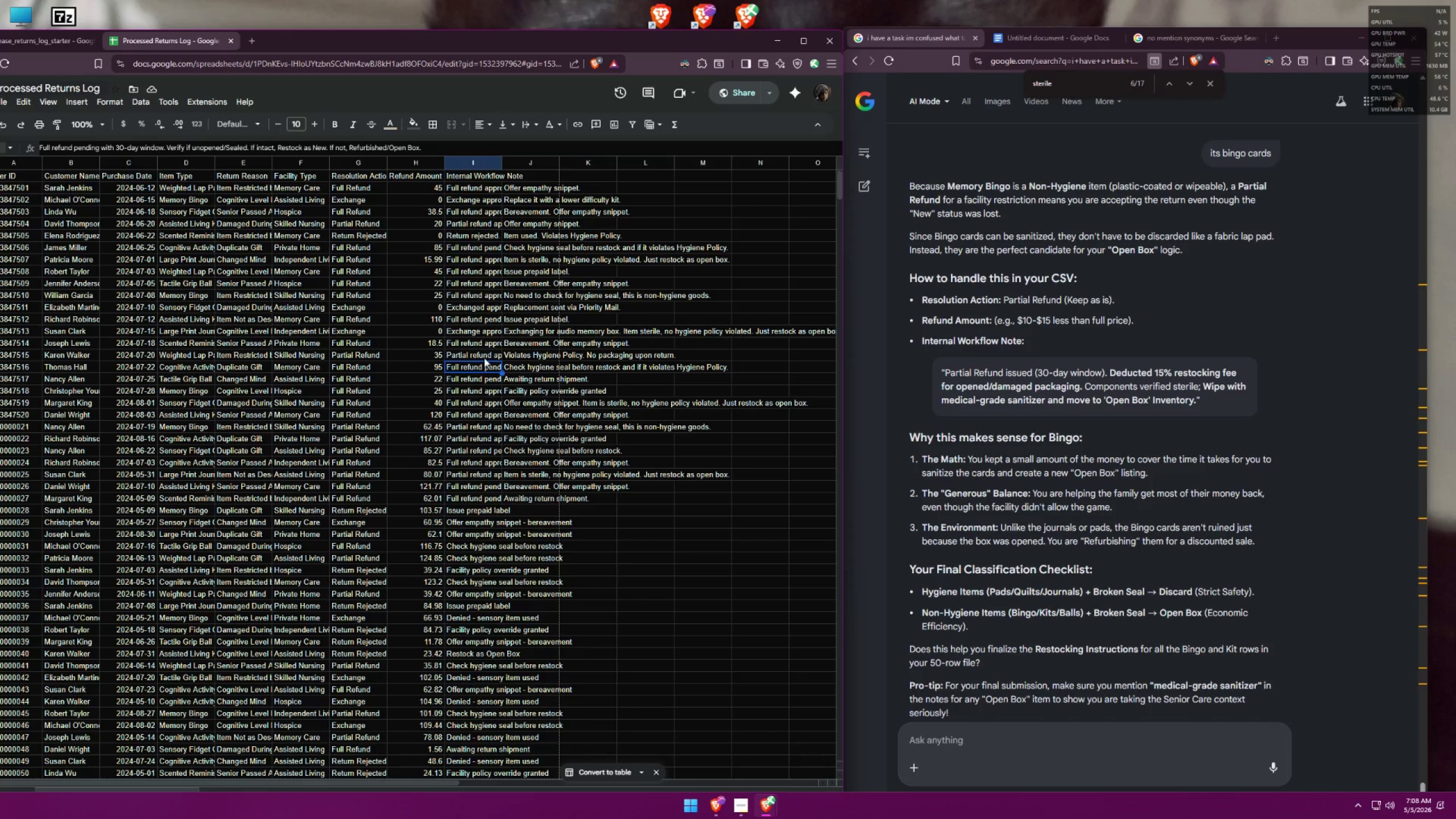 
double_click([485, 350])
 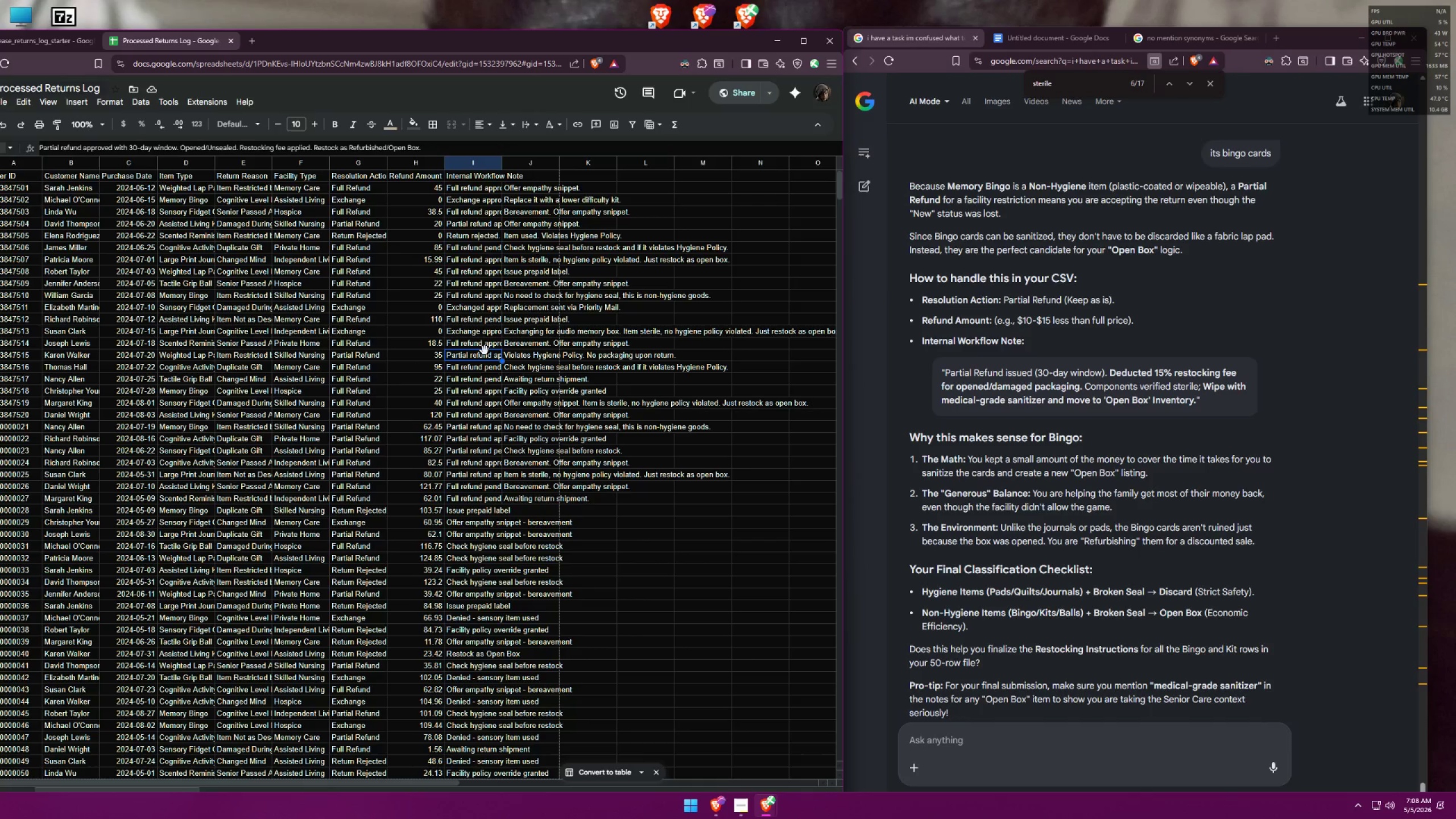 
key(Control+F)
 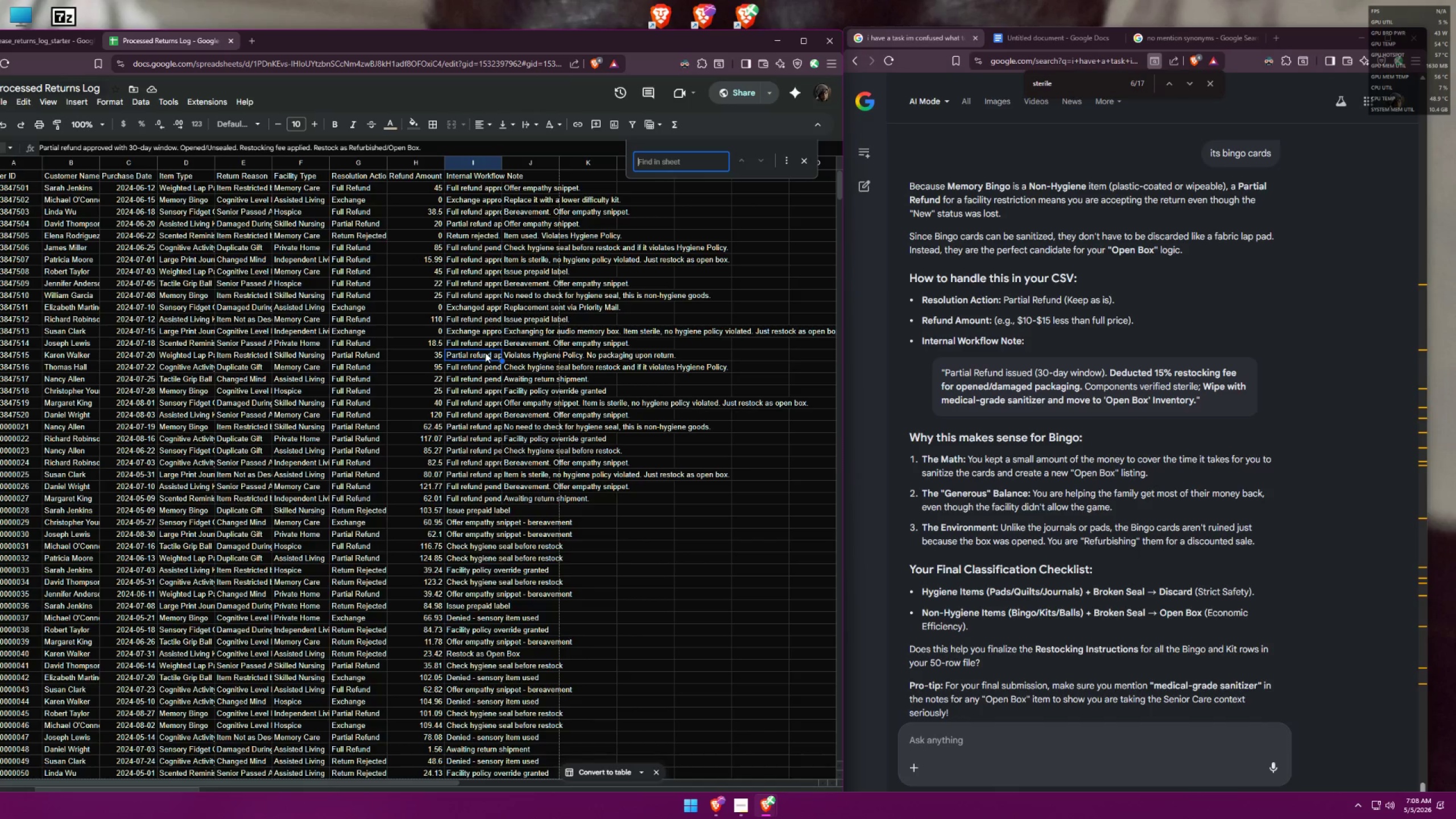 
type(re)
 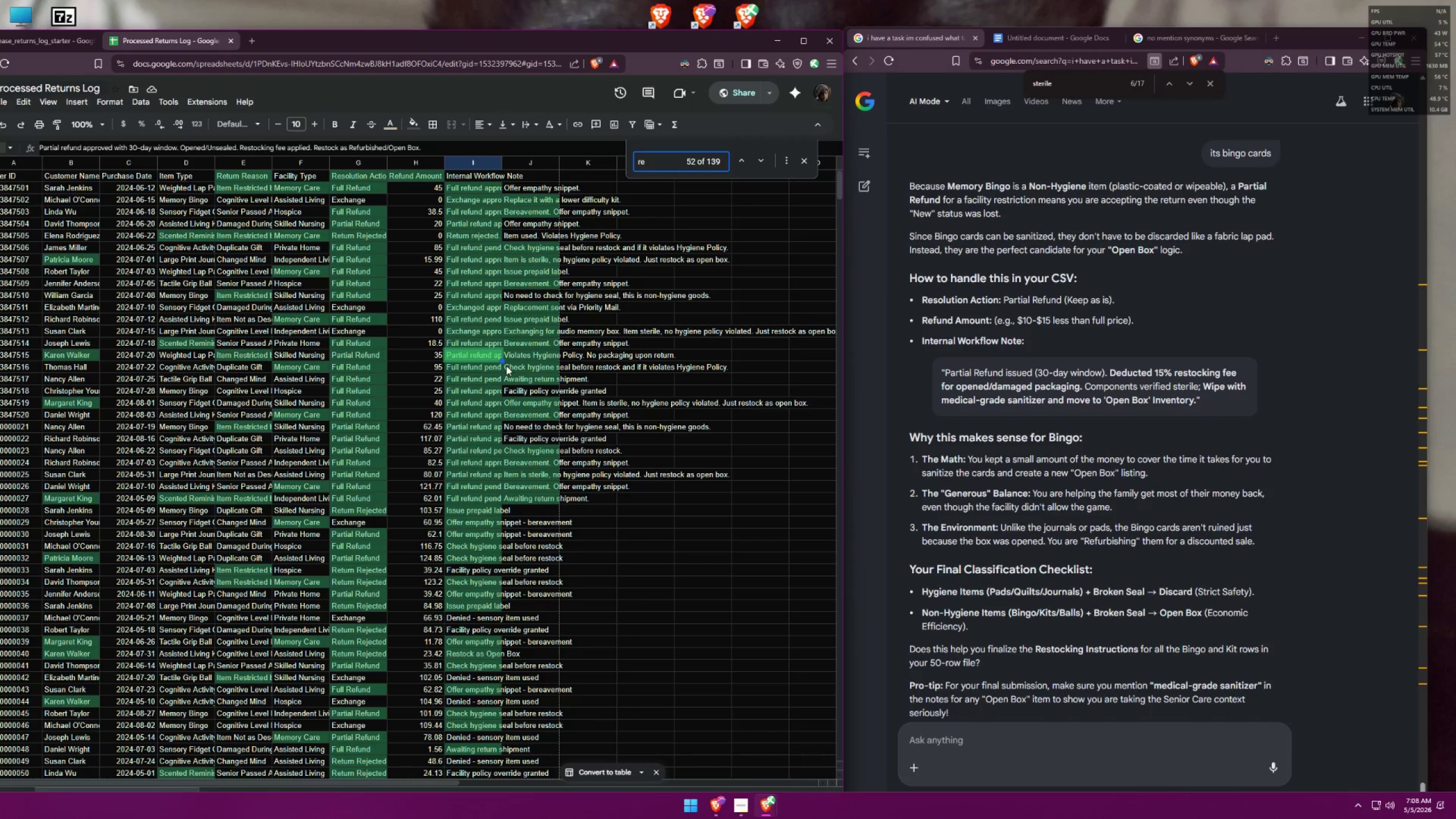 
key(Backspace)
key(Backspace)
key(Backspace)
type(fee)
 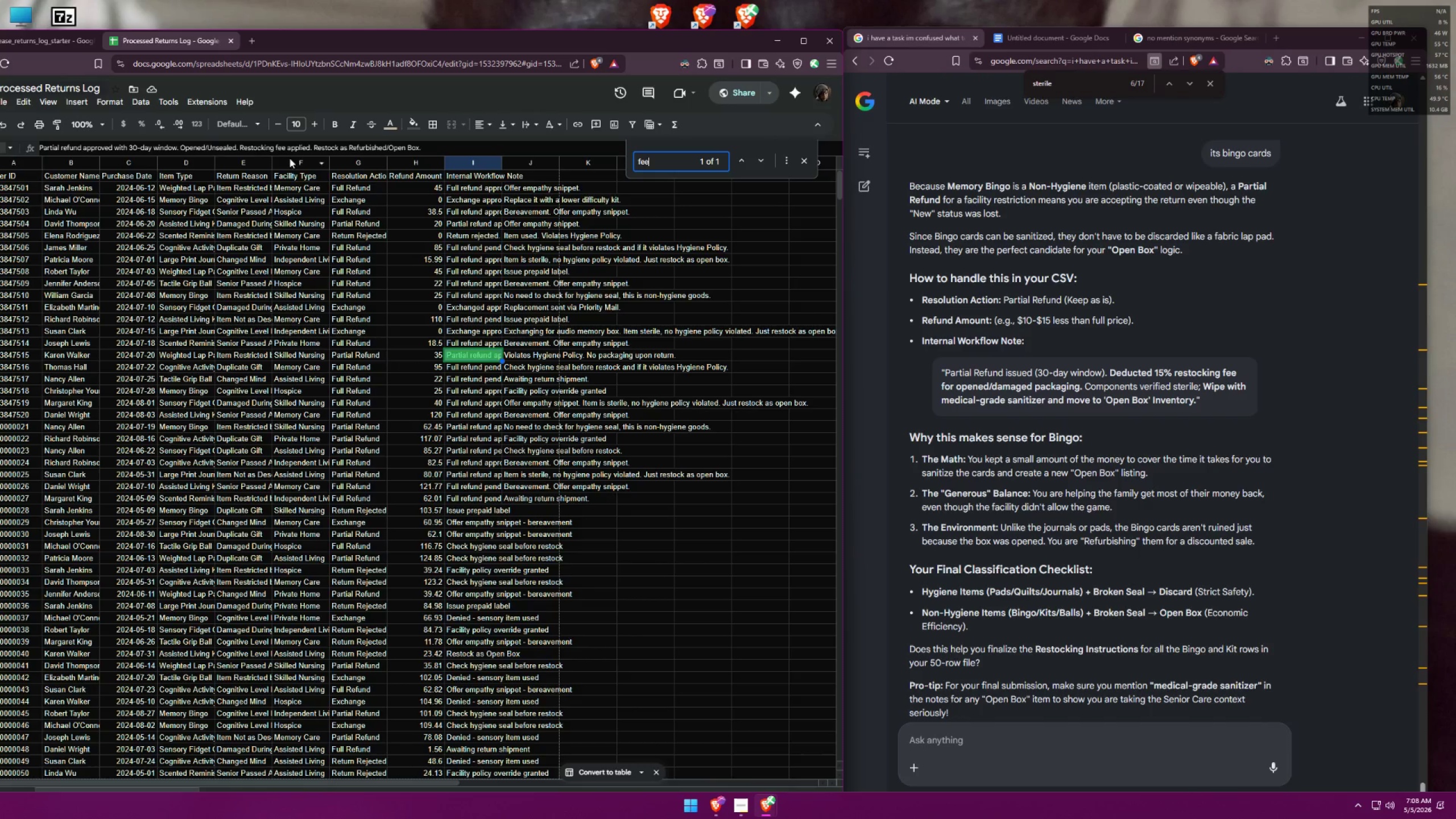 
left_click([316, 147])
 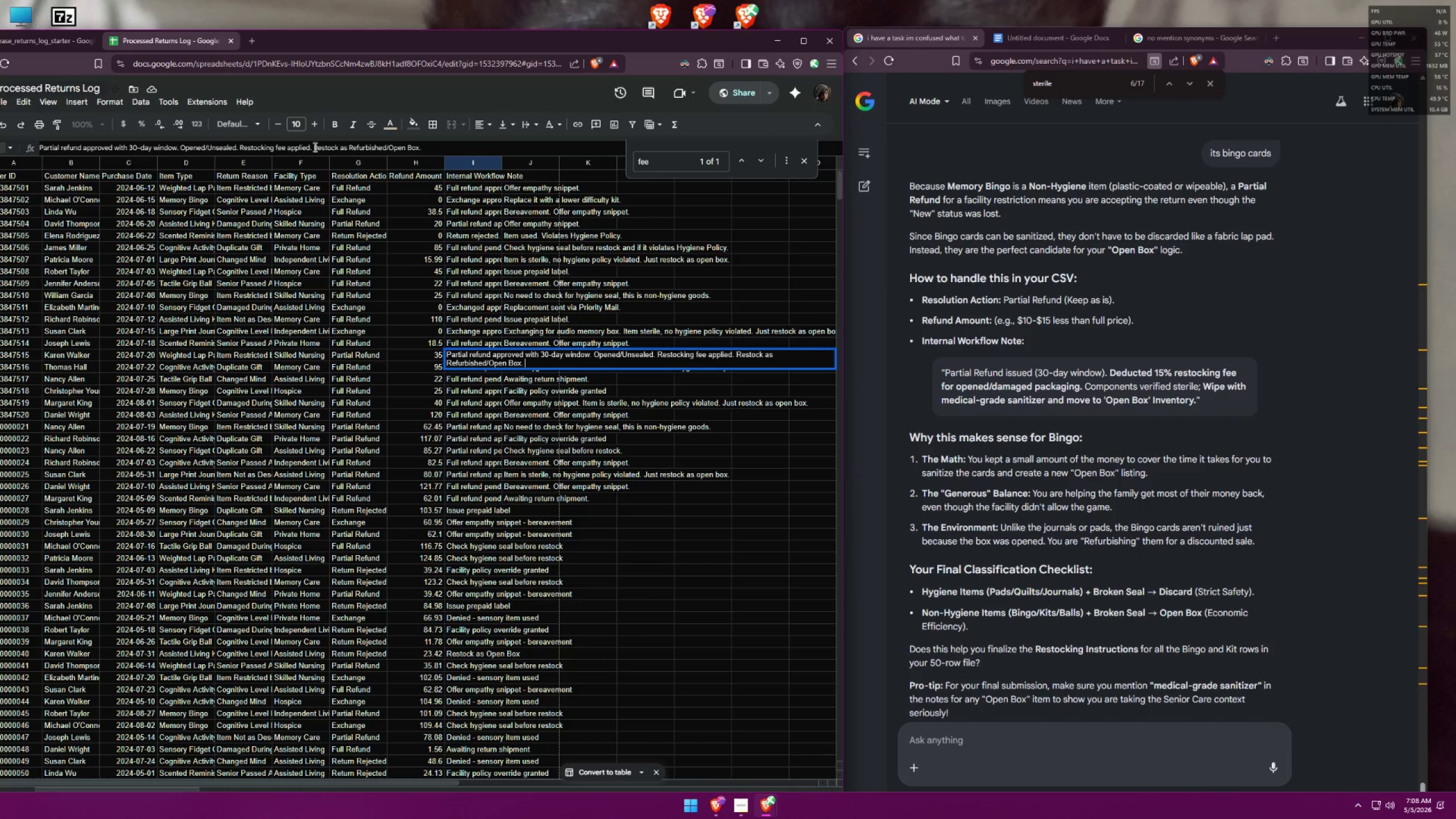 
left_click_drag(start_coordinate=[313, 147], to_coordinate=[319, 150])
 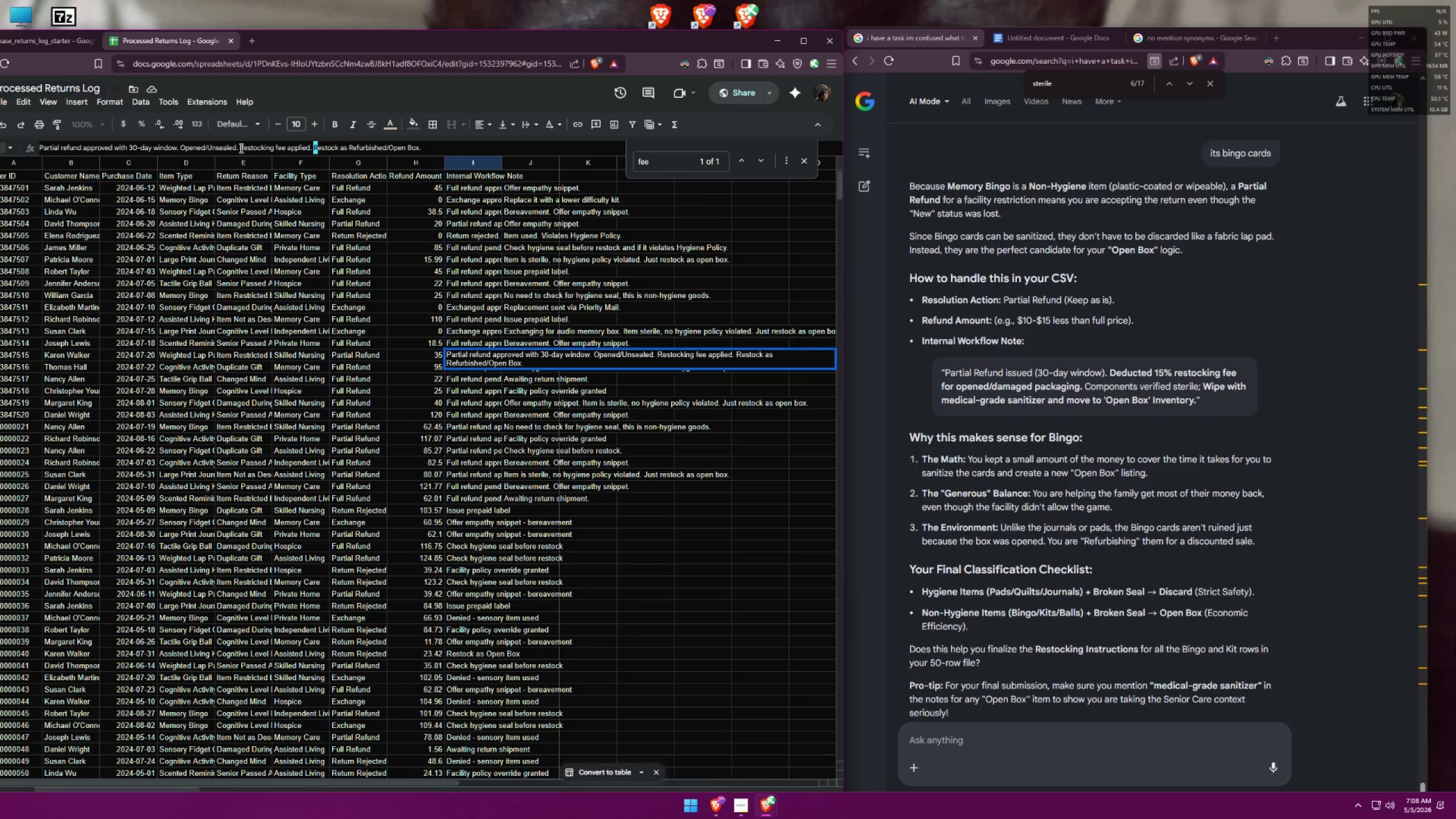 
left_click_drag(start_coordinate=[239, 148], to_coordinate=[310, 139])
 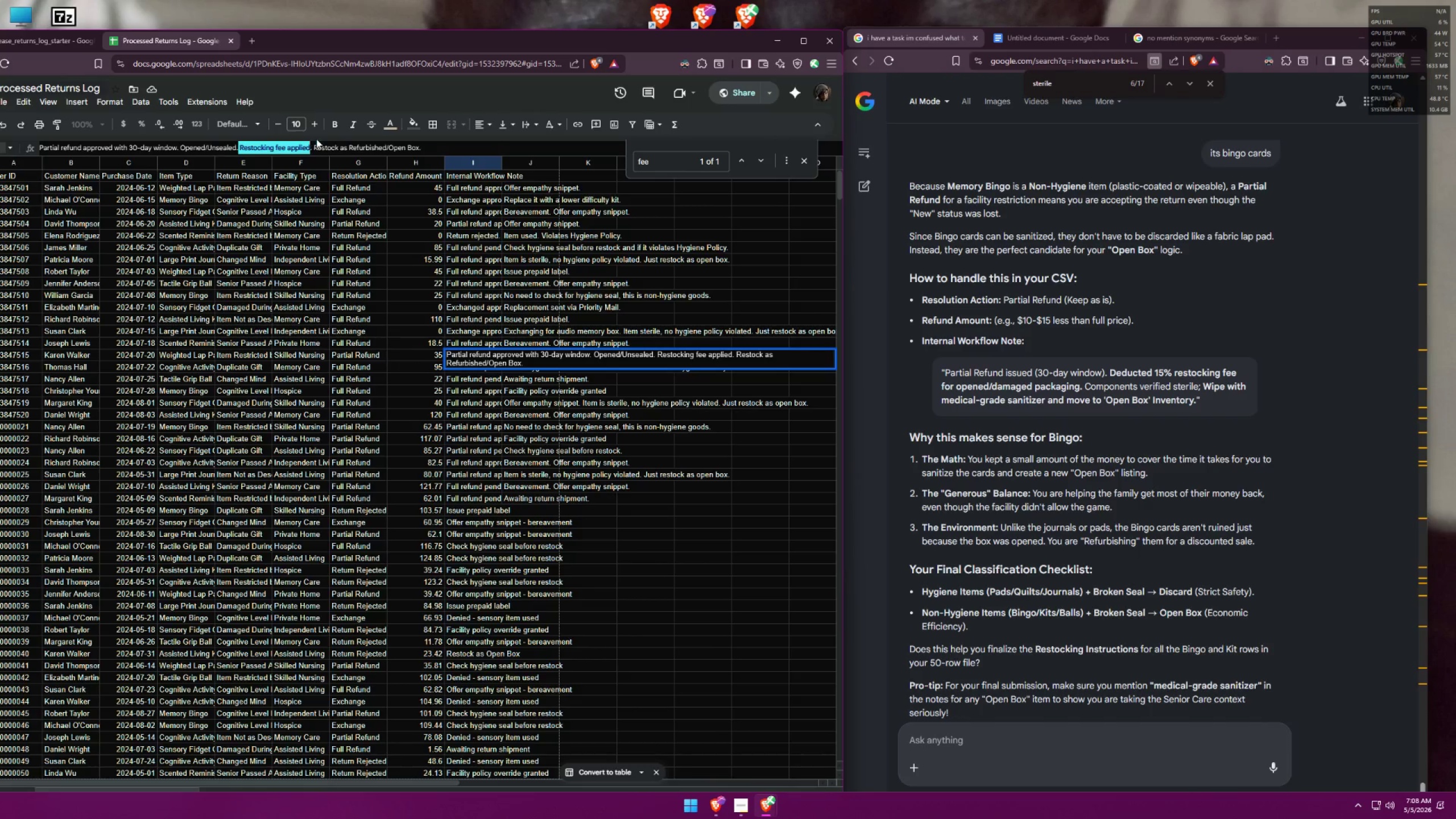 
key(Control+C)
 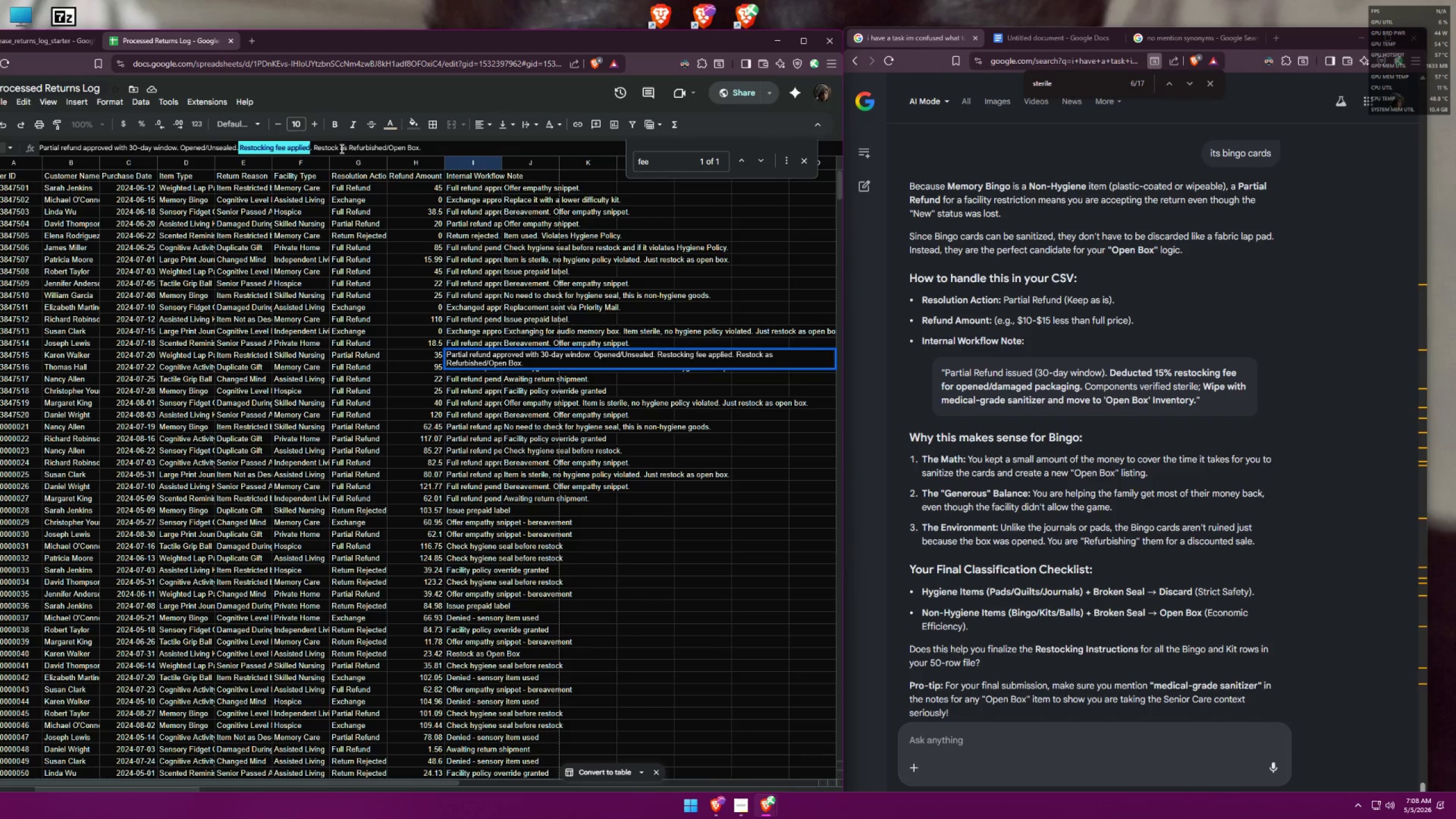 
key(Control+C)
 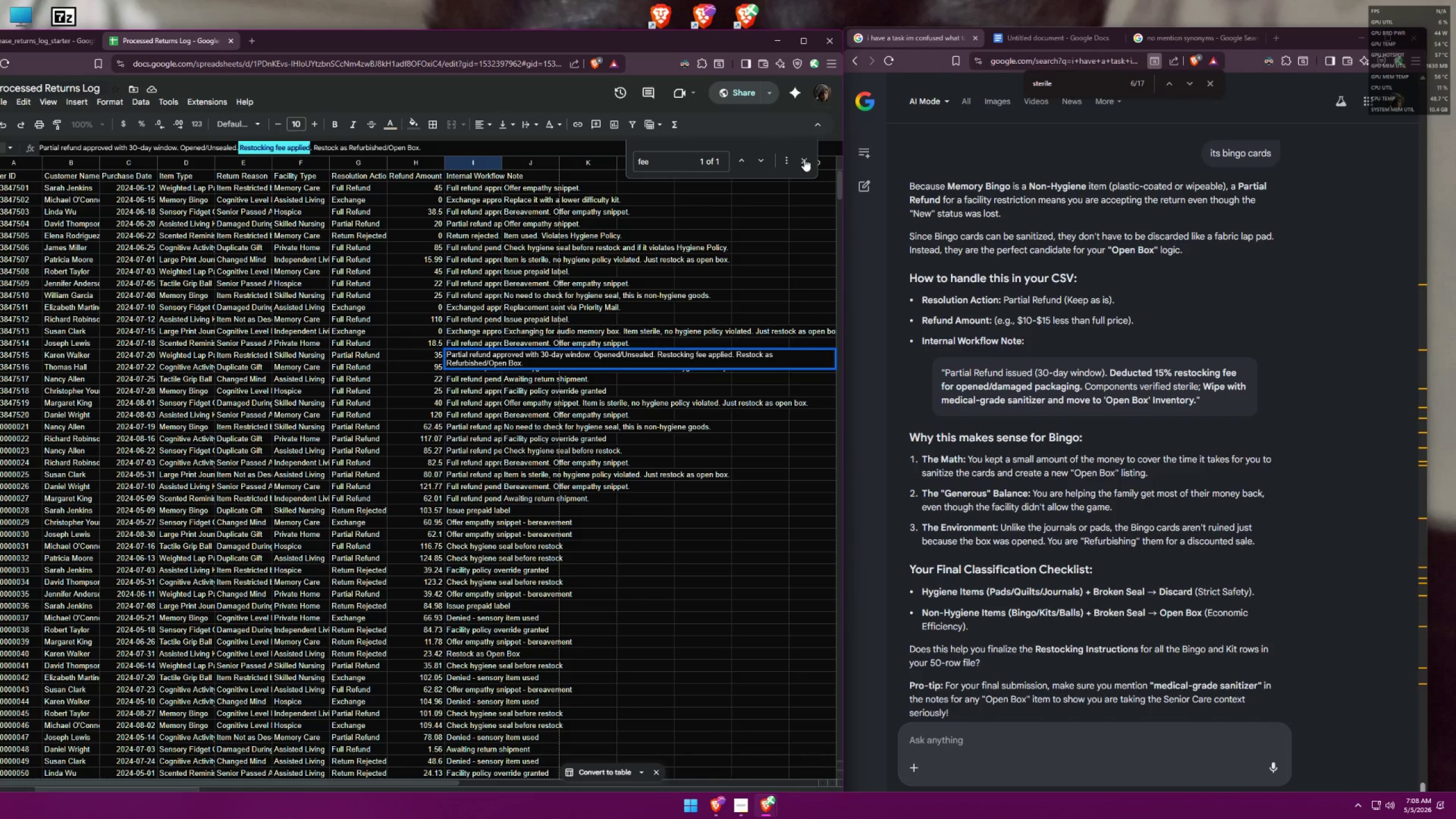 
left_click([805, 159])
 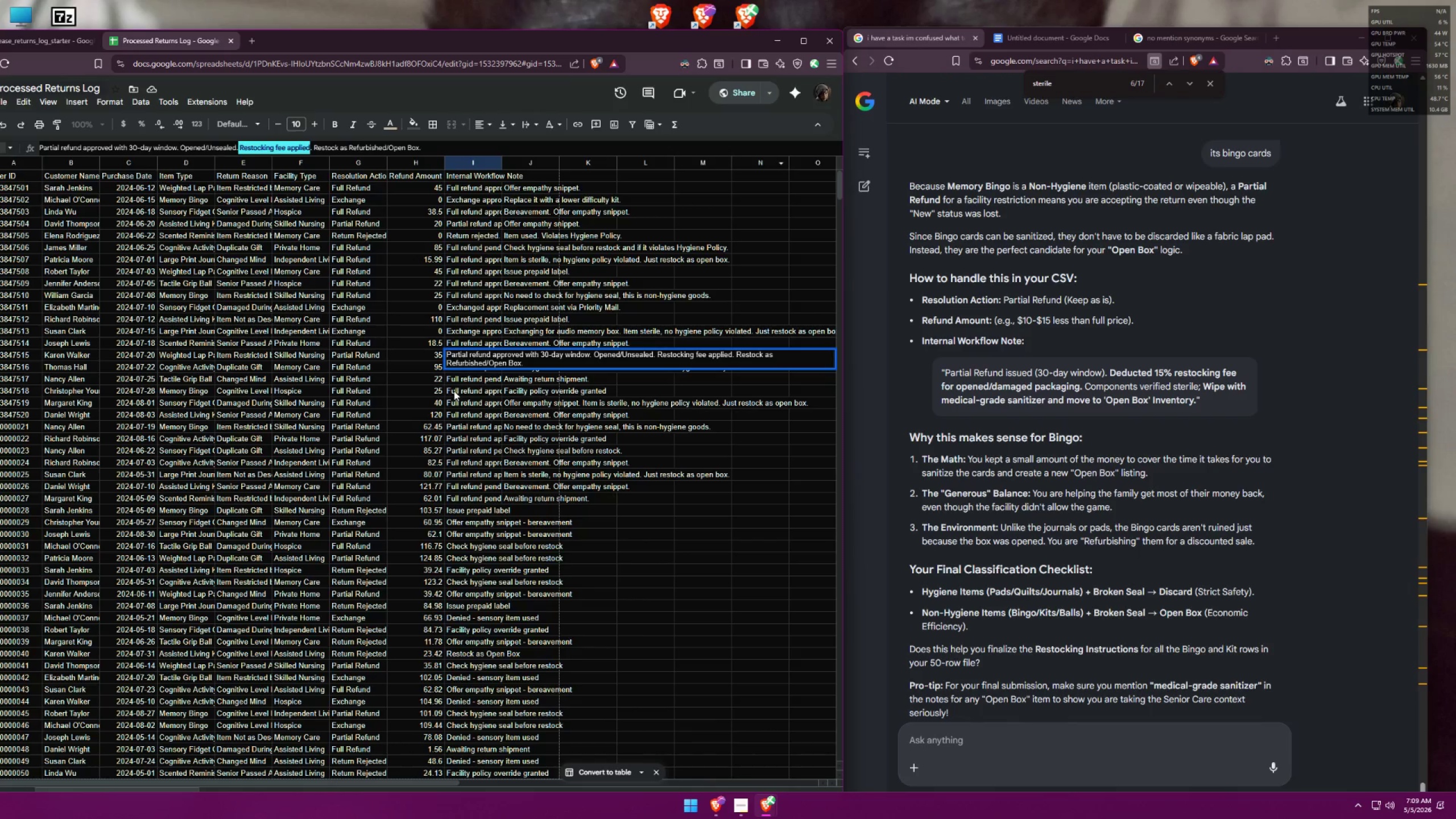 
left_click([474, 382])
 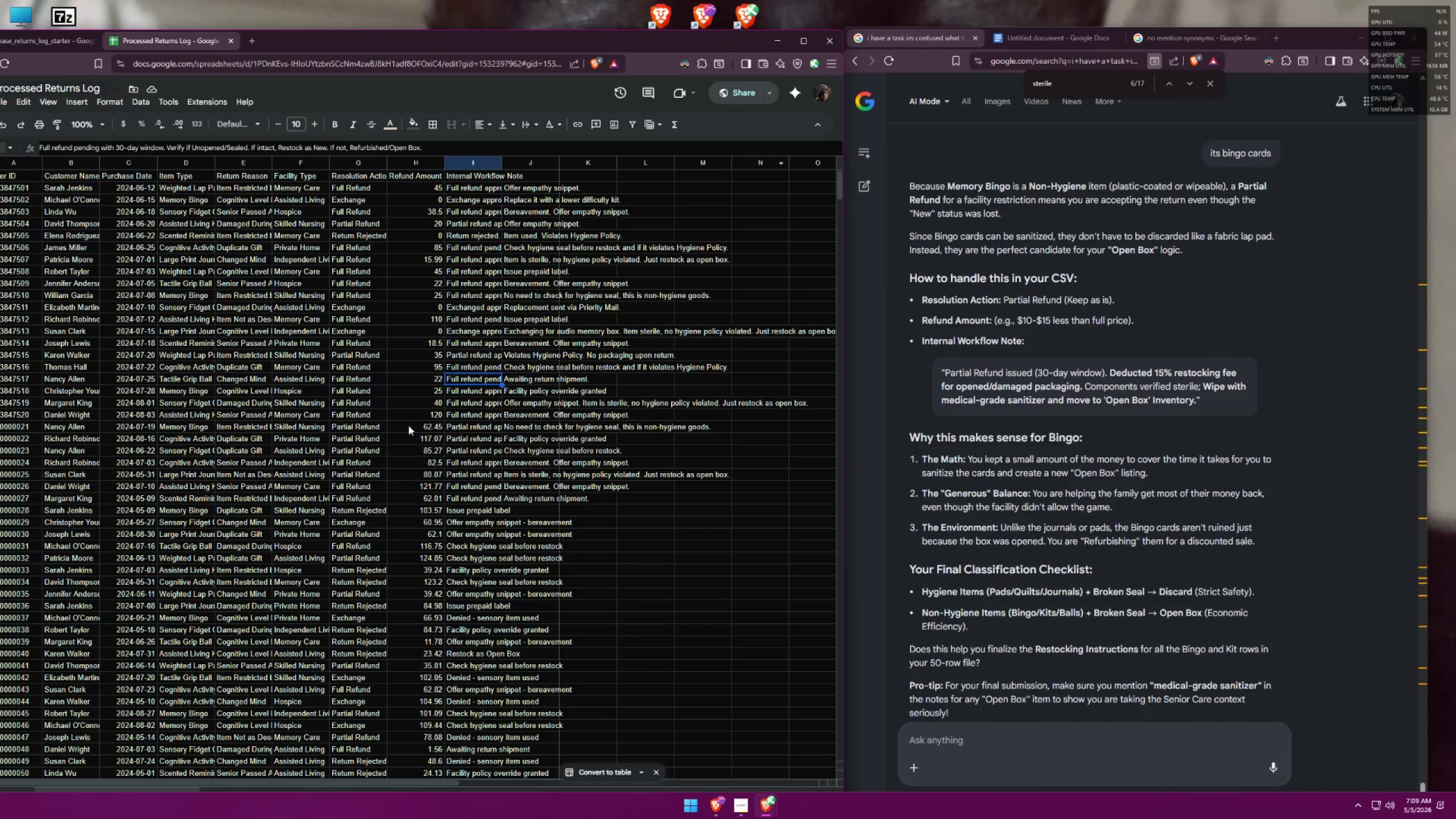 
double_click([461, 426])
 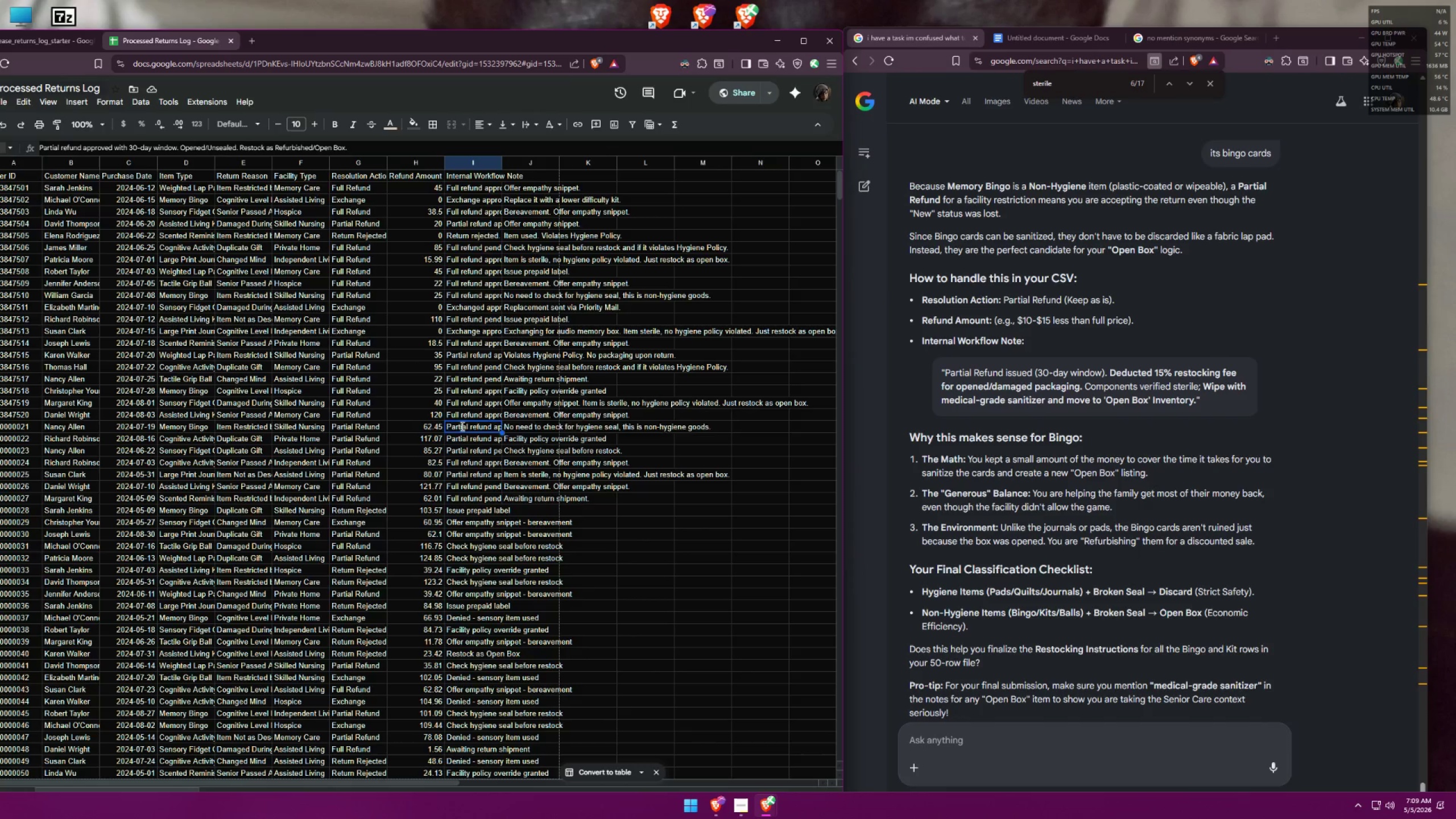 
triple_click([461, 426])
 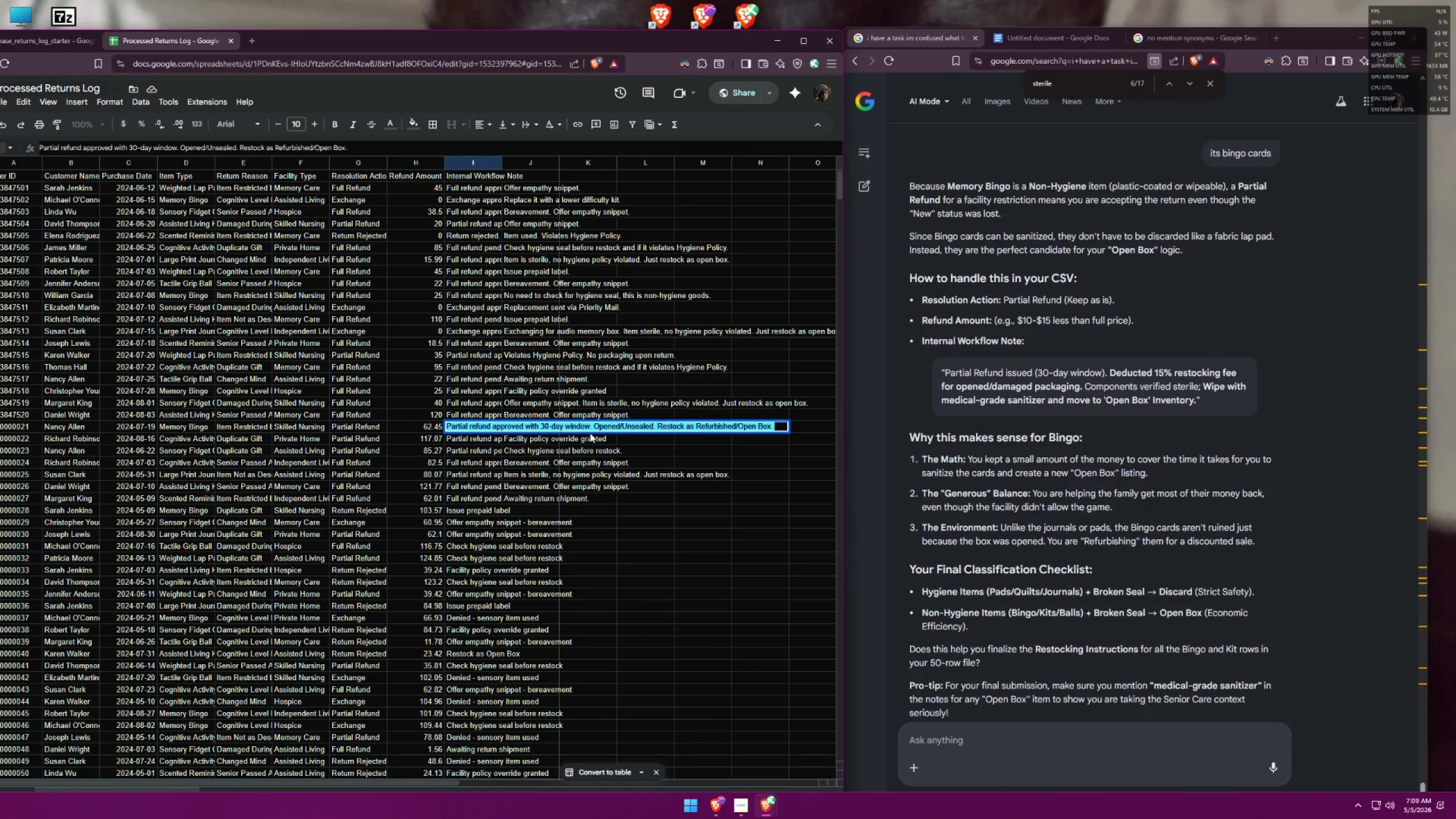 
left_click([657, 425])
 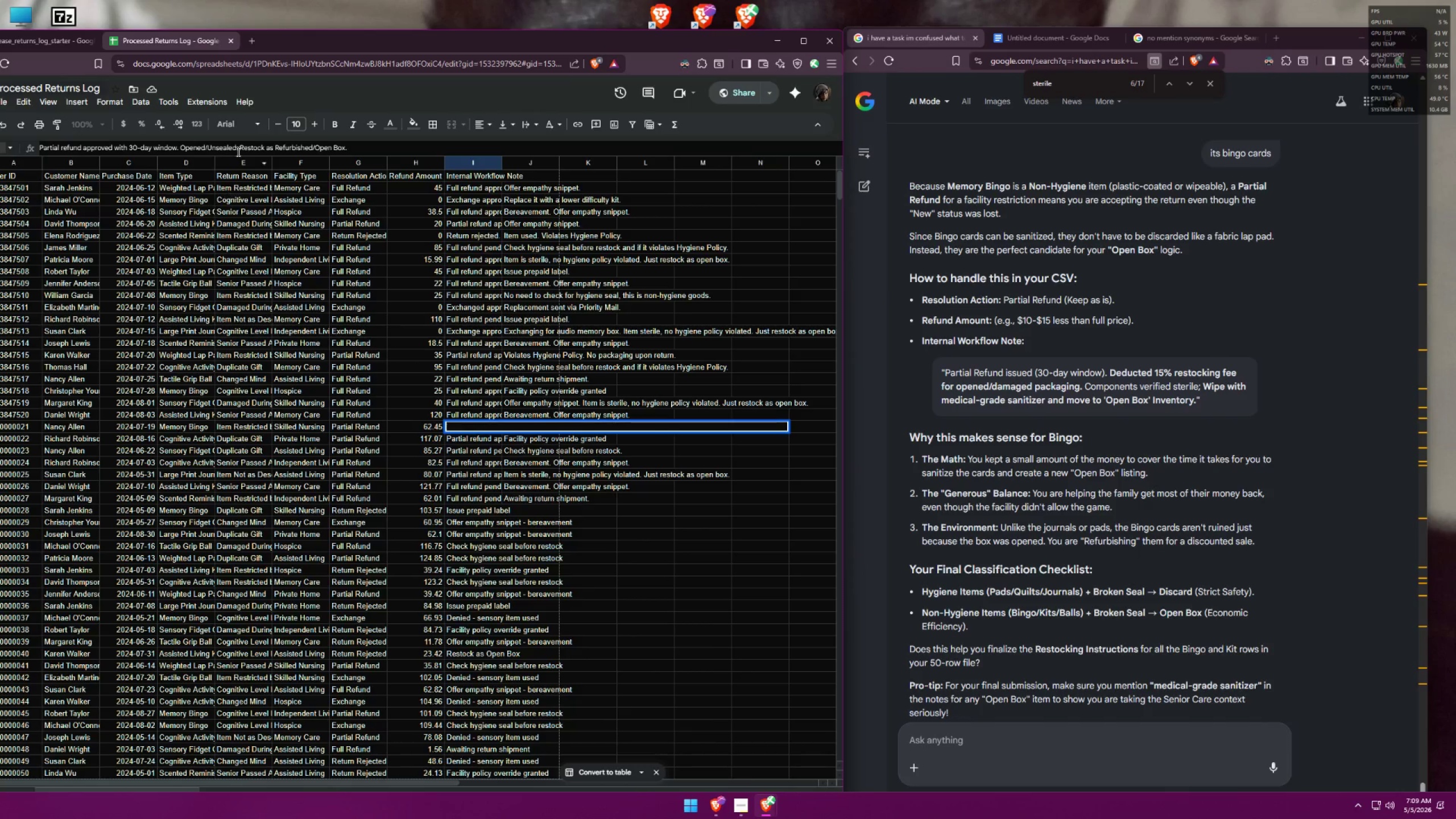 
left_click([238, 148])
 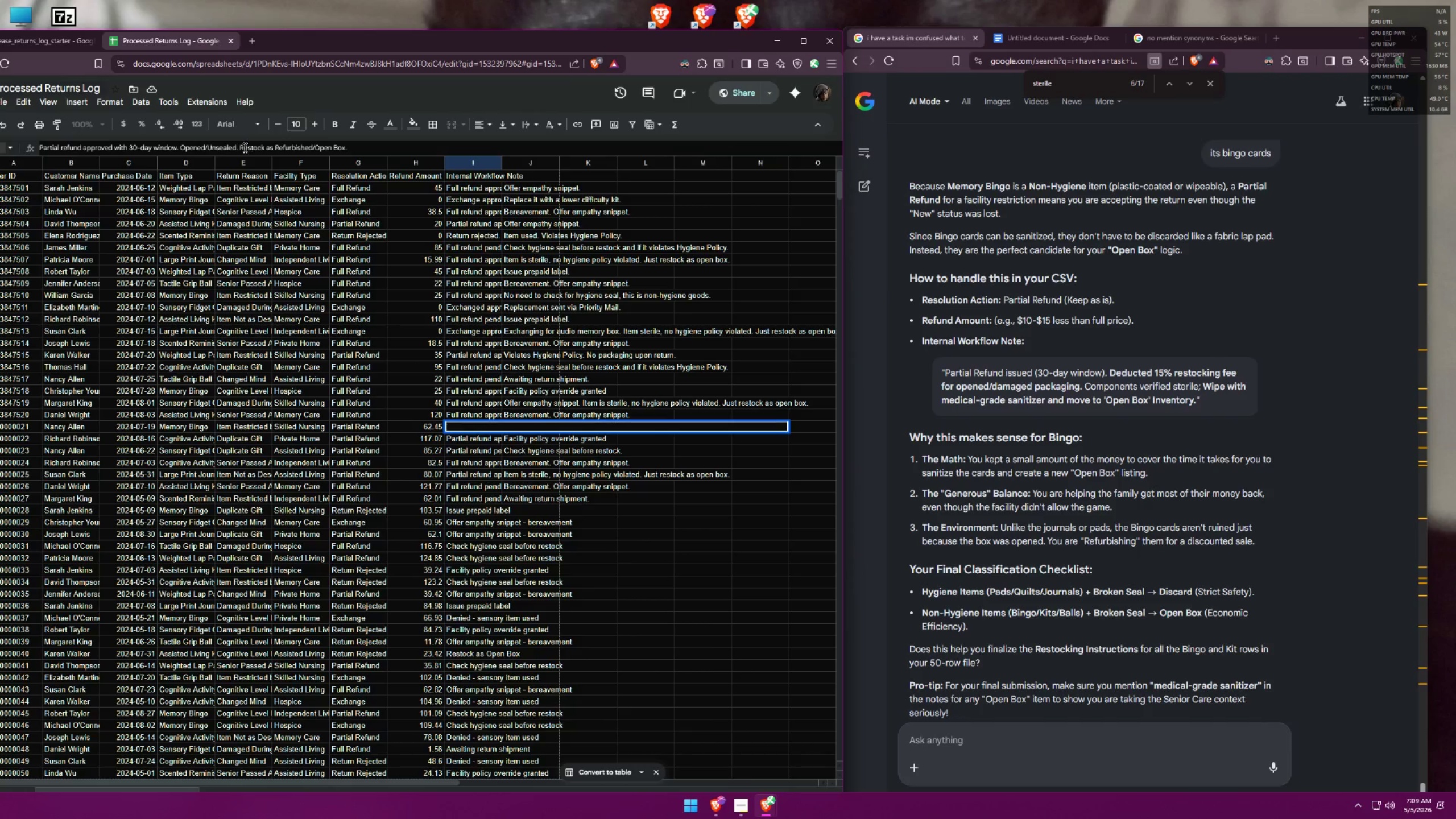 
key(Space)
 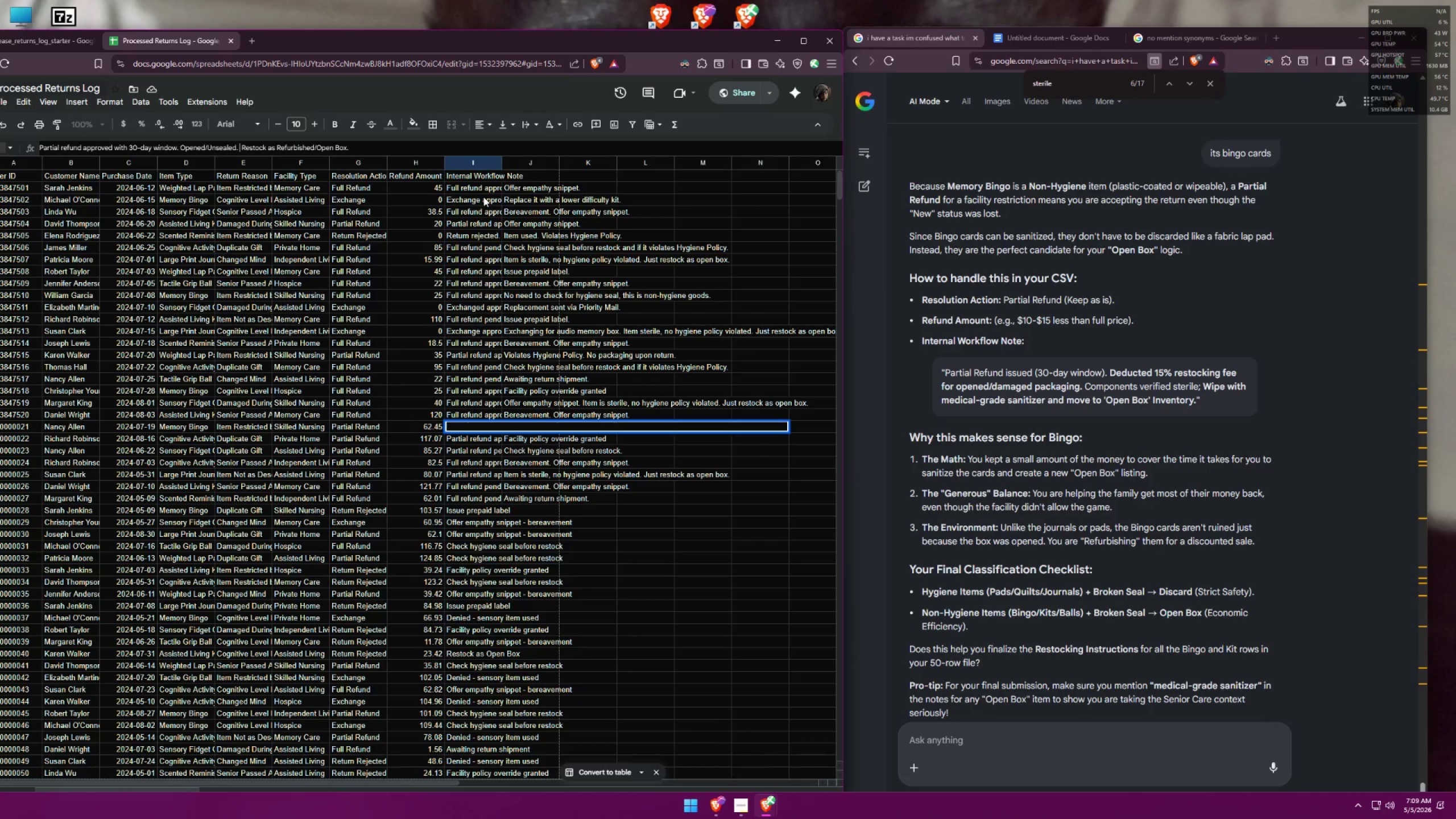 
key(Control+ControlLeft)
 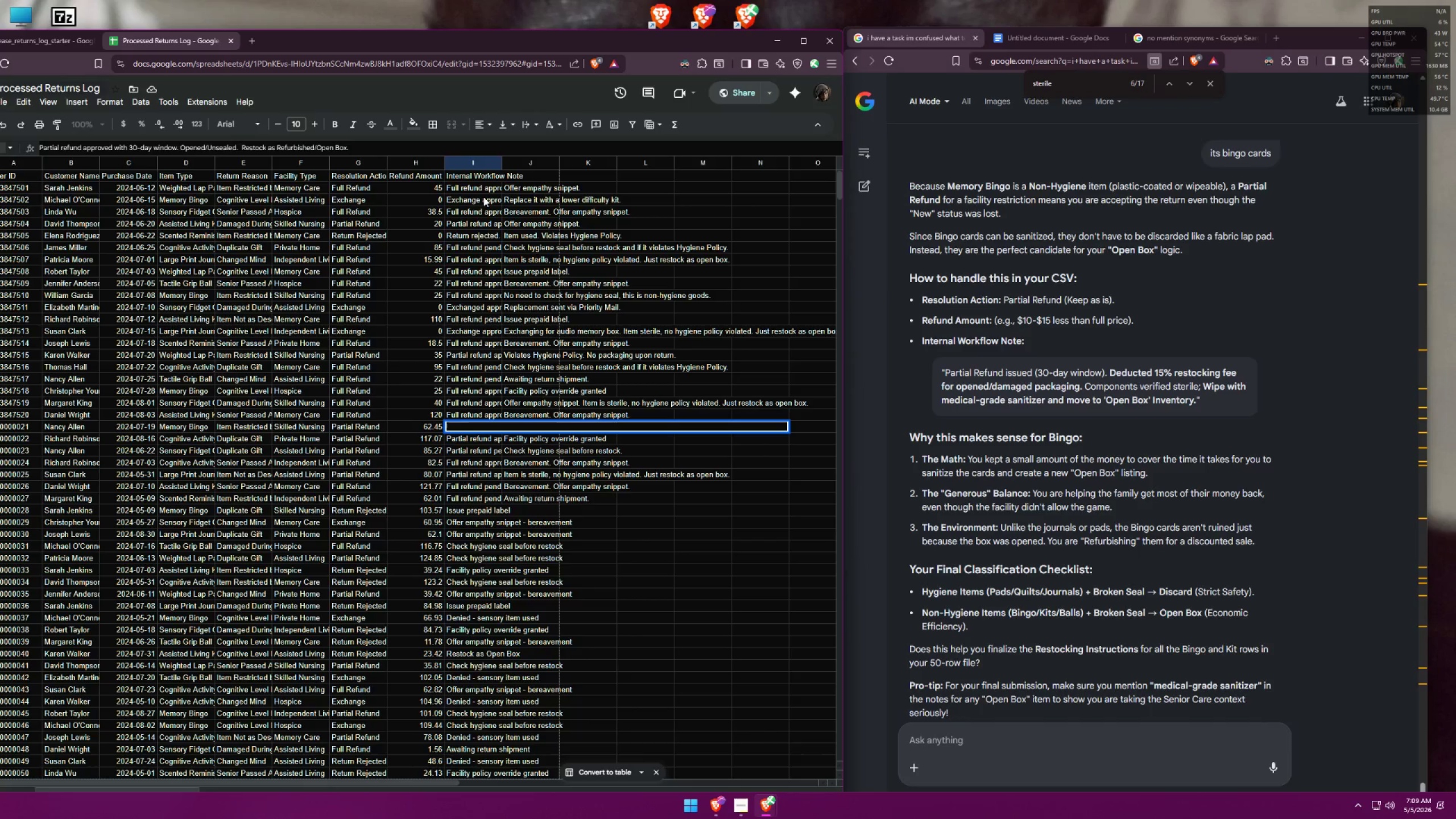 
key(Control+V)
 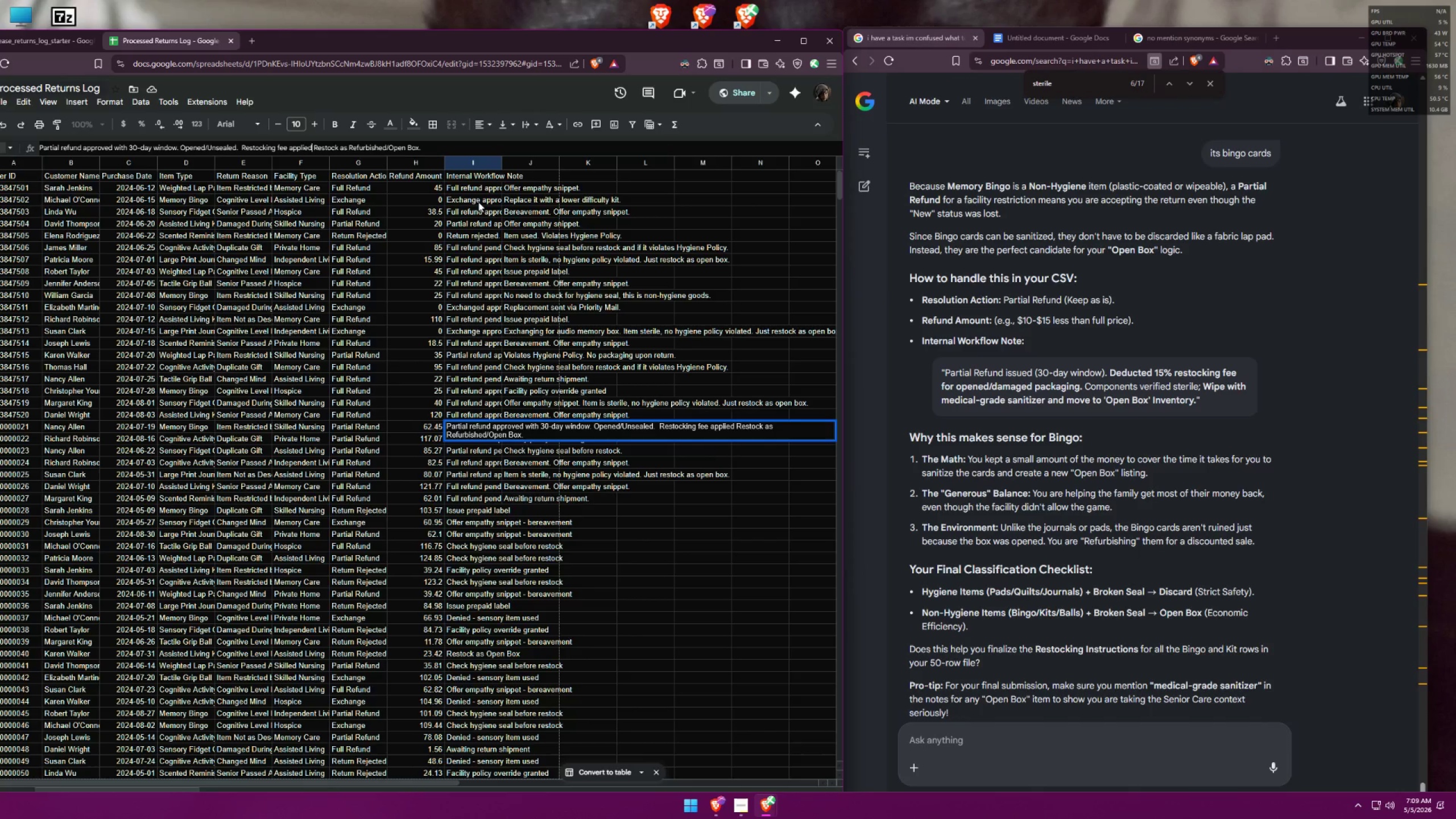 
key(Period)
 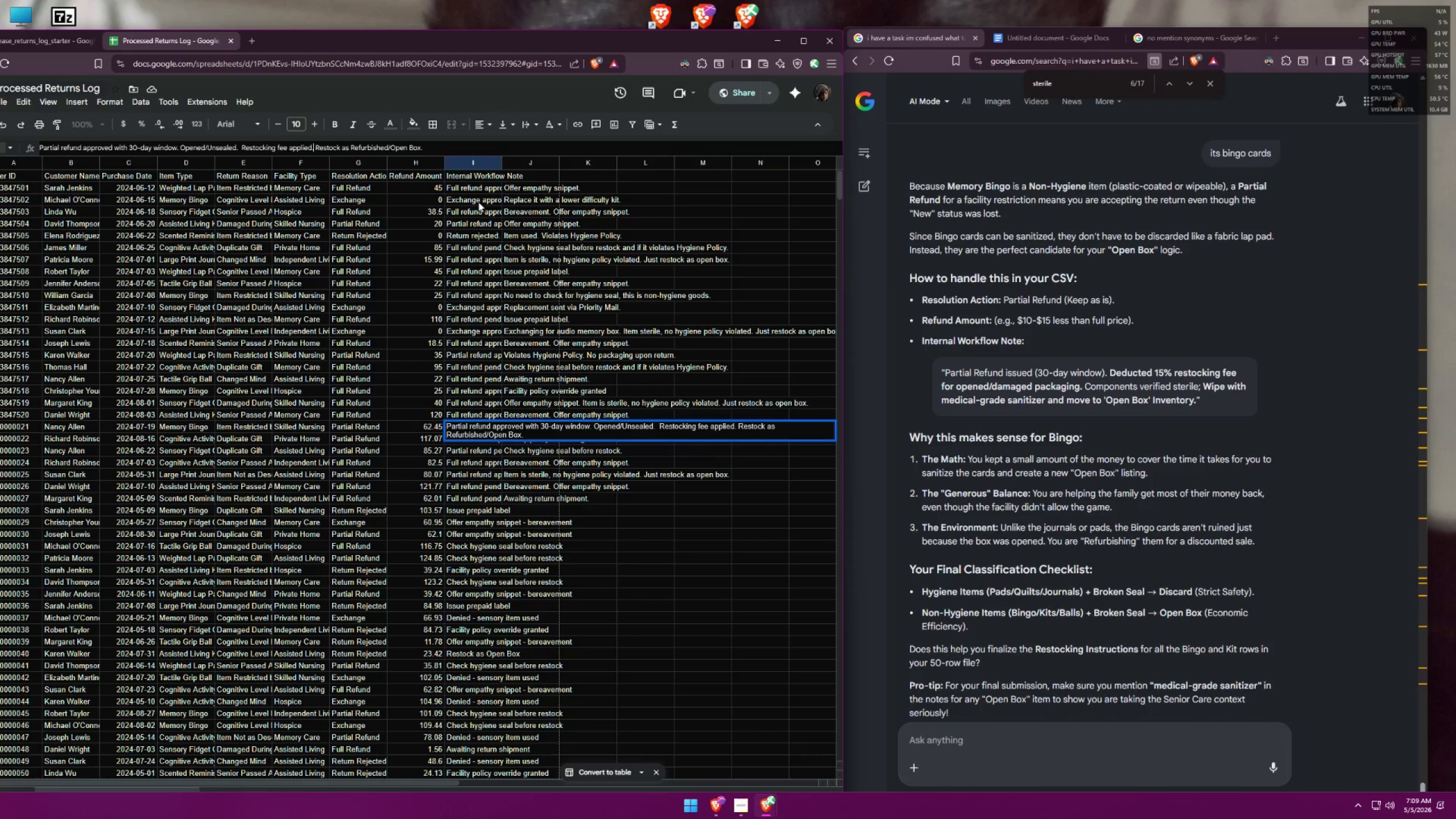 
key(Space)
 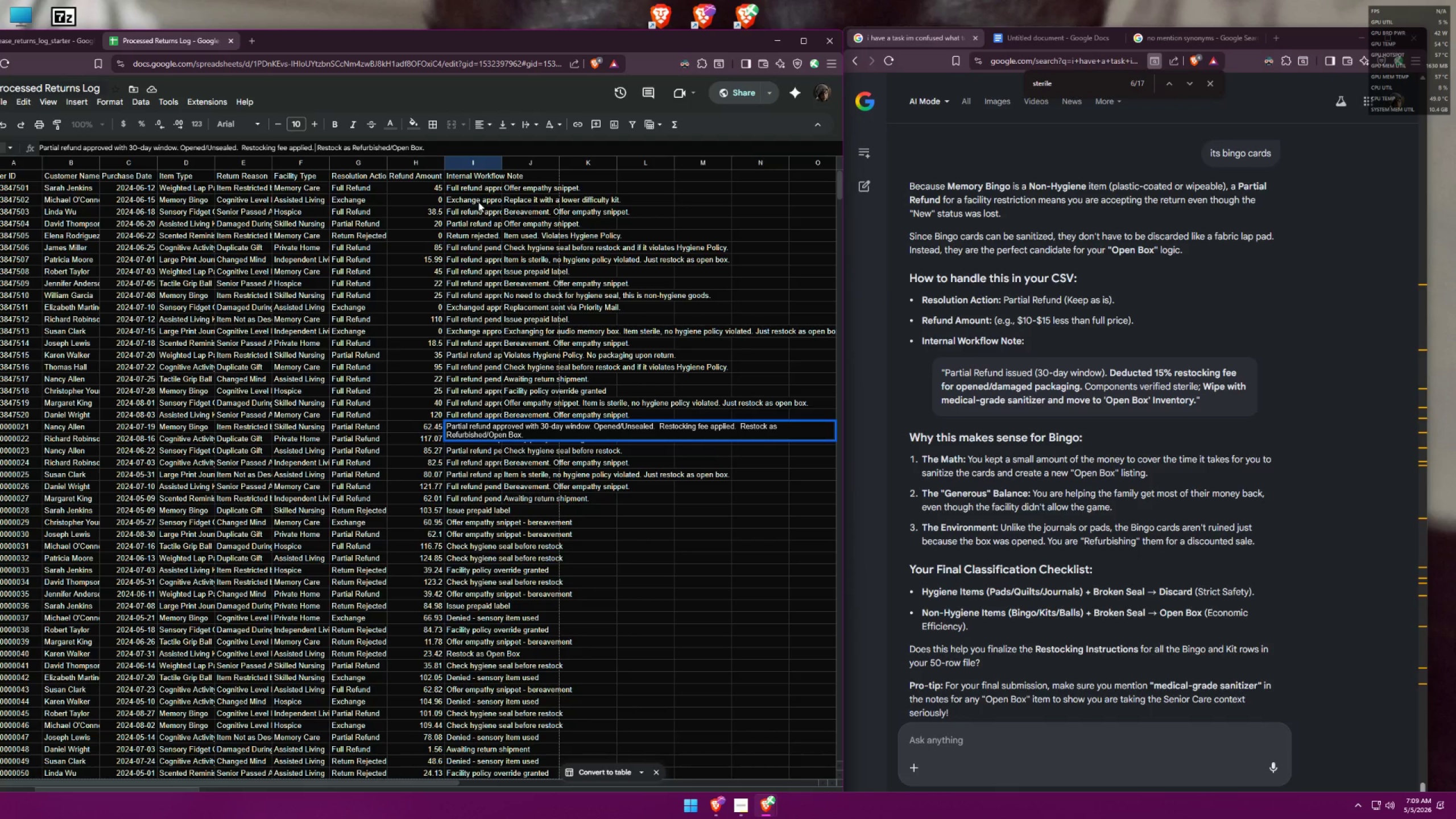 
key(Backspace)
 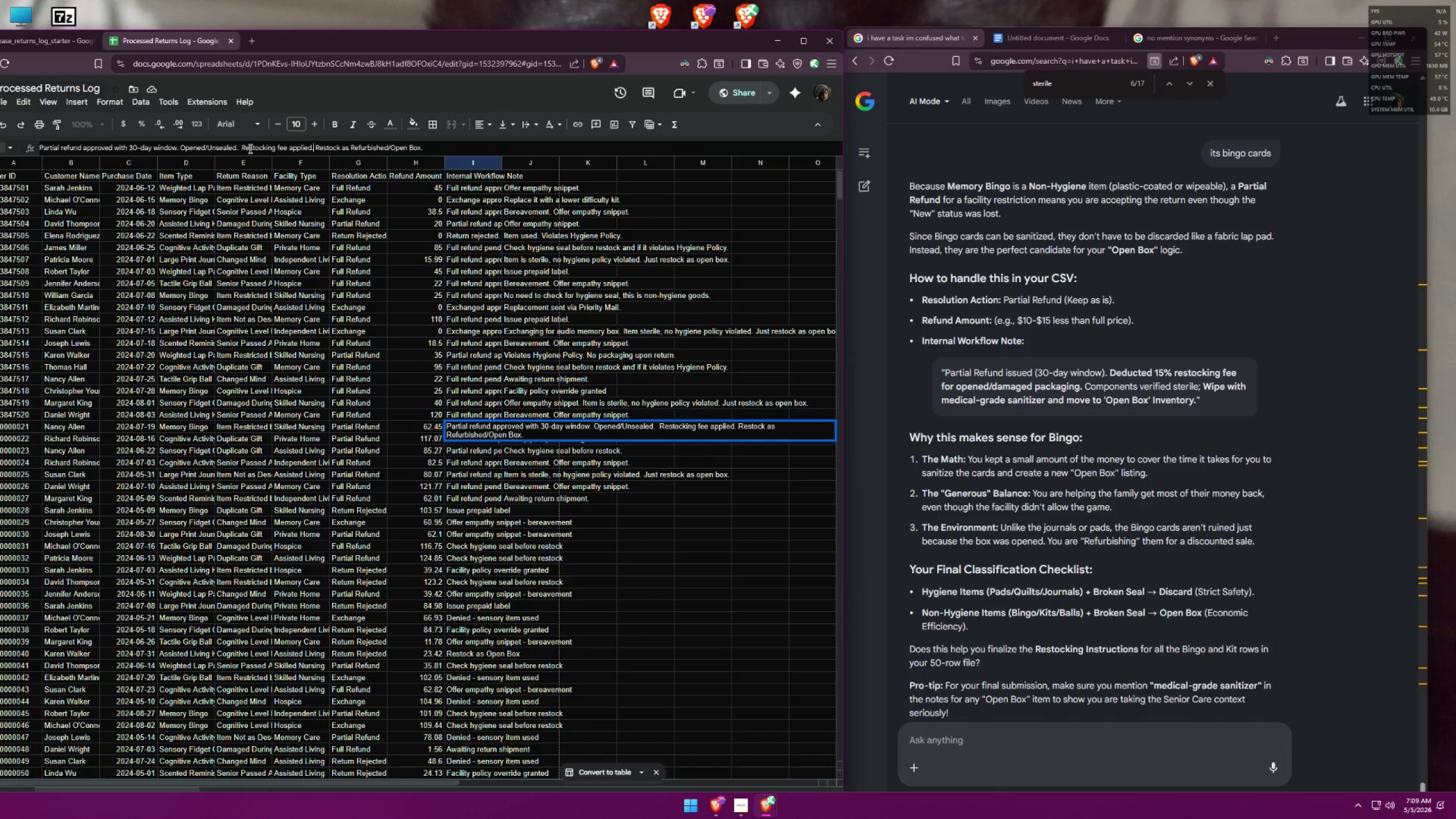 
left_click([244, 148])
 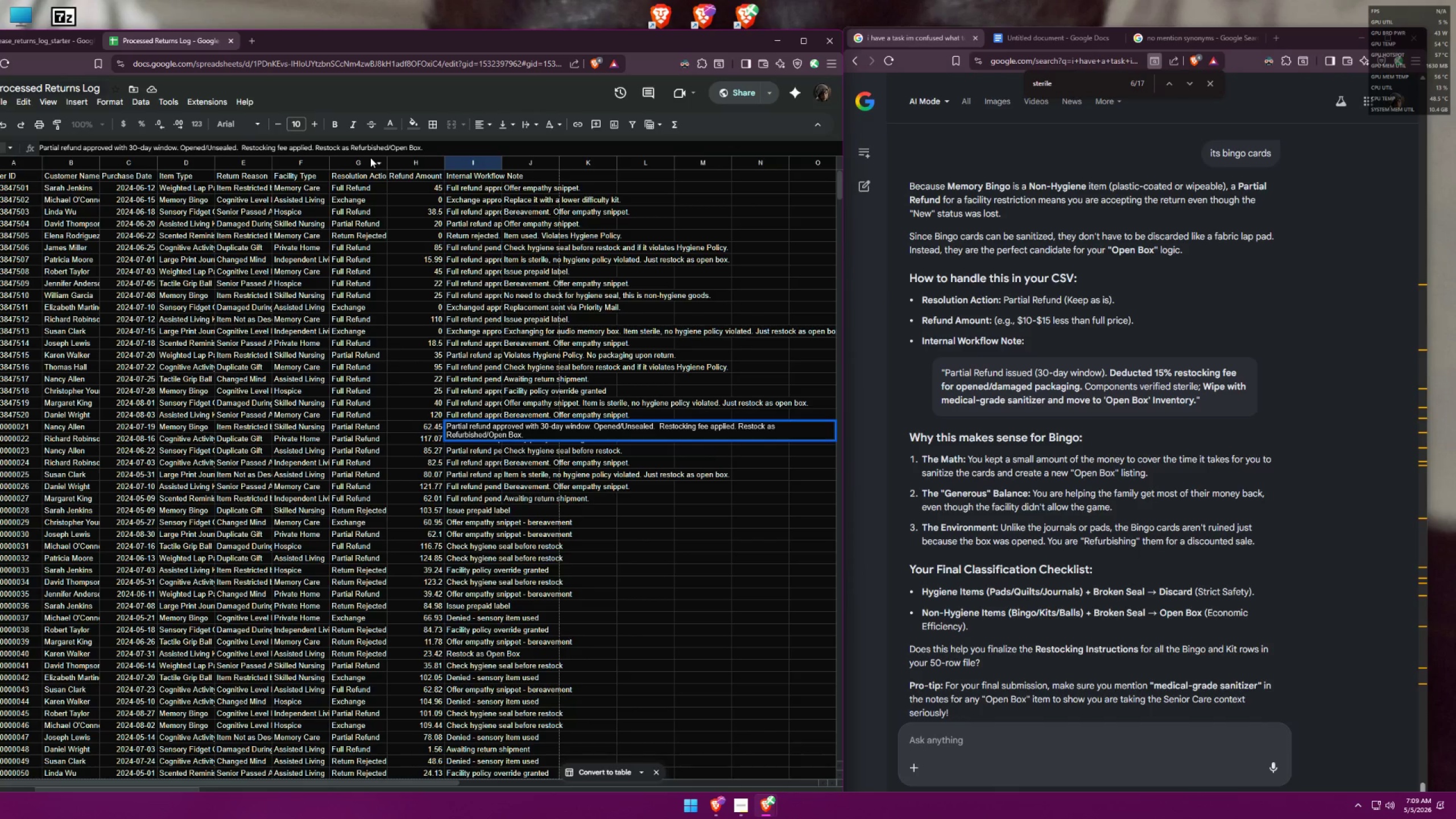 
key(ArrowLeft)
 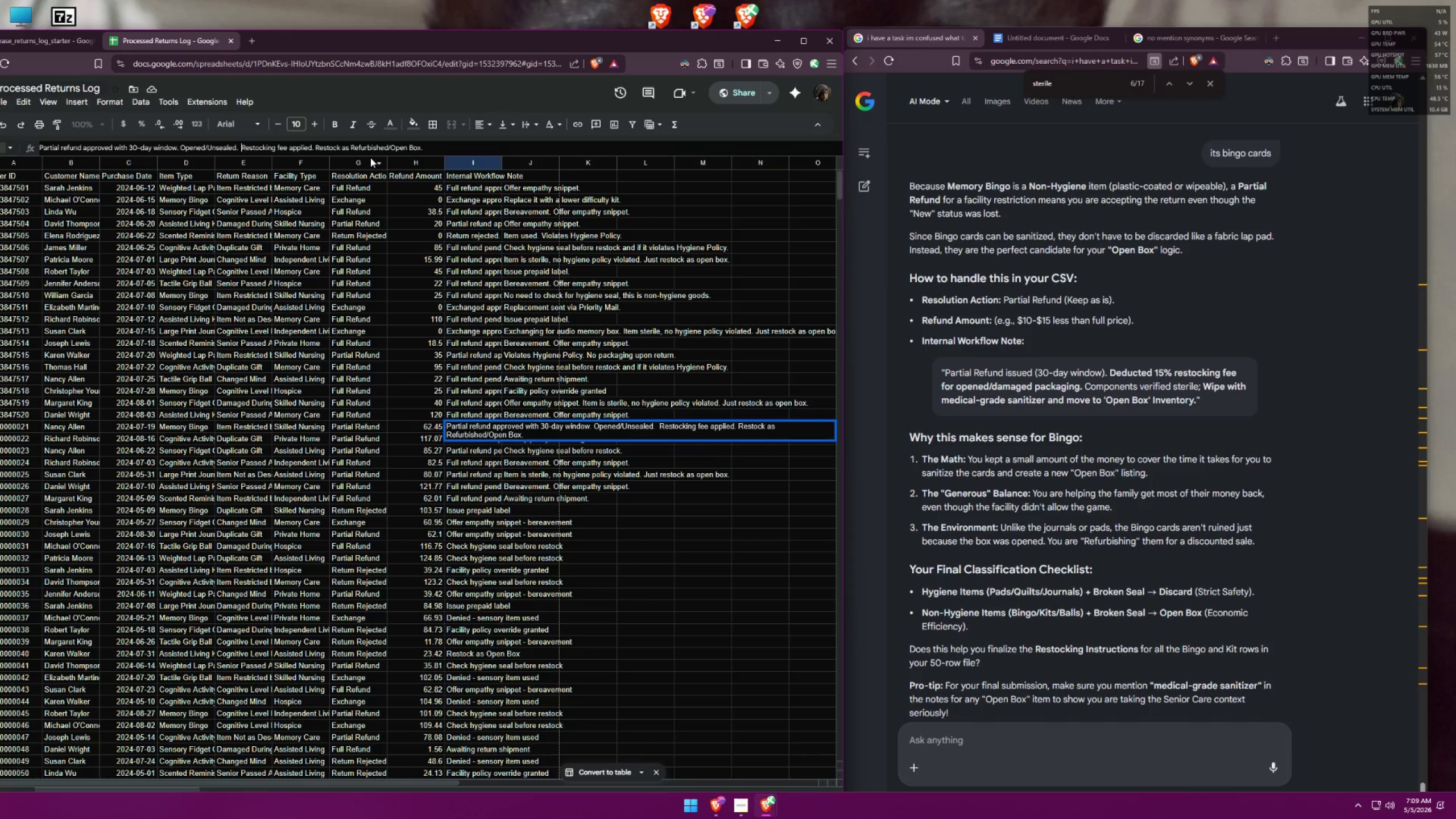 
key(Backspace)
 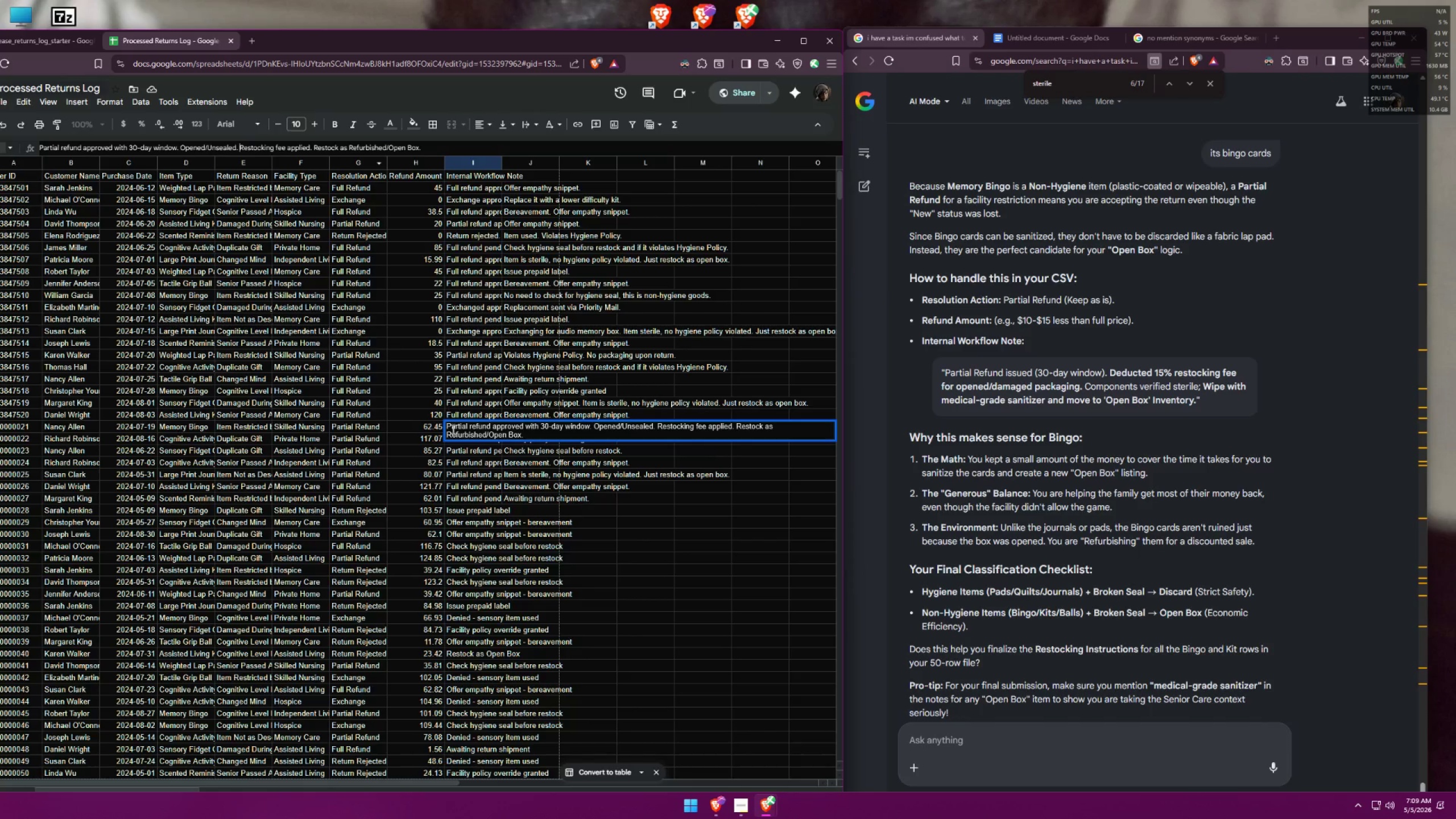 
left_click([403, 441])
 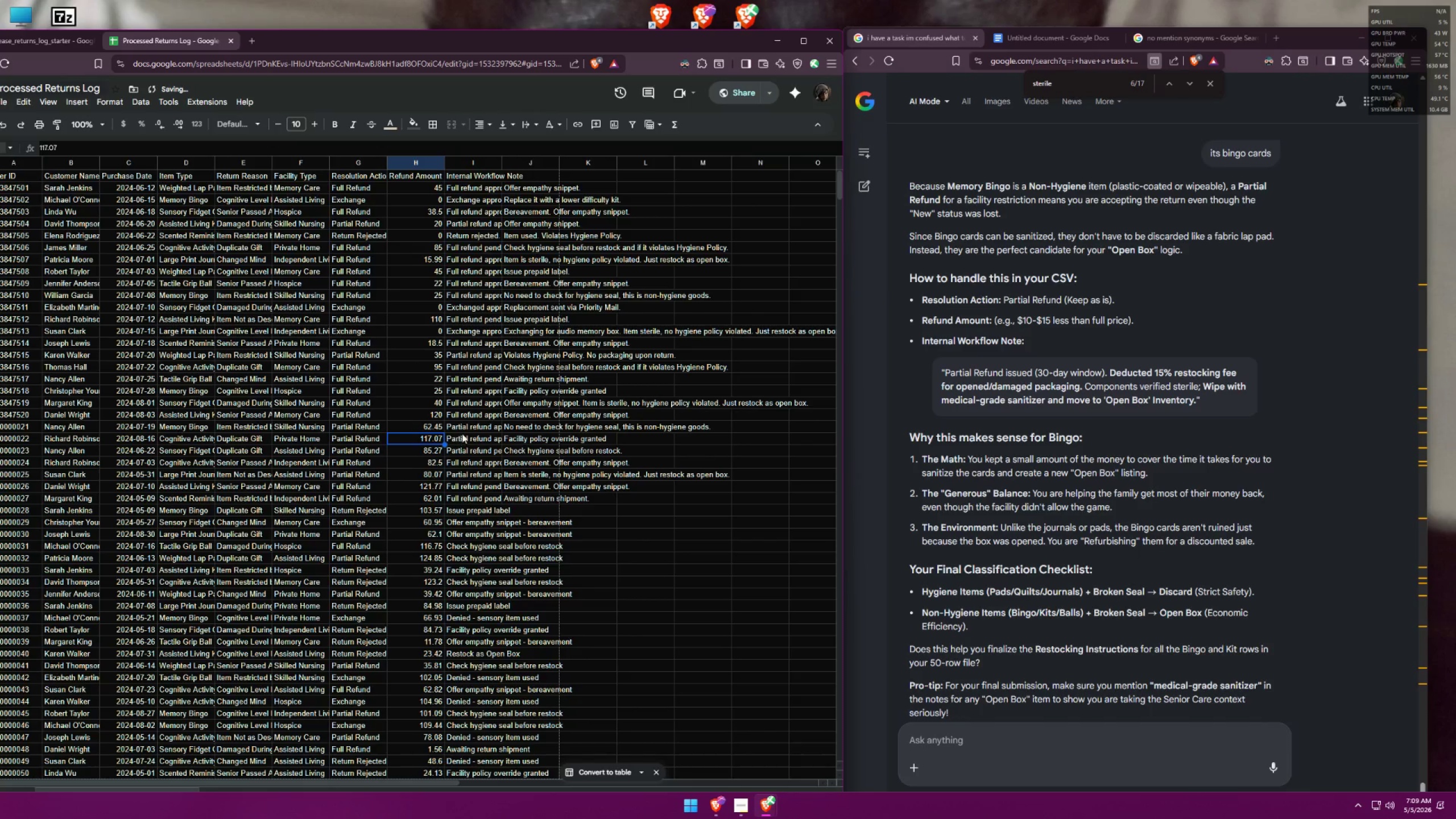 
left_click([467, 429])
 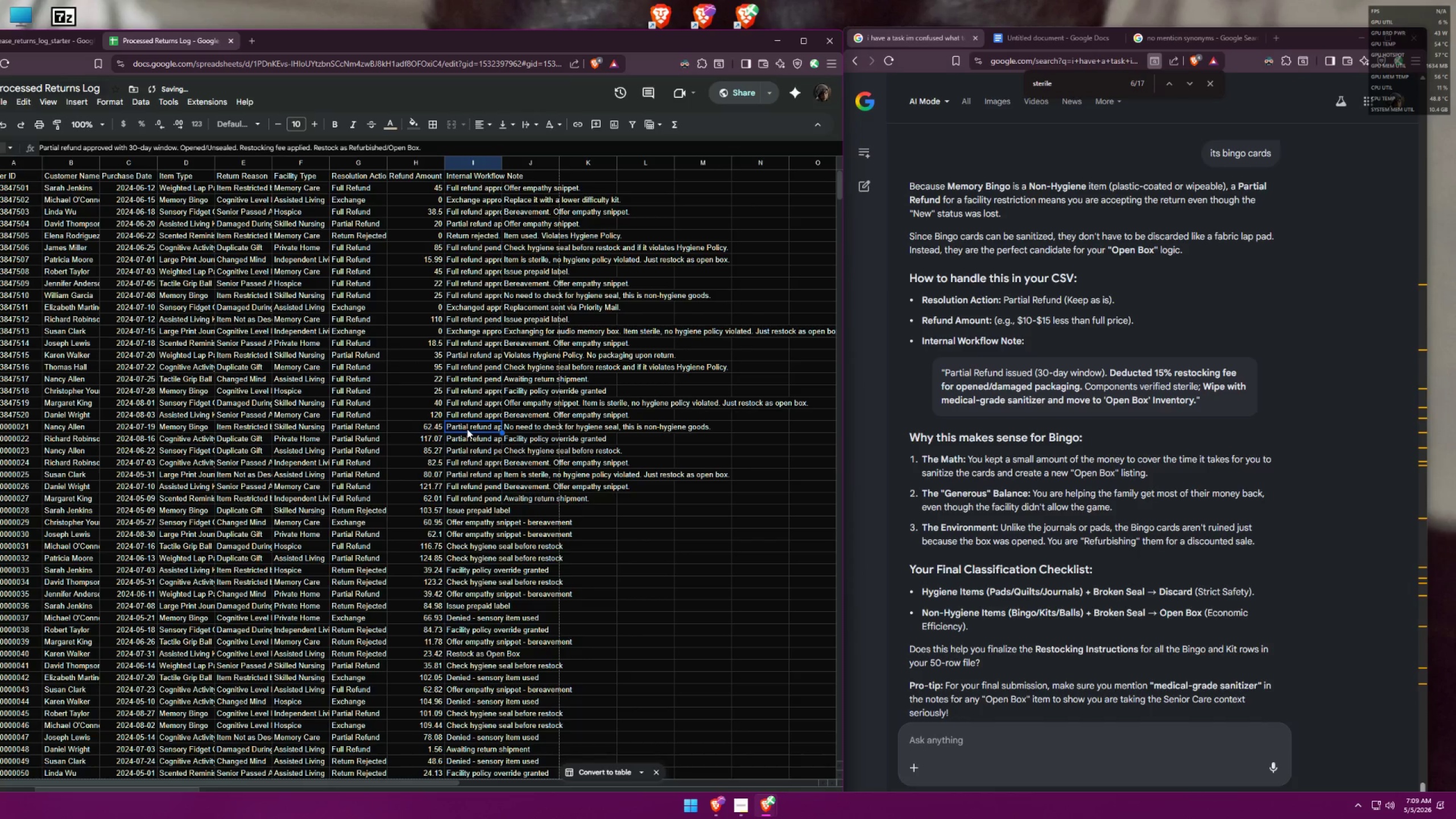 
left_click([463, 445])
 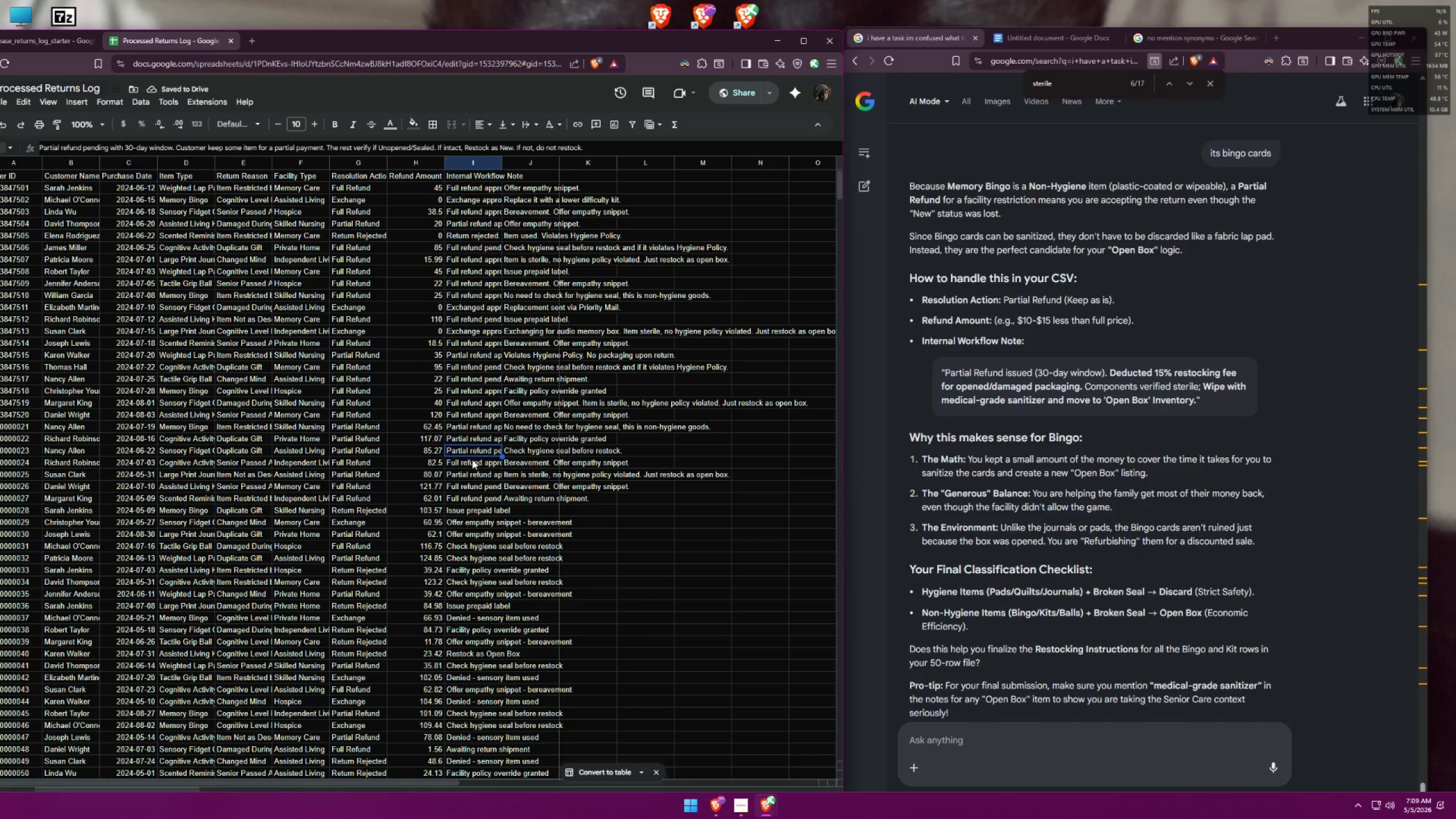 
left_click([471, 474])
 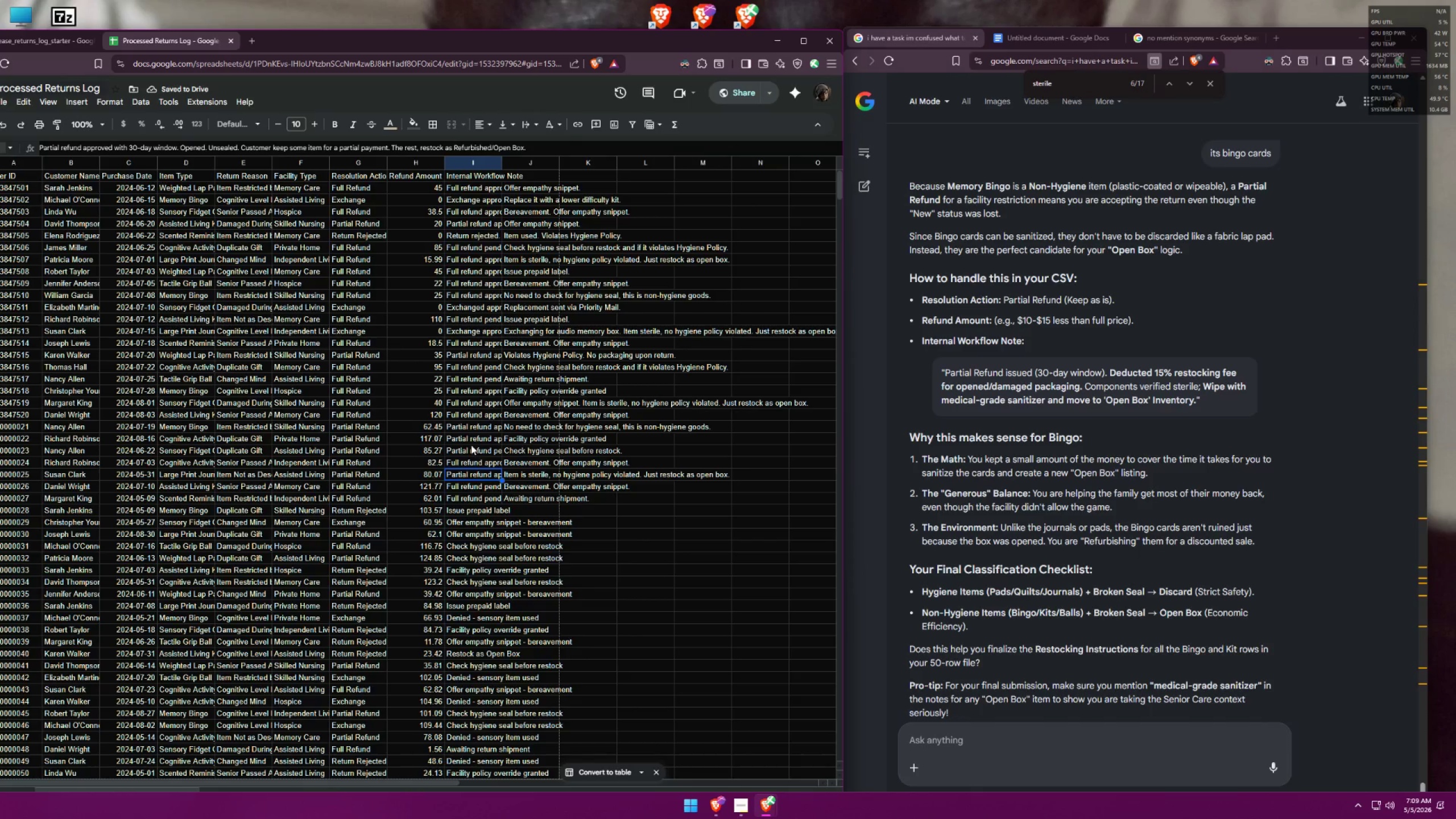 
left_click([479, 425])
 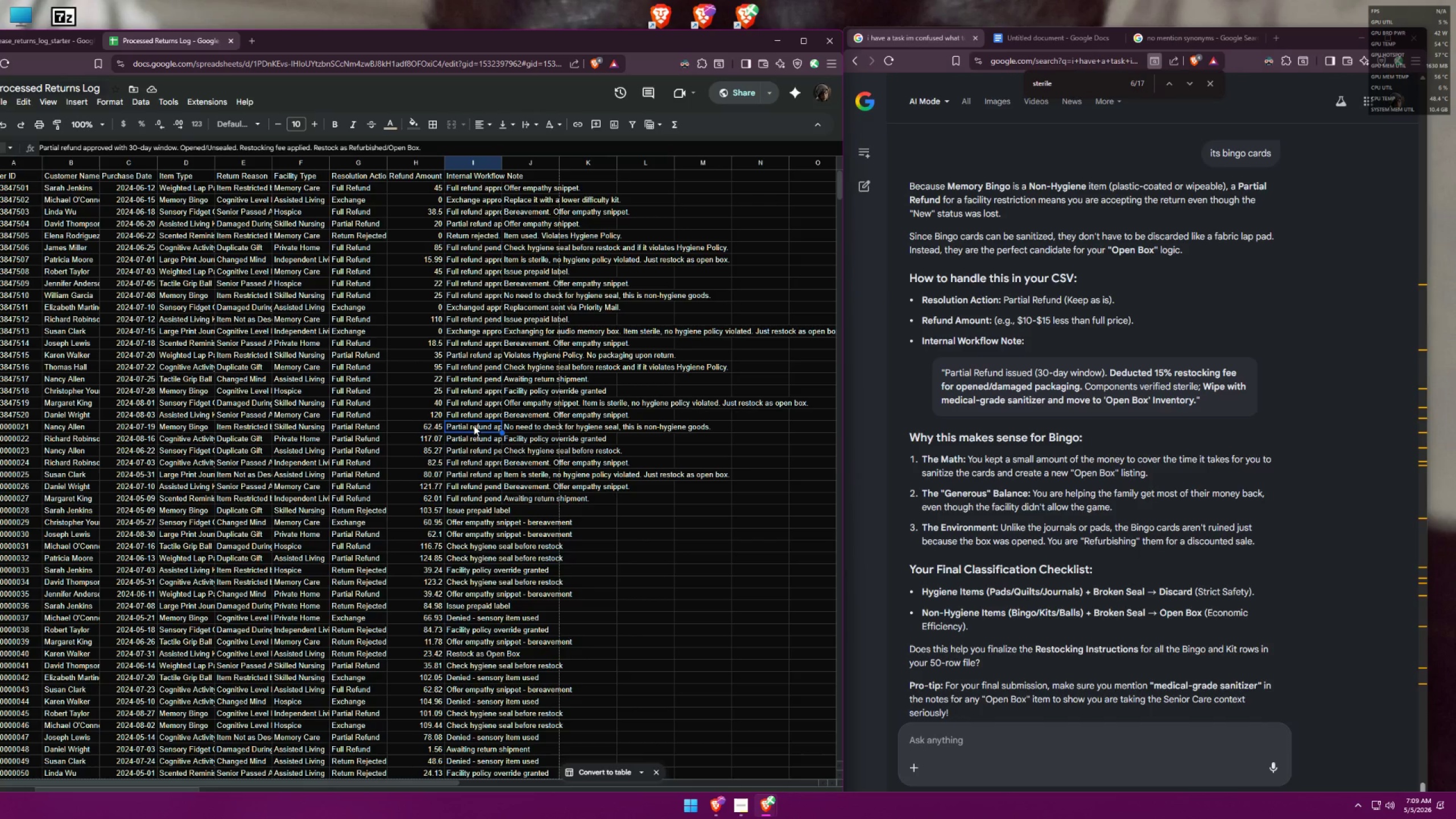 
left_click([466, 412])
 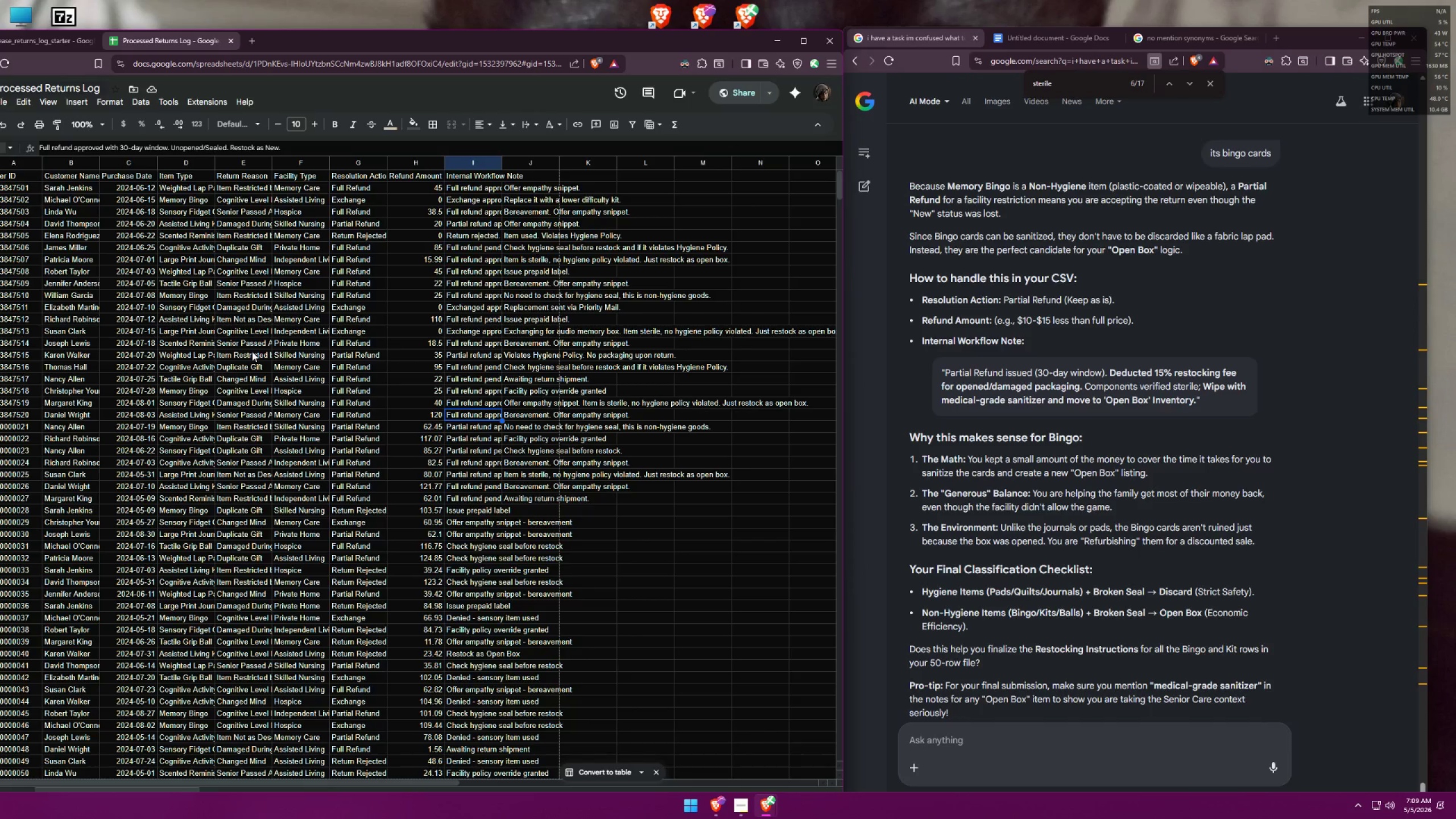 
wait(7.18)
 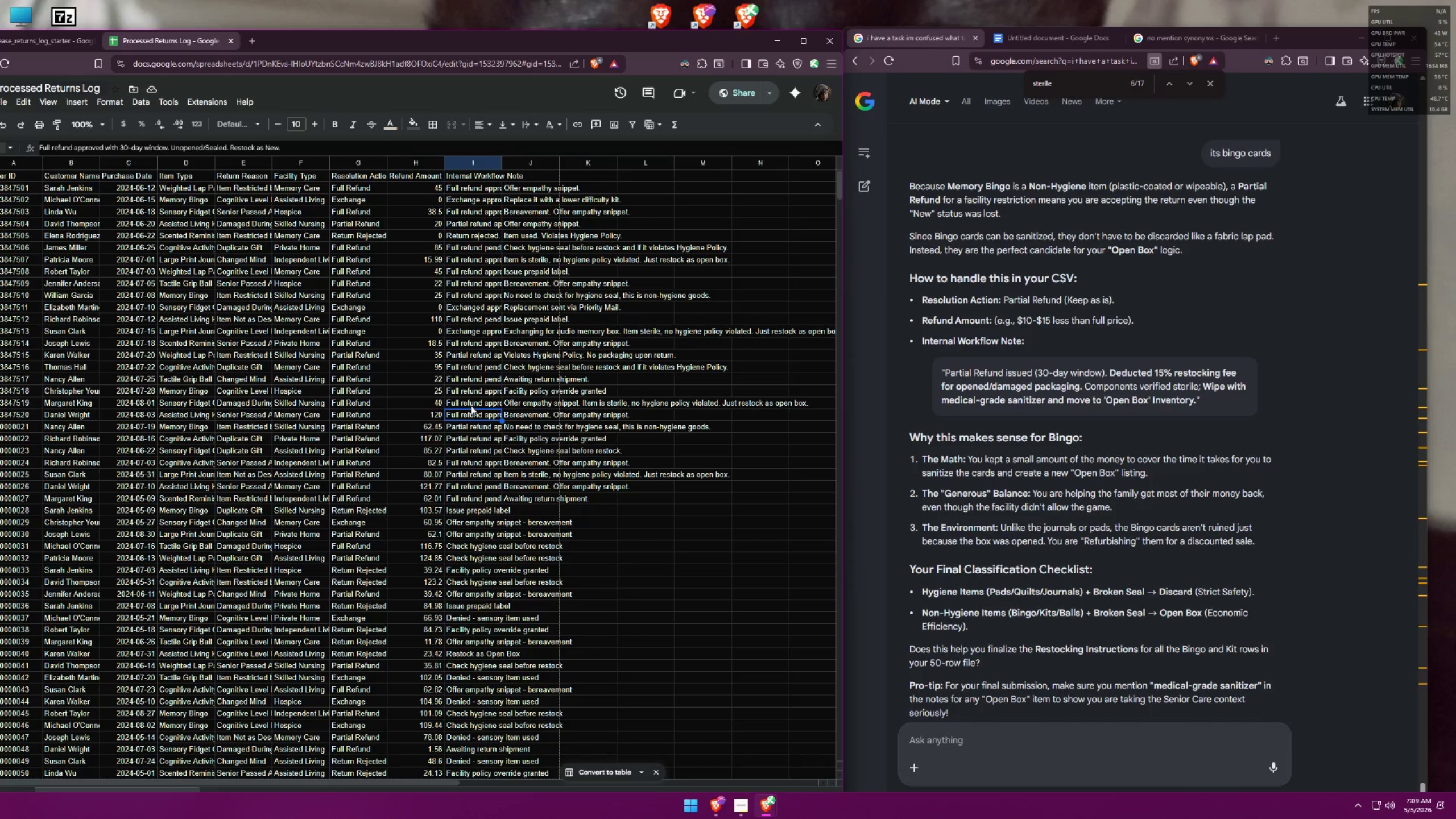 
left_click([468, 428])
 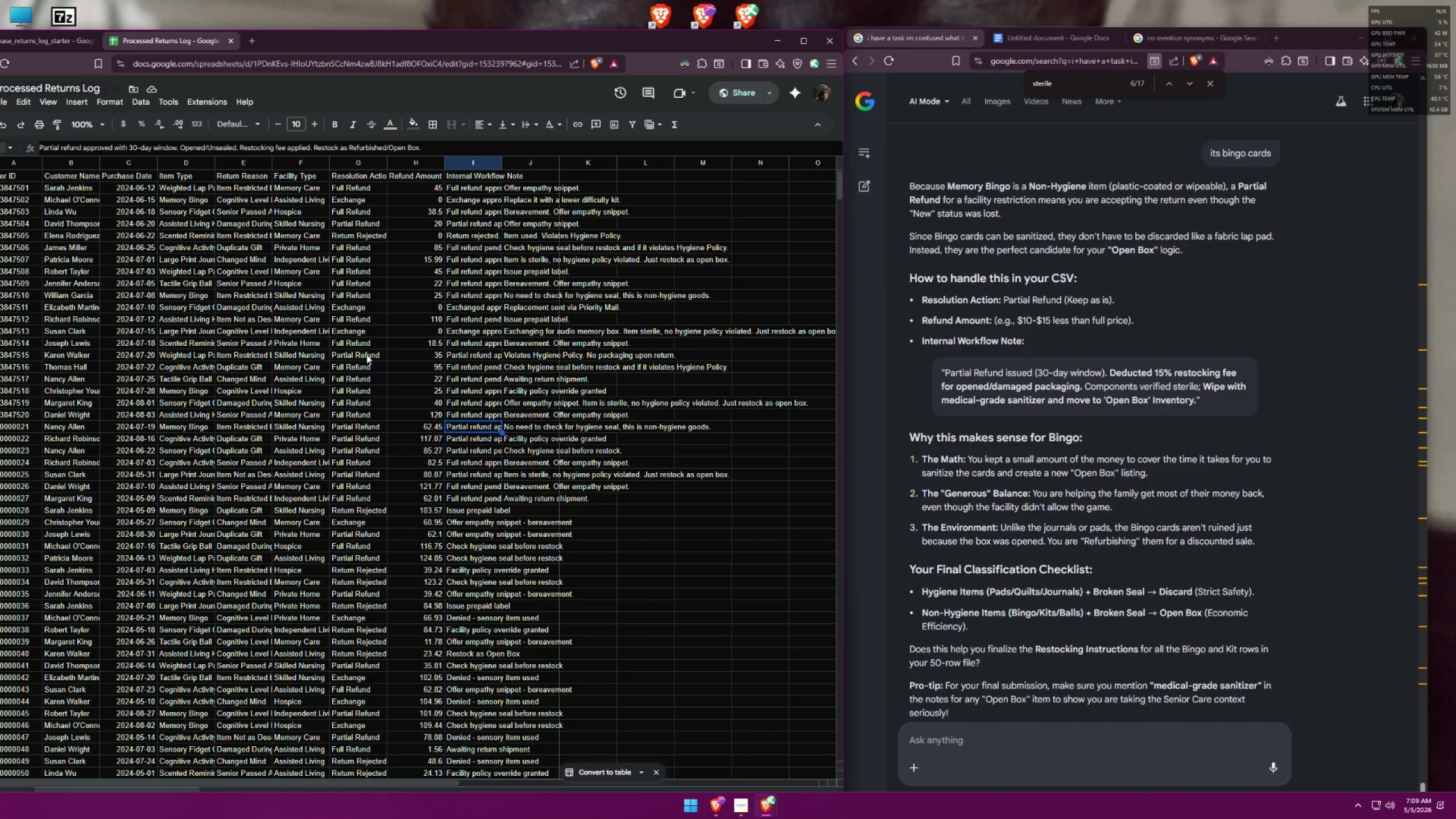 
wait(5.83)
 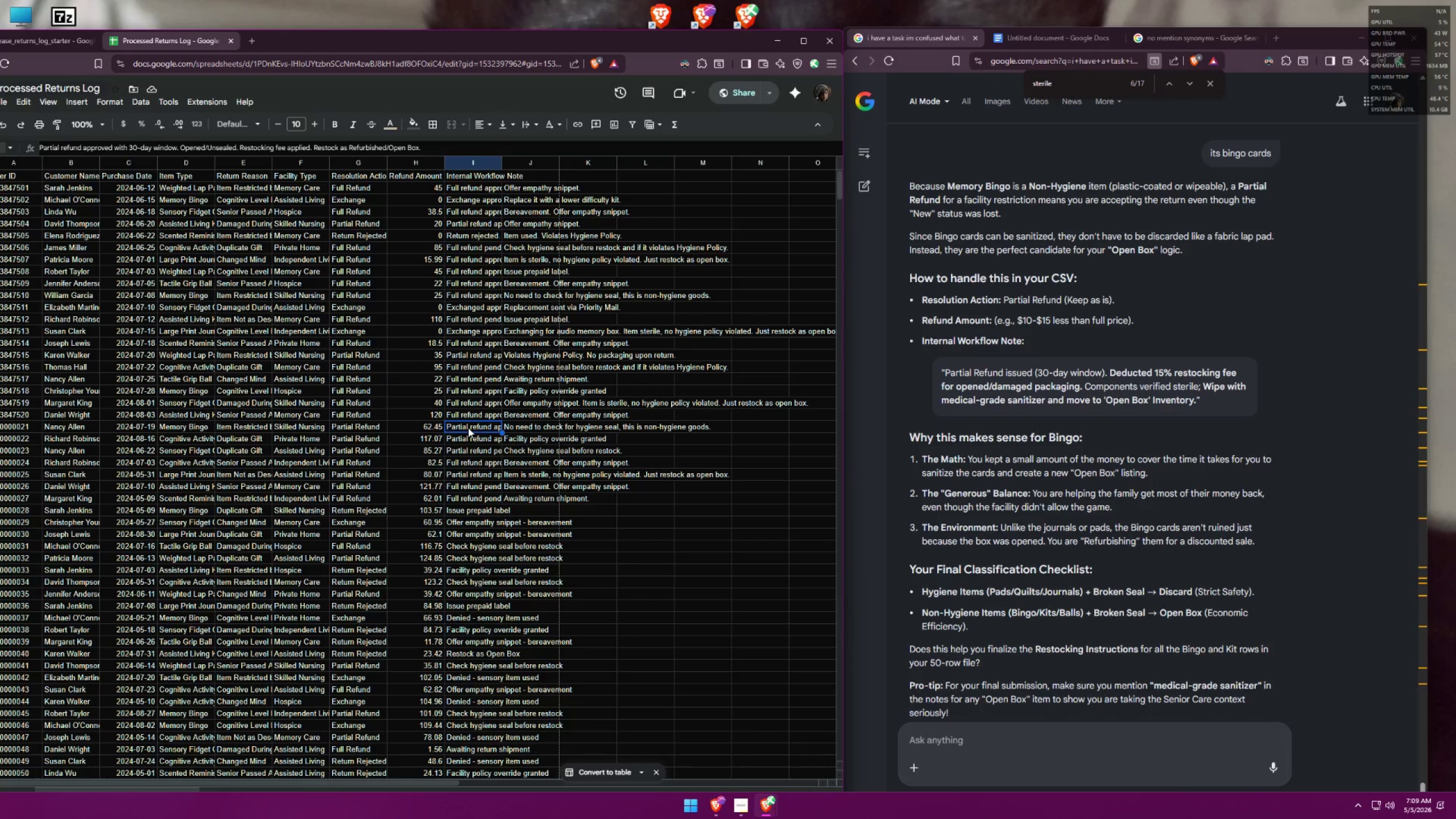 
left_click([462, 353])
 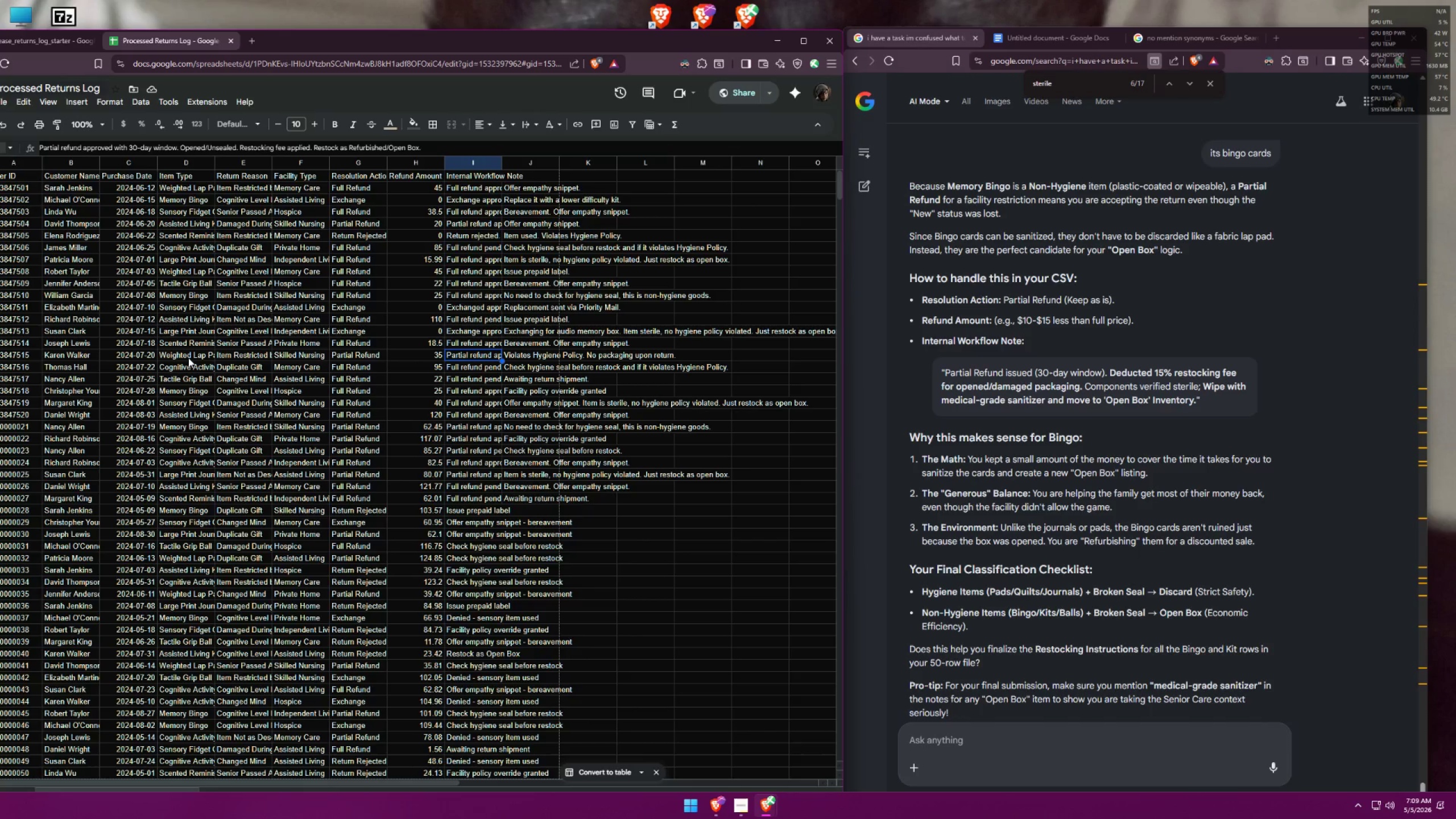 
wait(6.51)
 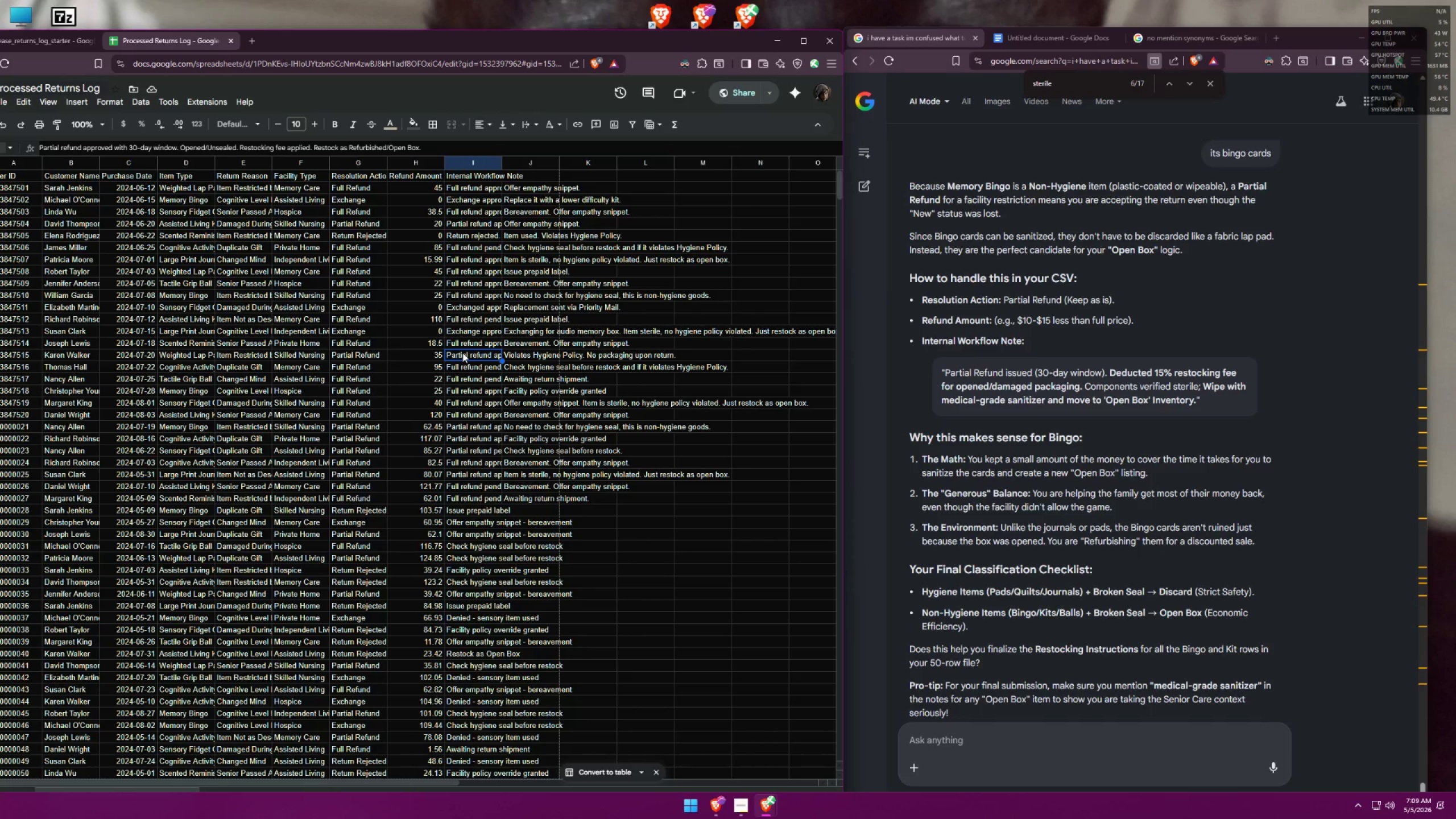 
mouse_move([425, 361])
 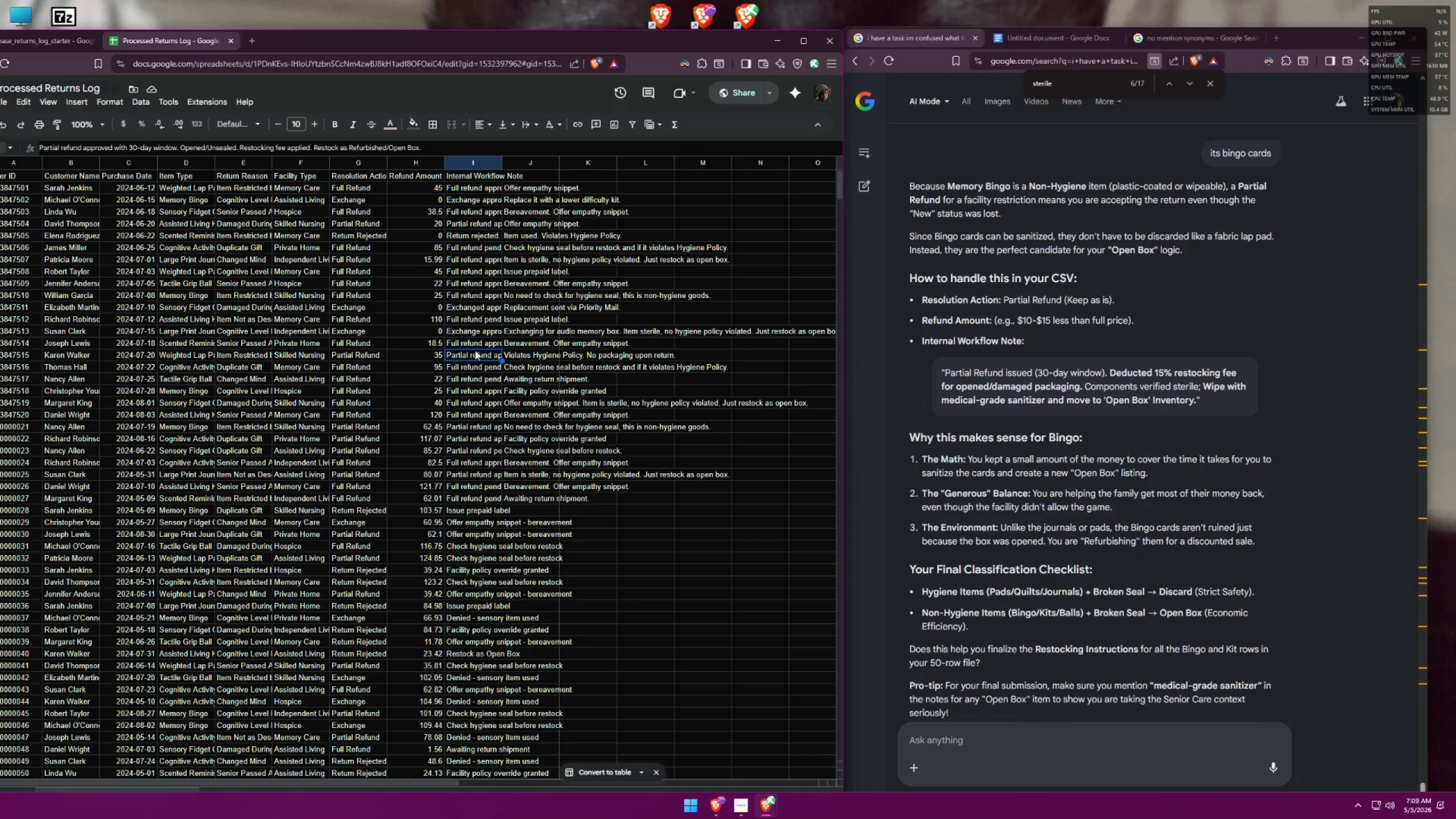 
double_click([474, 352])
 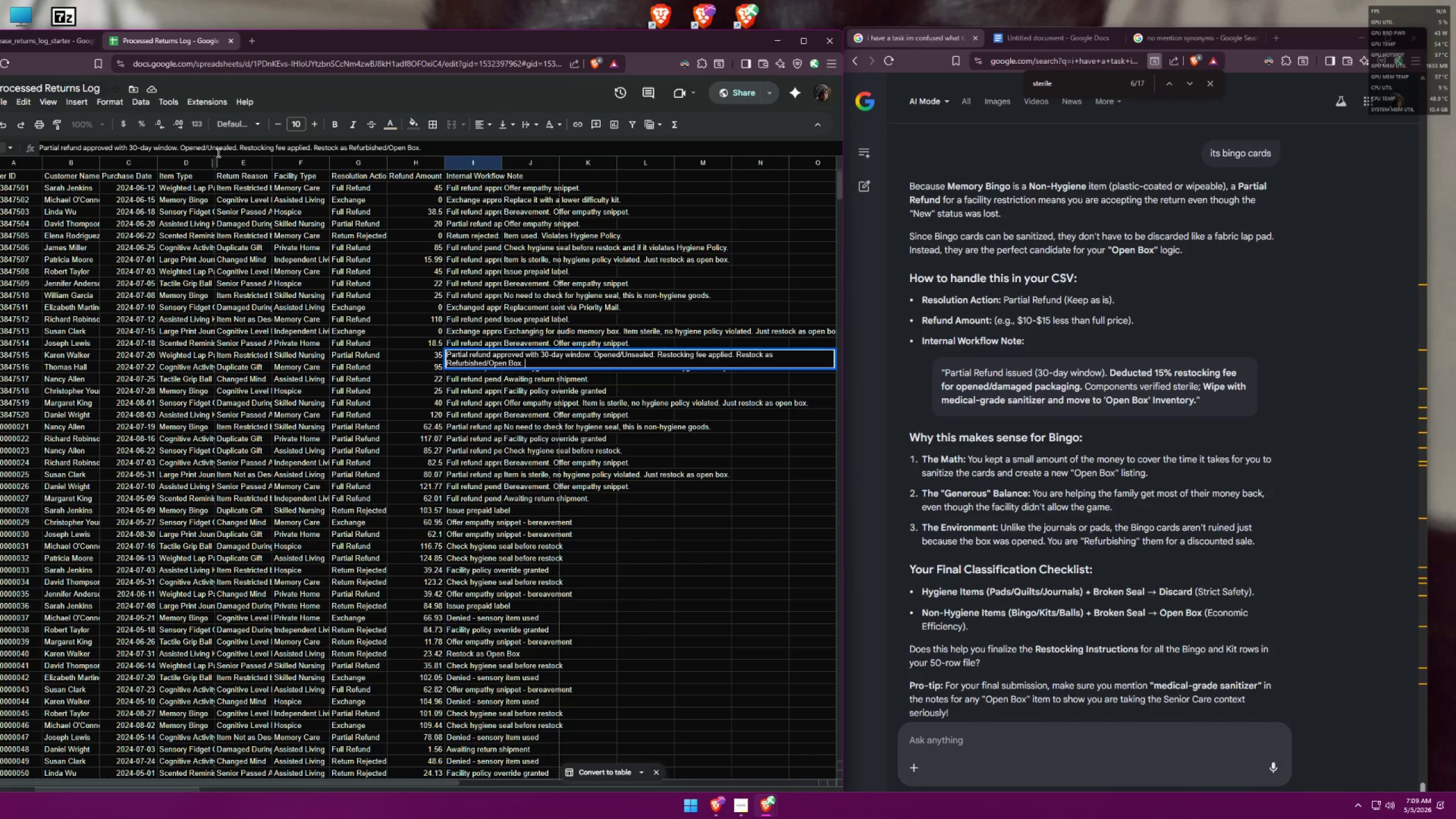 
left_click([207, 146])
 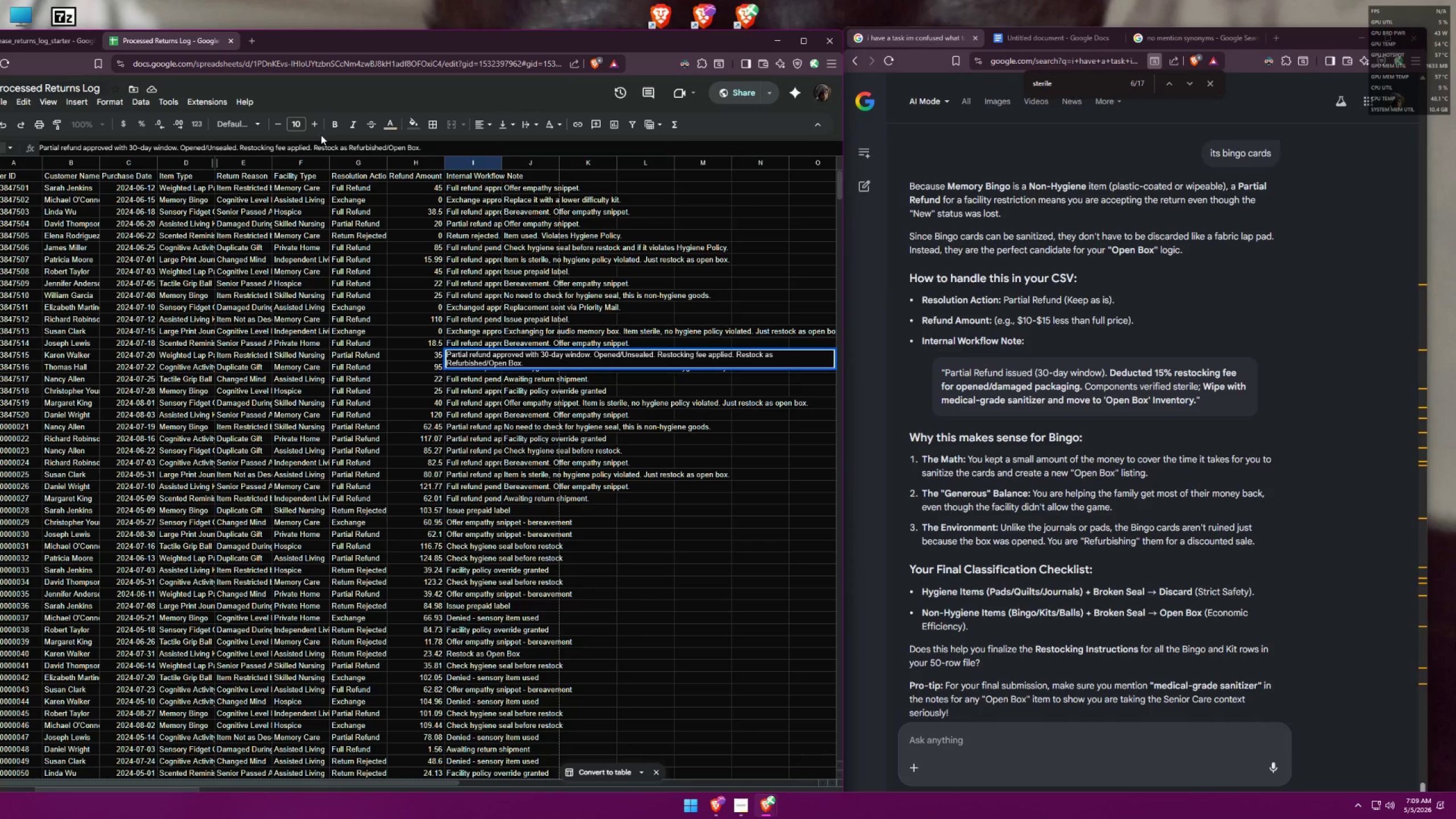 
key(Backspace)
 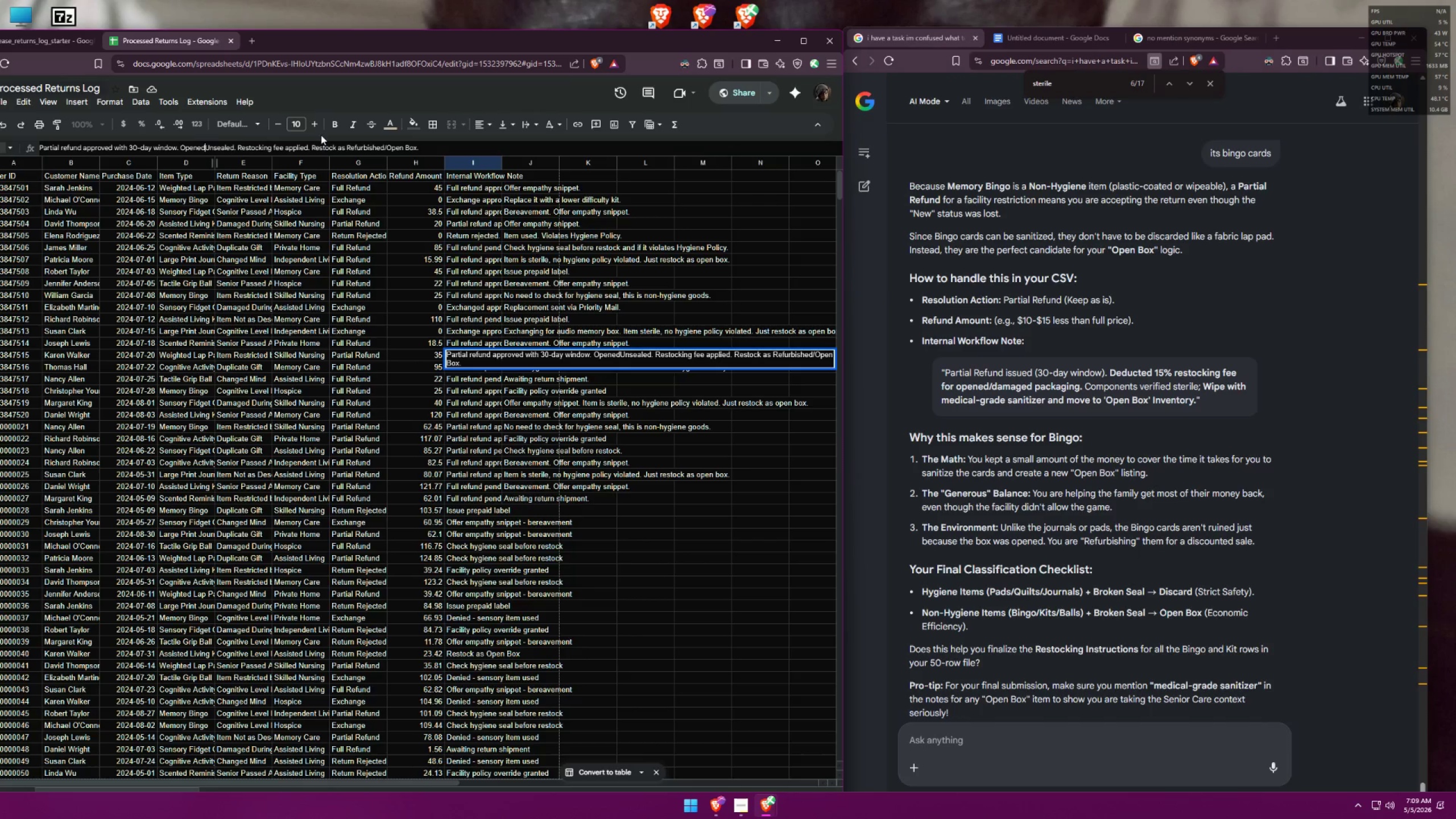 
key(Period)
 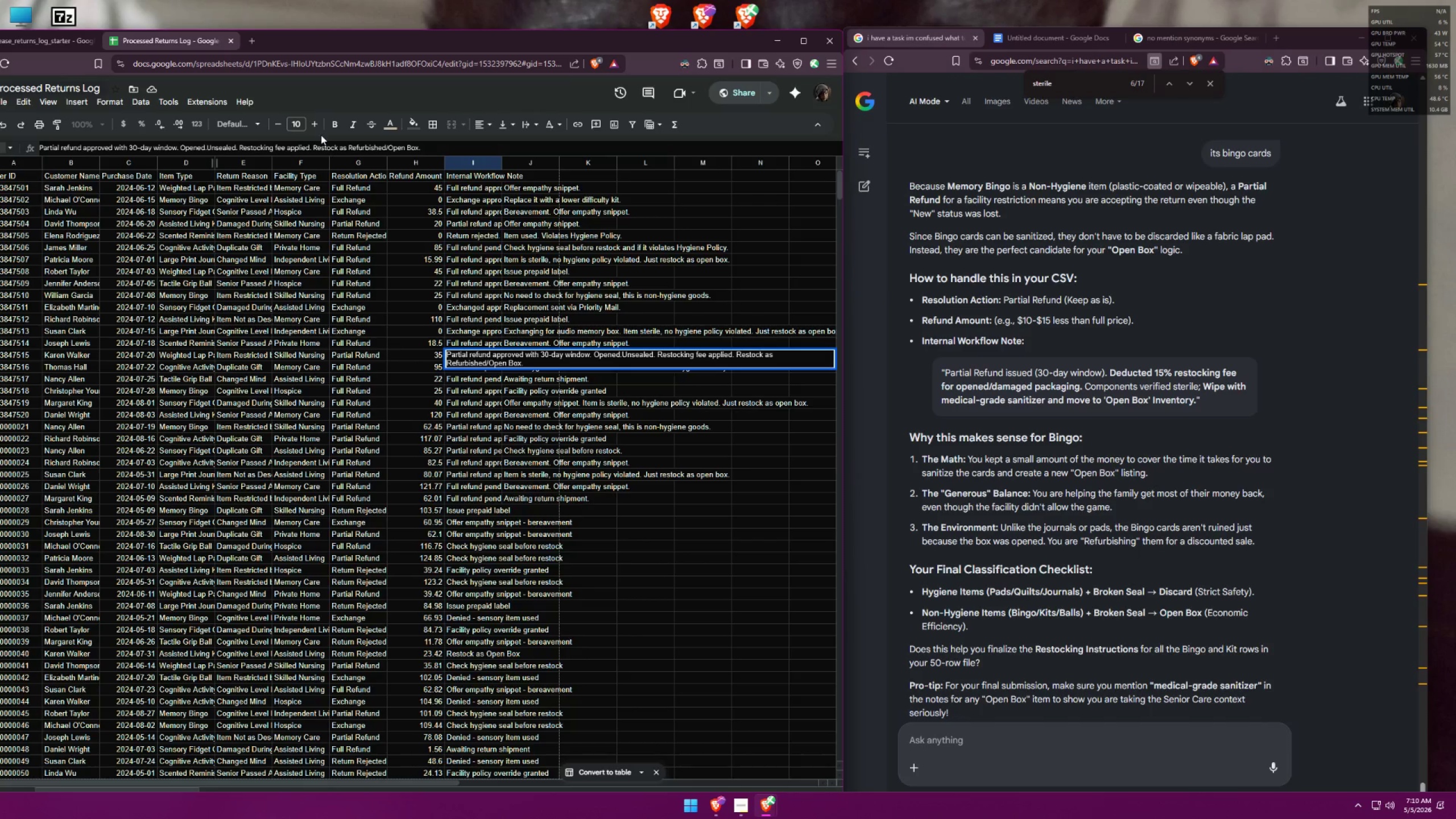 
key(Space)
 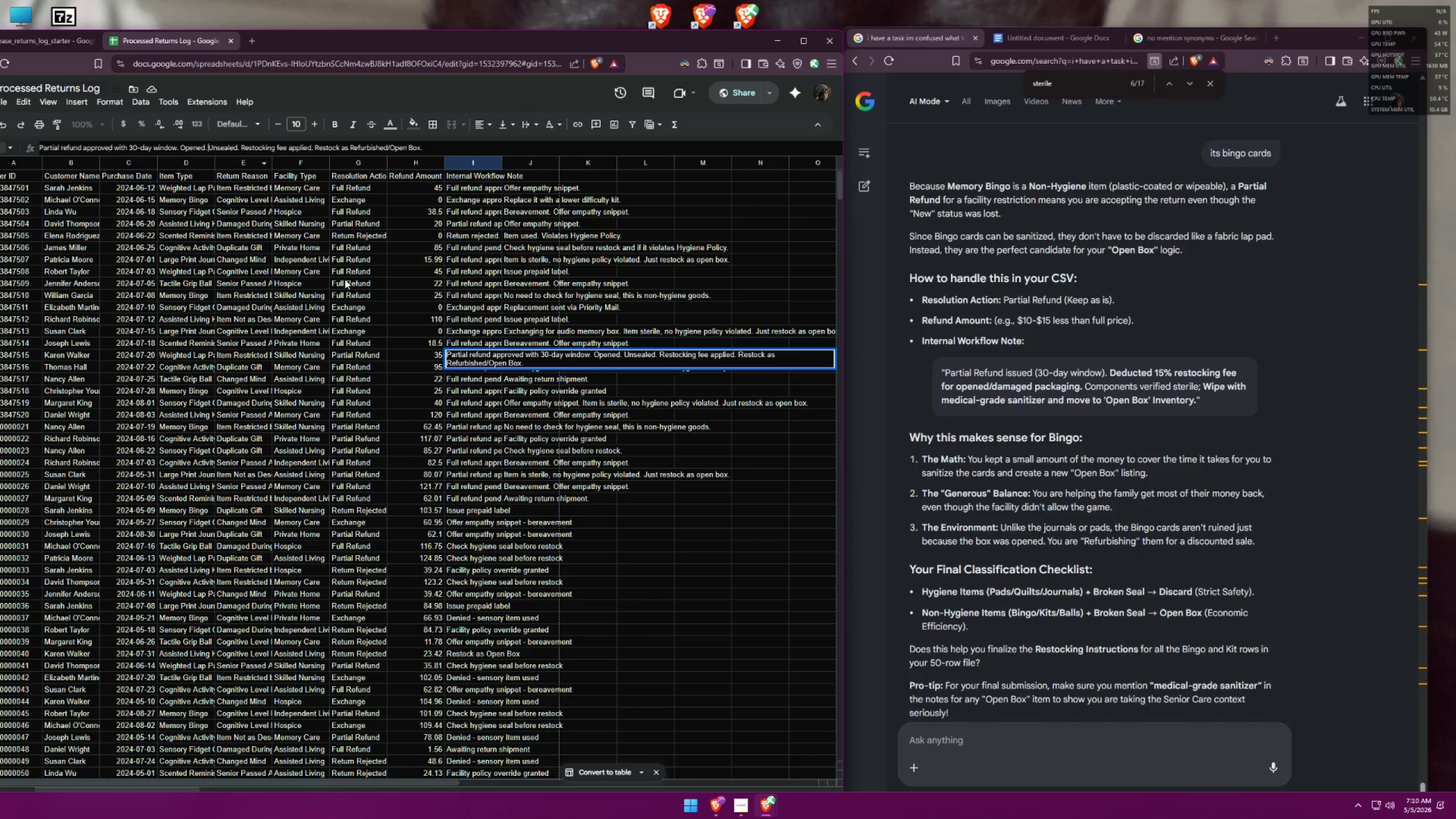 
wait(7.61)
 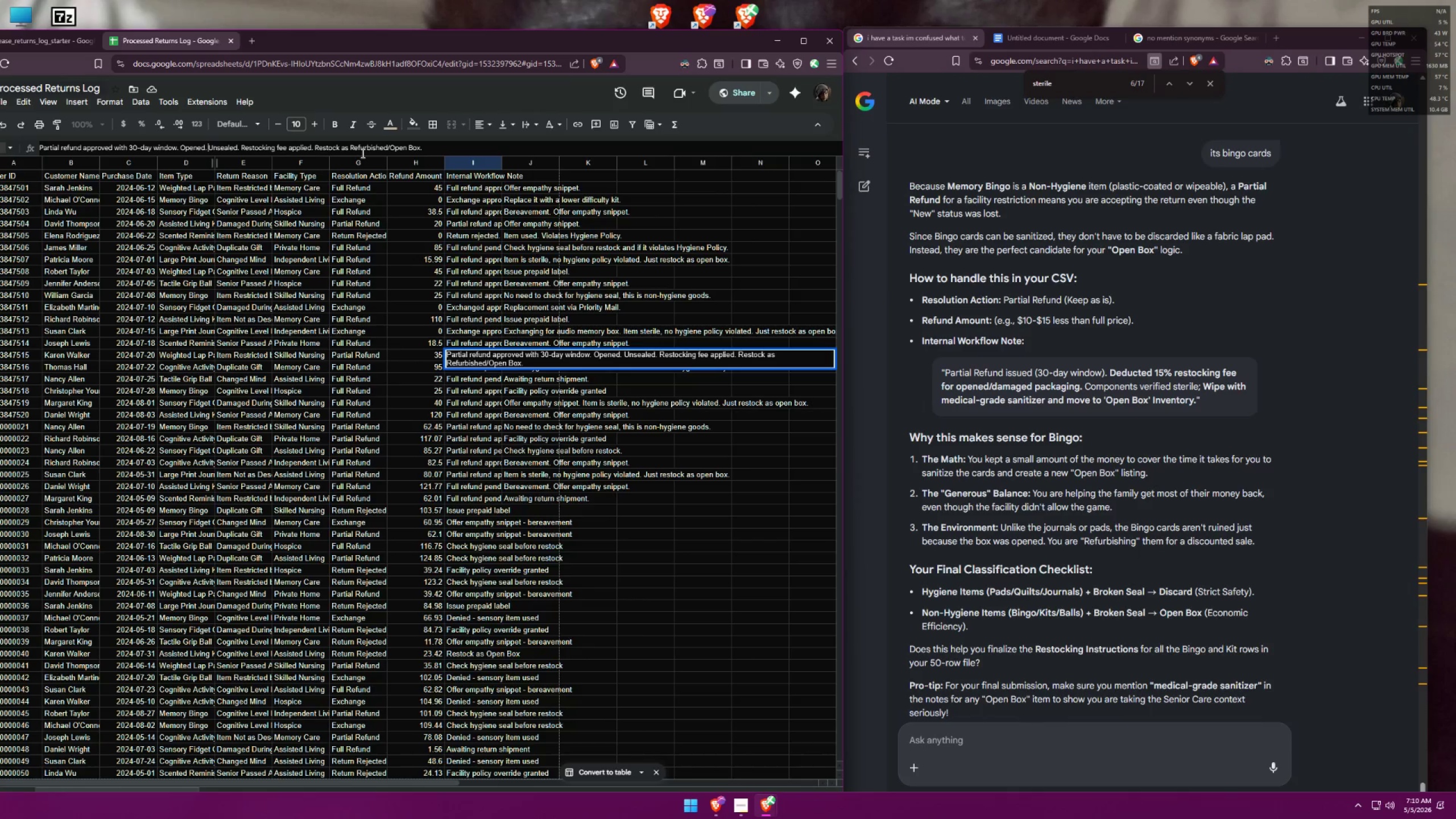 
left_click([414, 371])
 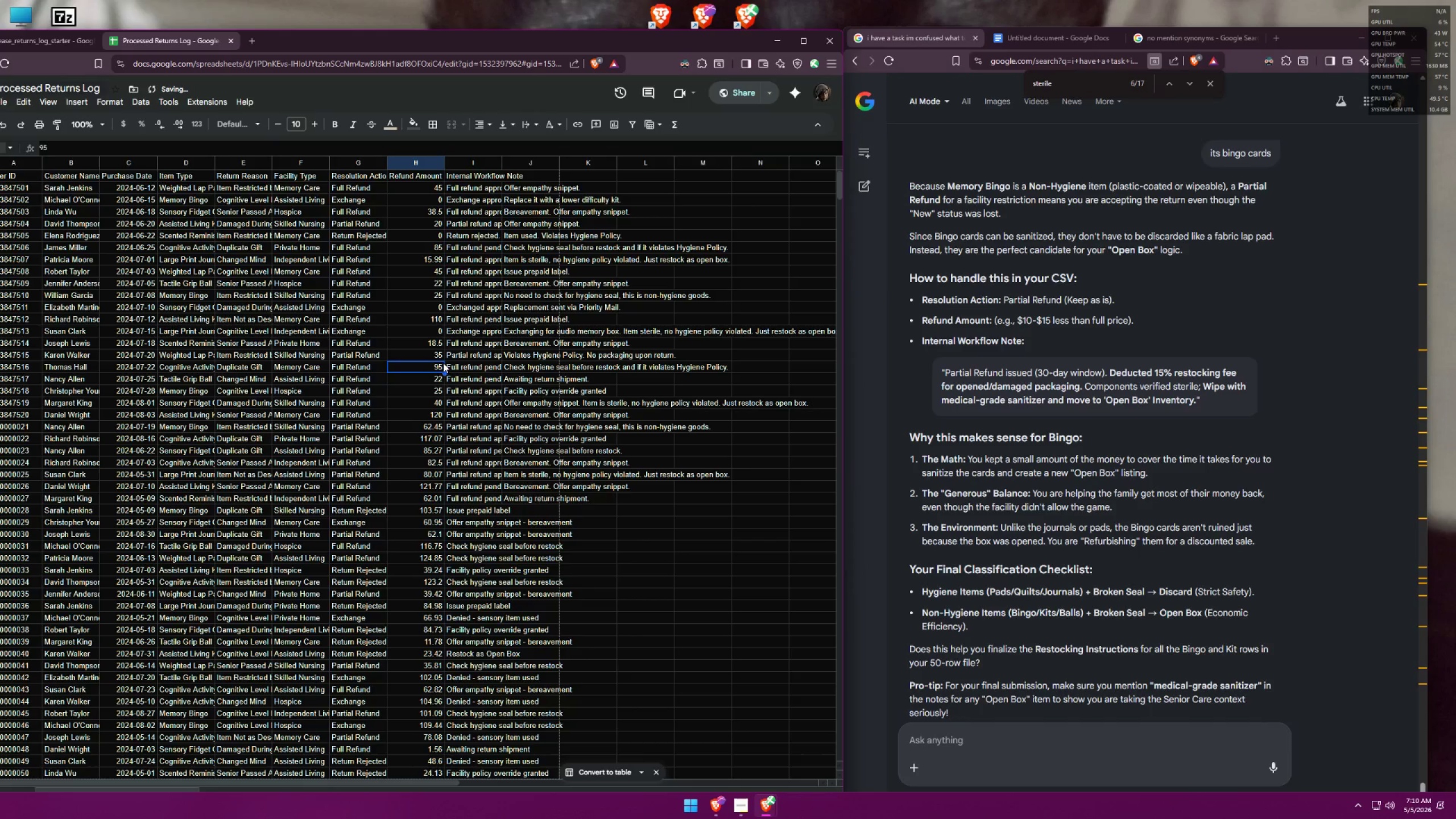 
left_click([457, 358])
 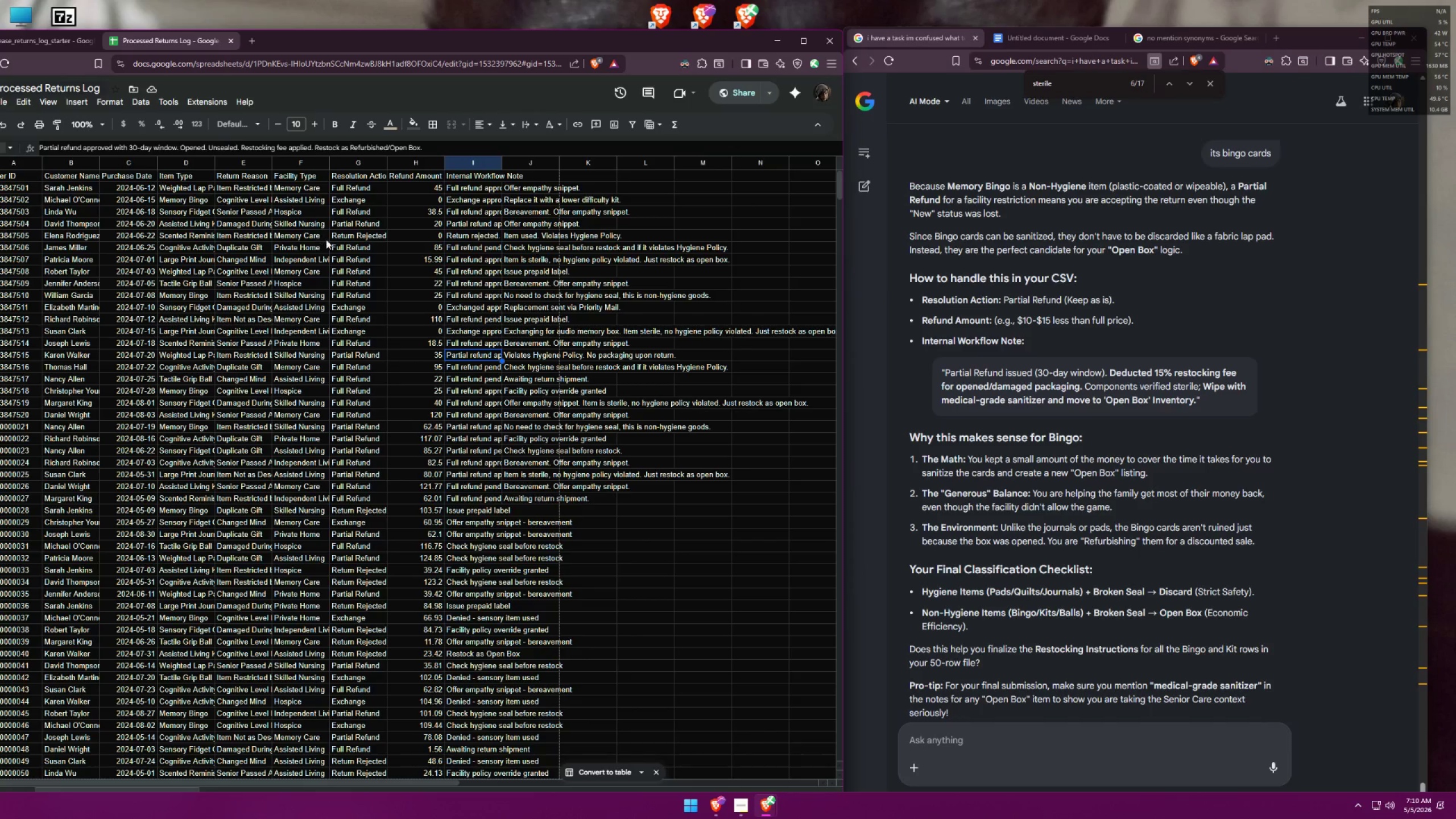 
wait(10.97)
 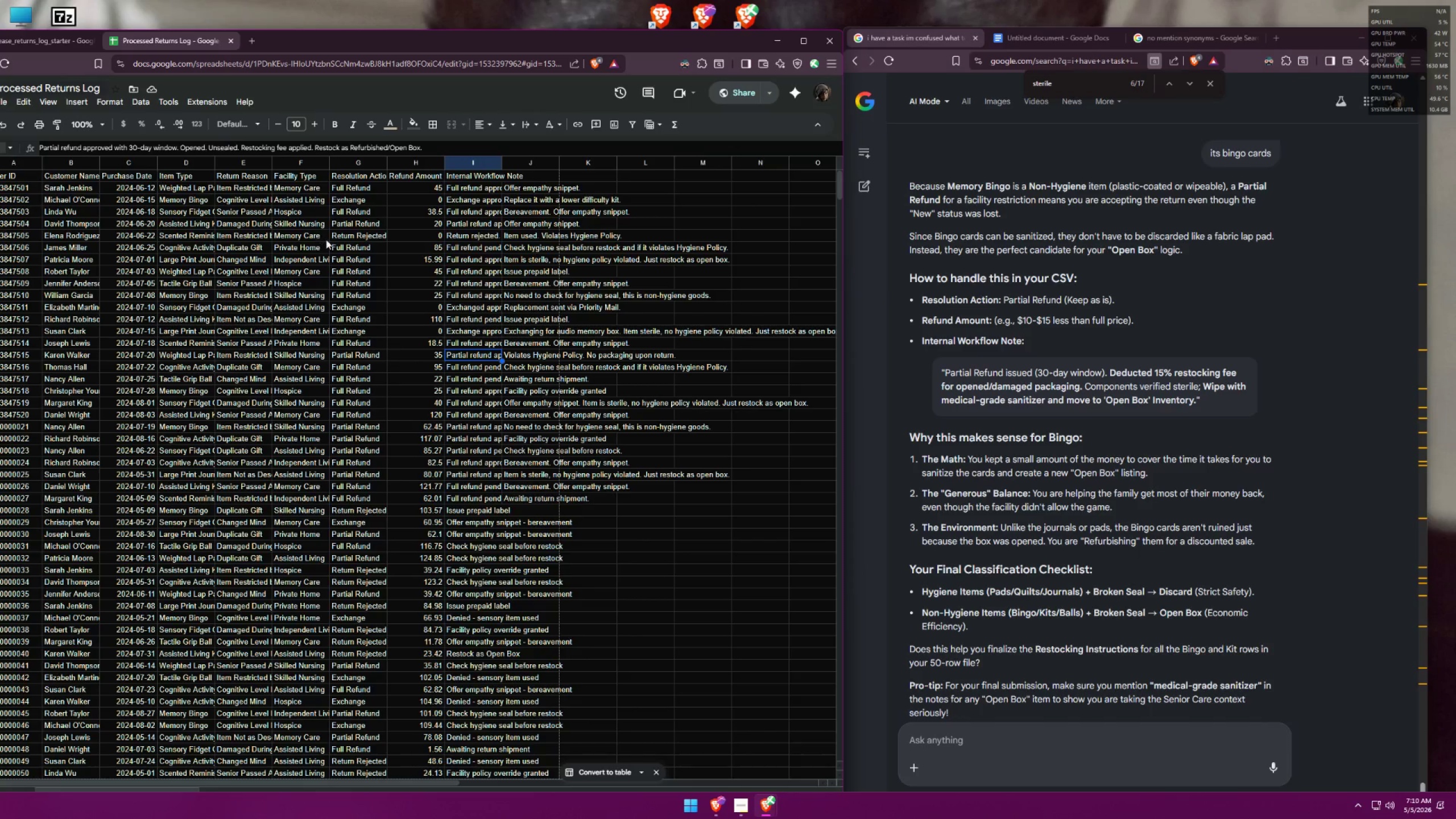 
scroll: coordinate [402, 413], scroll_direction: down, amount: 1.0
 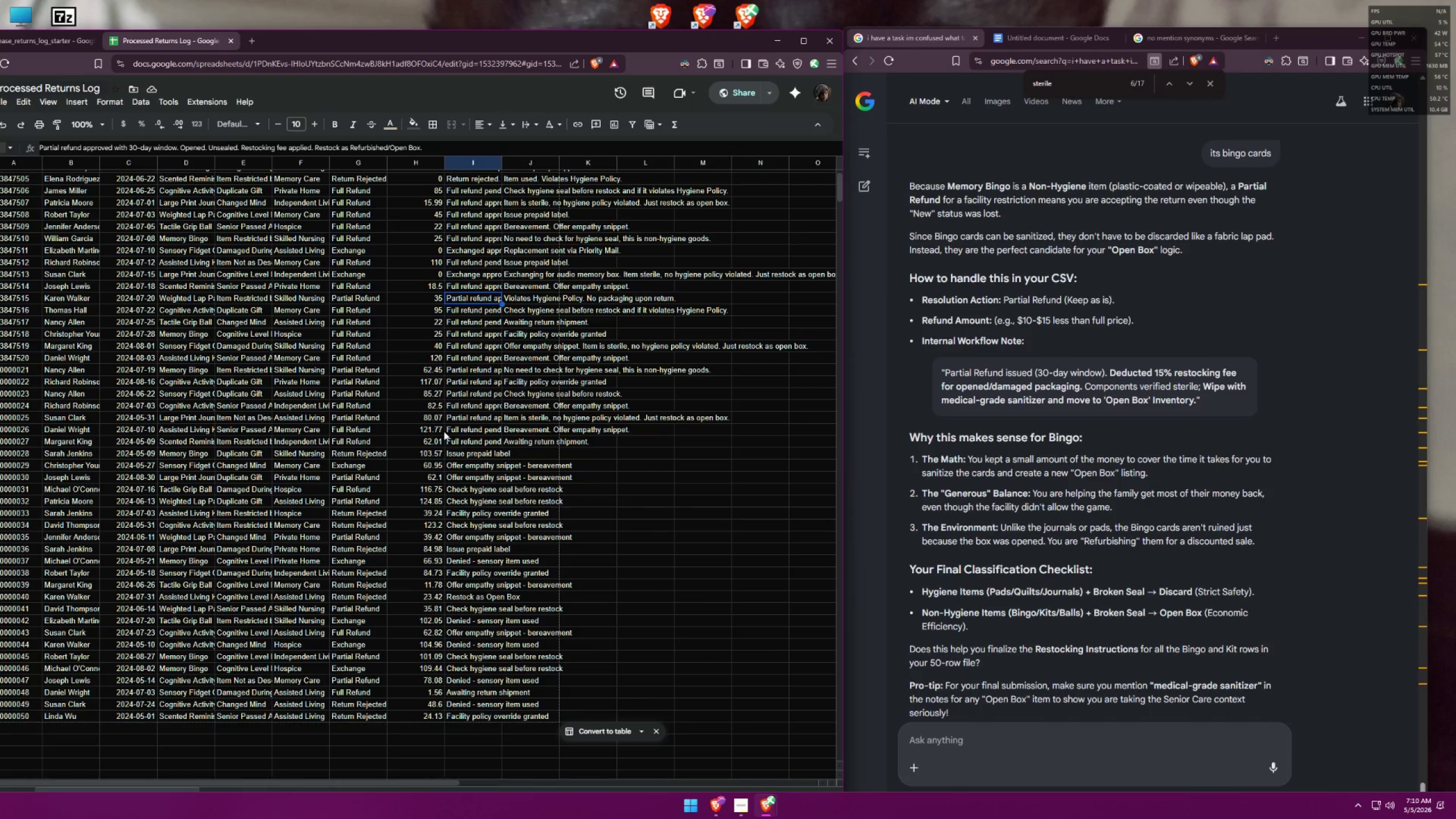 
left_click([457, 438])
 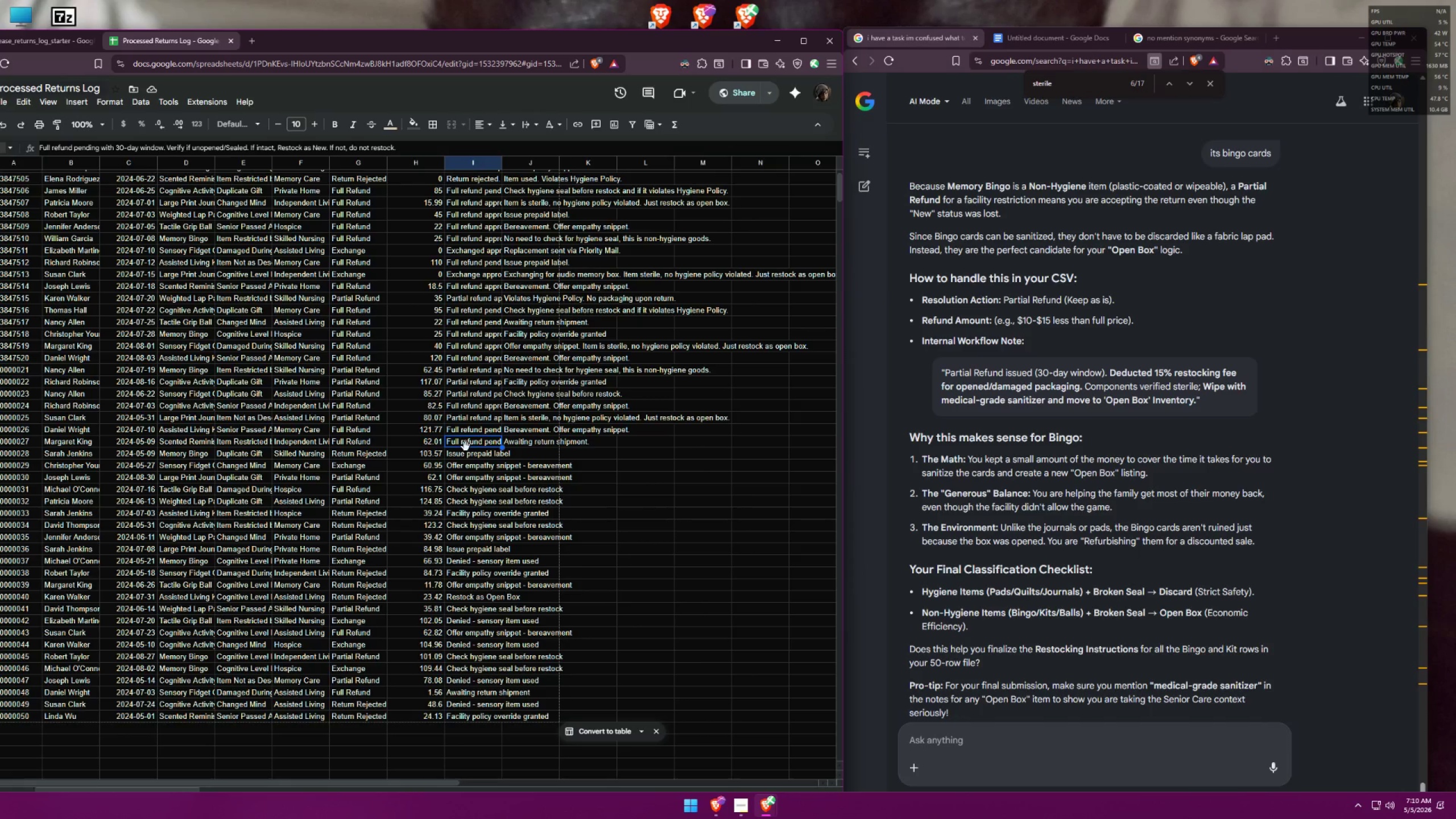 
wait(11.62)
 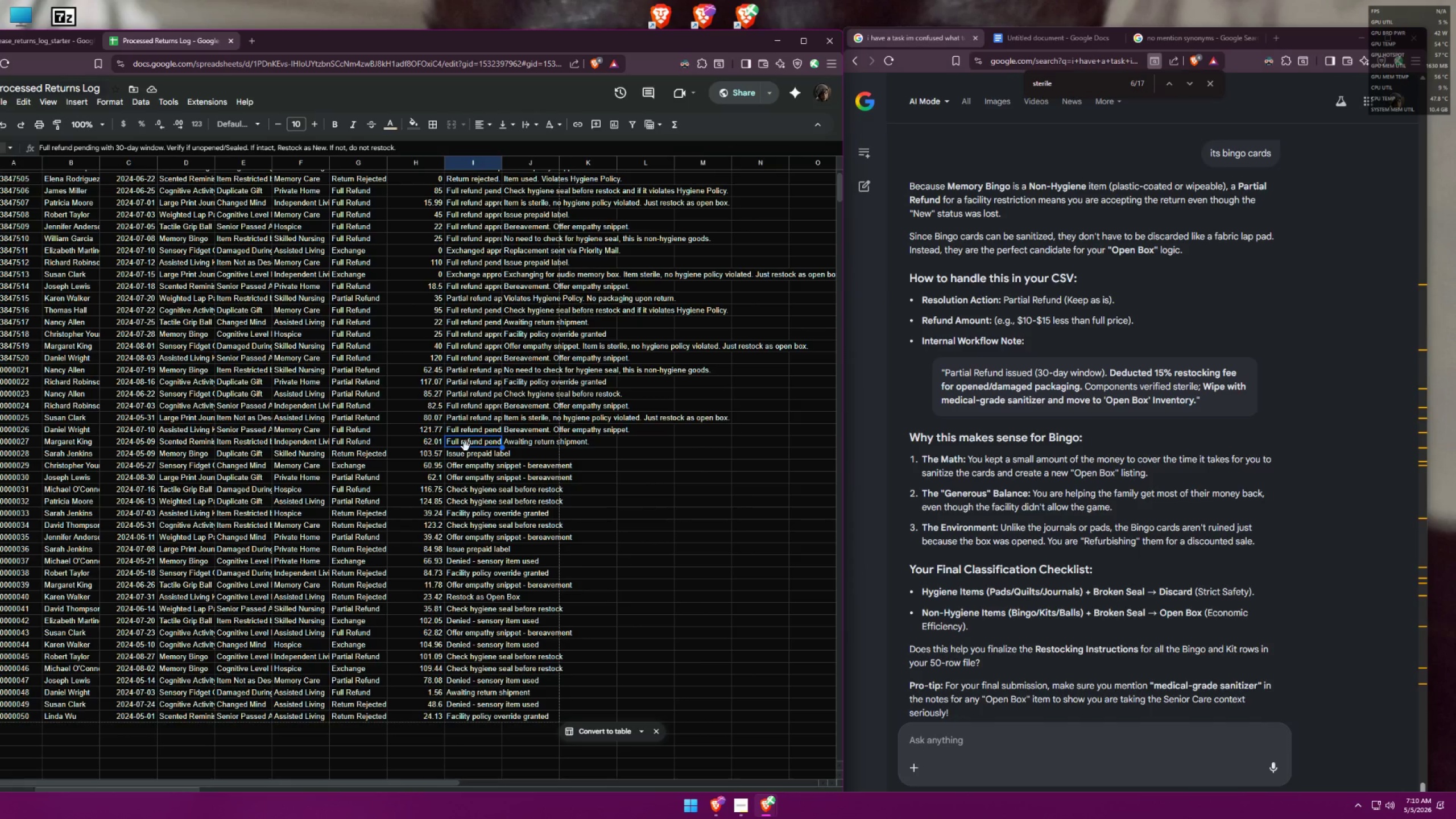 
left_click([239, 441])
 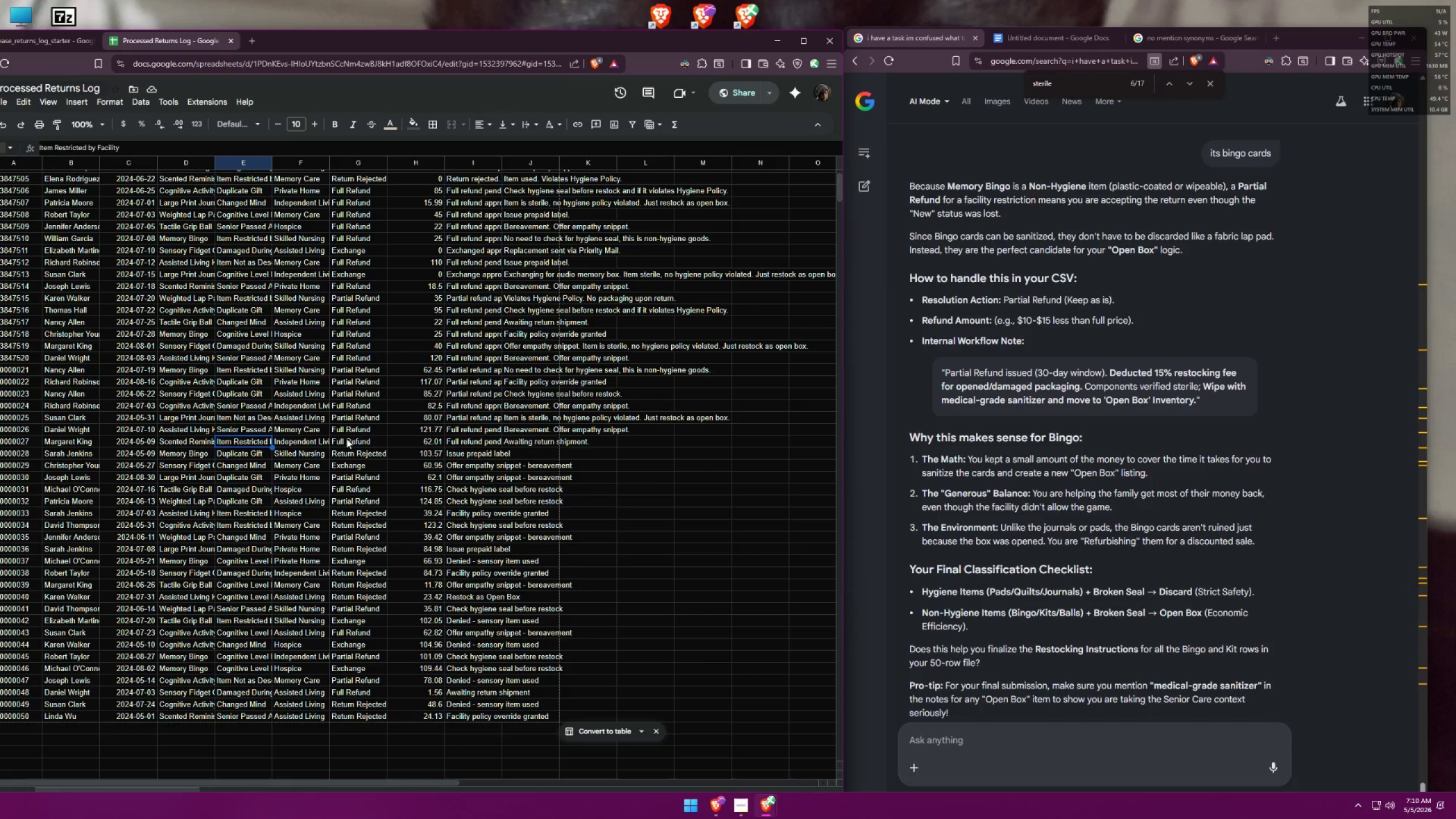 
left_click([457, 440])
 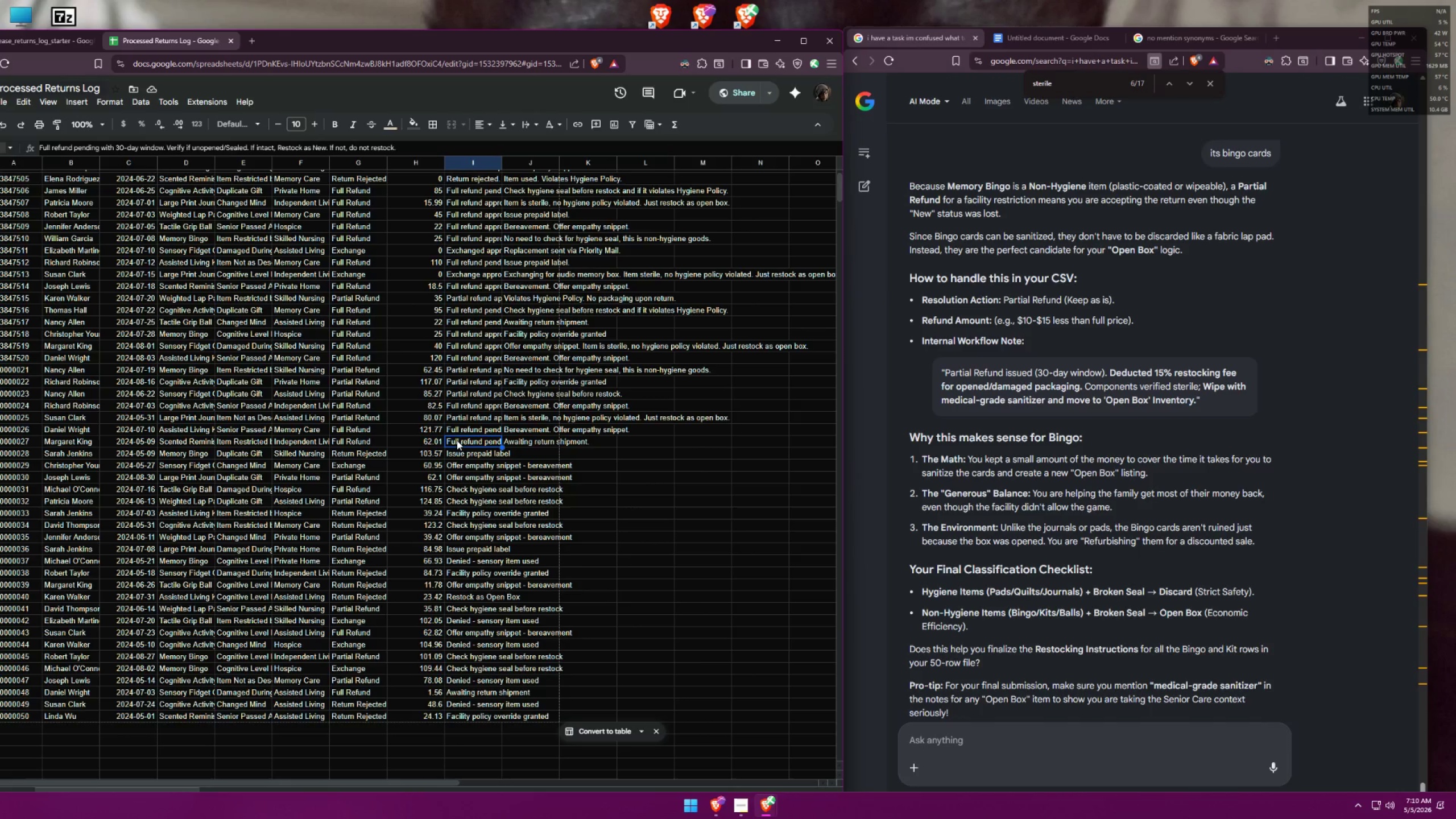 
wait(5.36)
 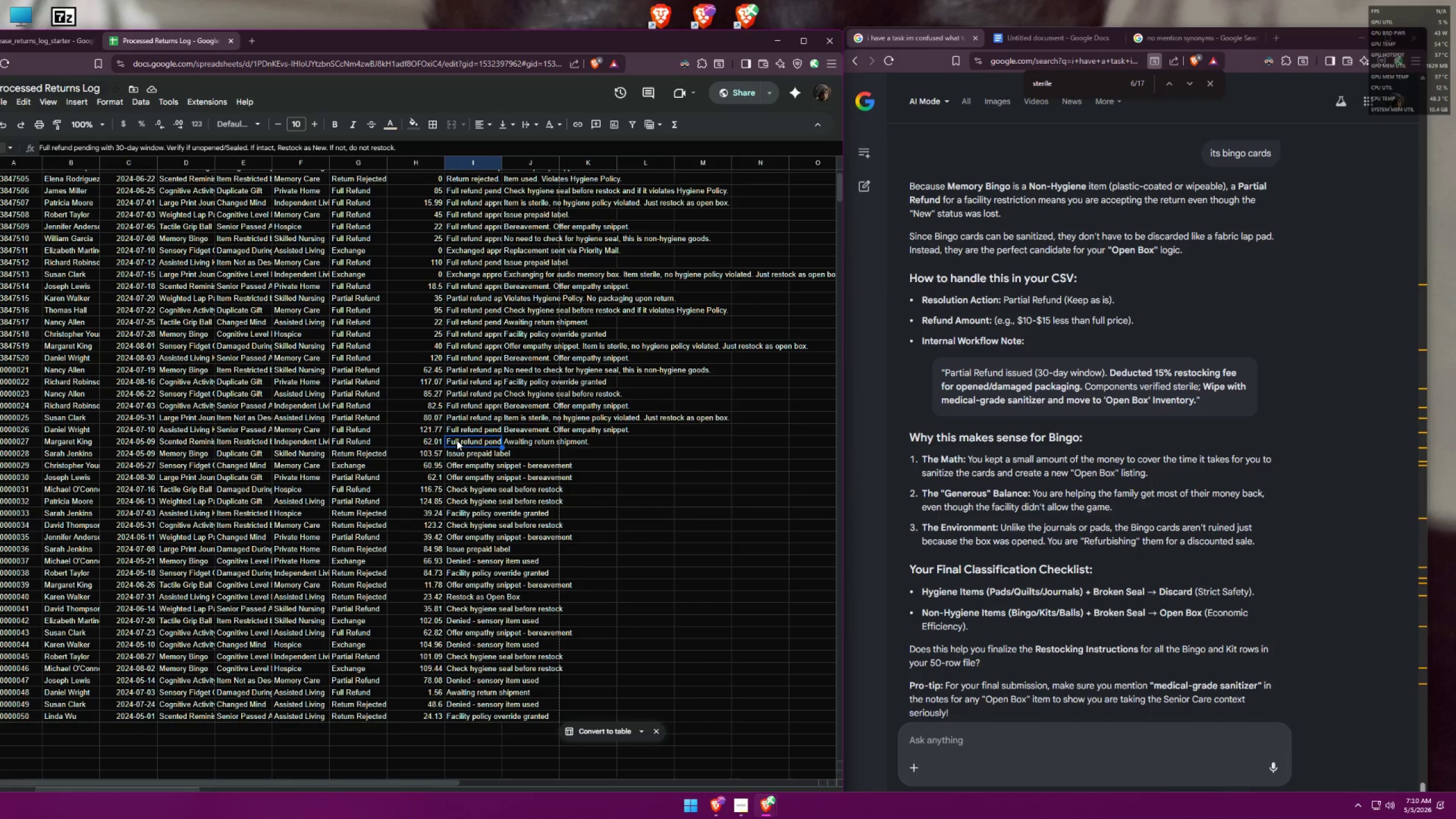 
left_click([454, 455])
 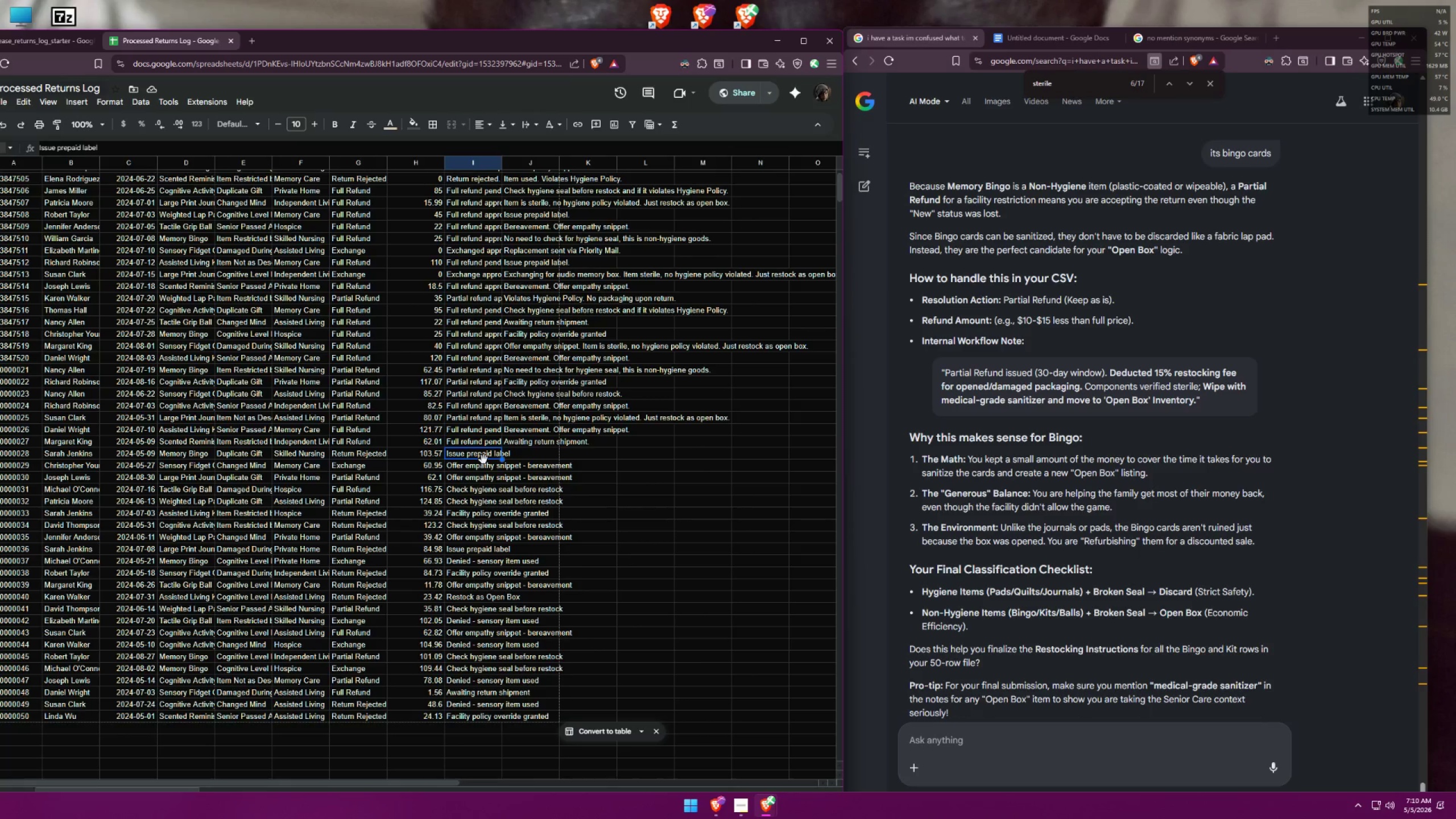 
wait(6.33)
 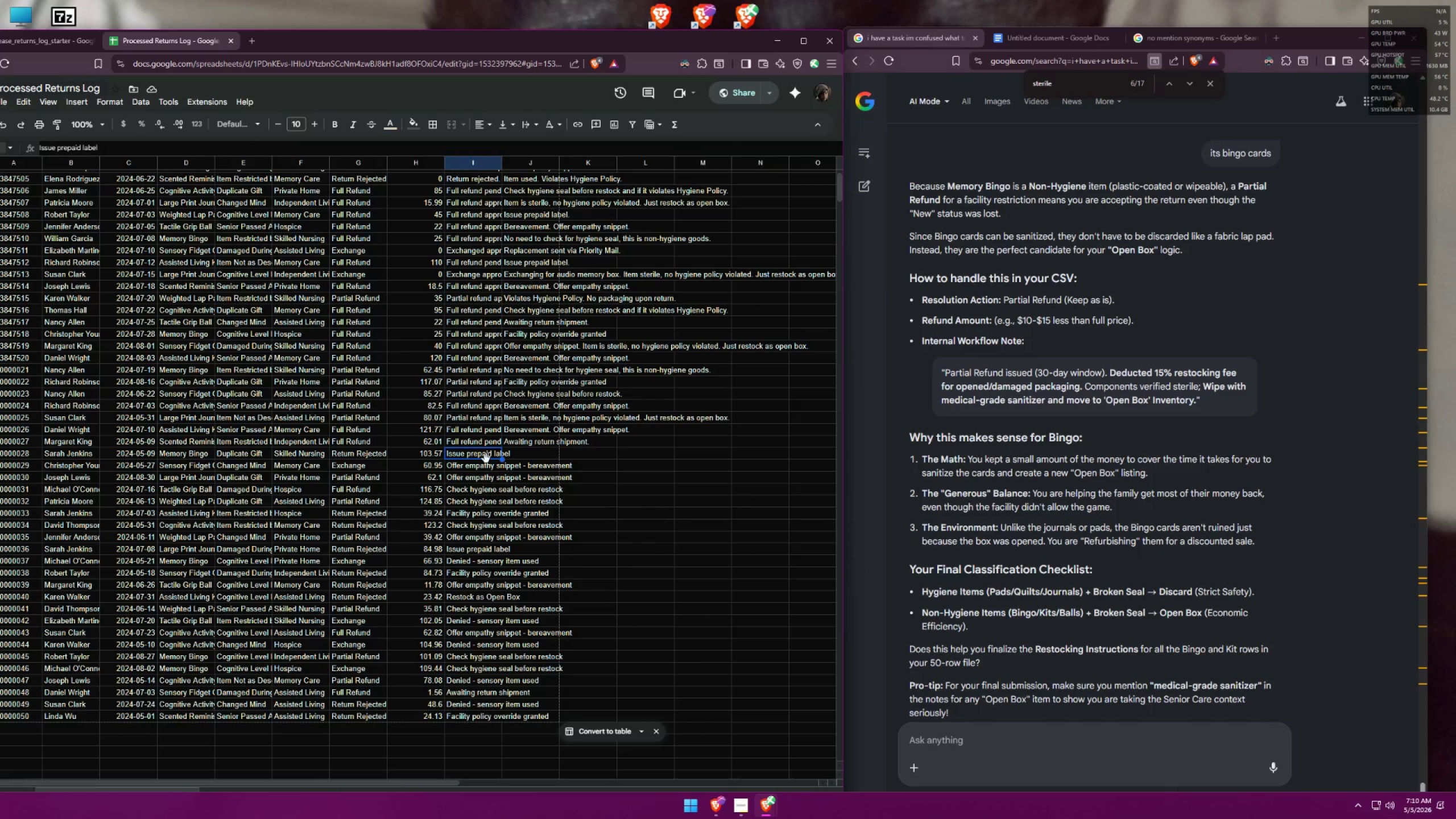 
scroll: coordinate [973, 451], scroll_direction: down, amount: 1.0
 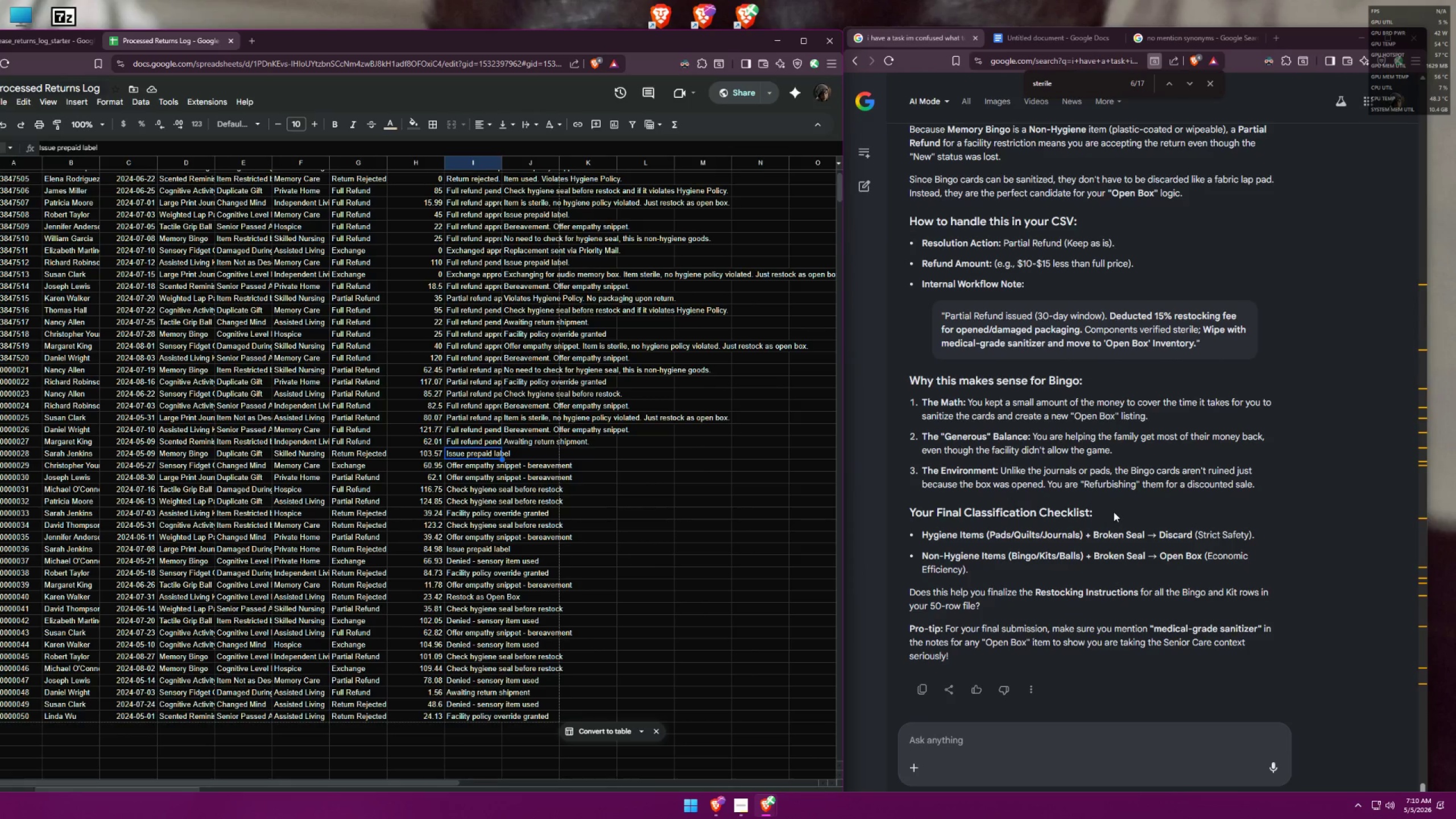 
key(F3)
 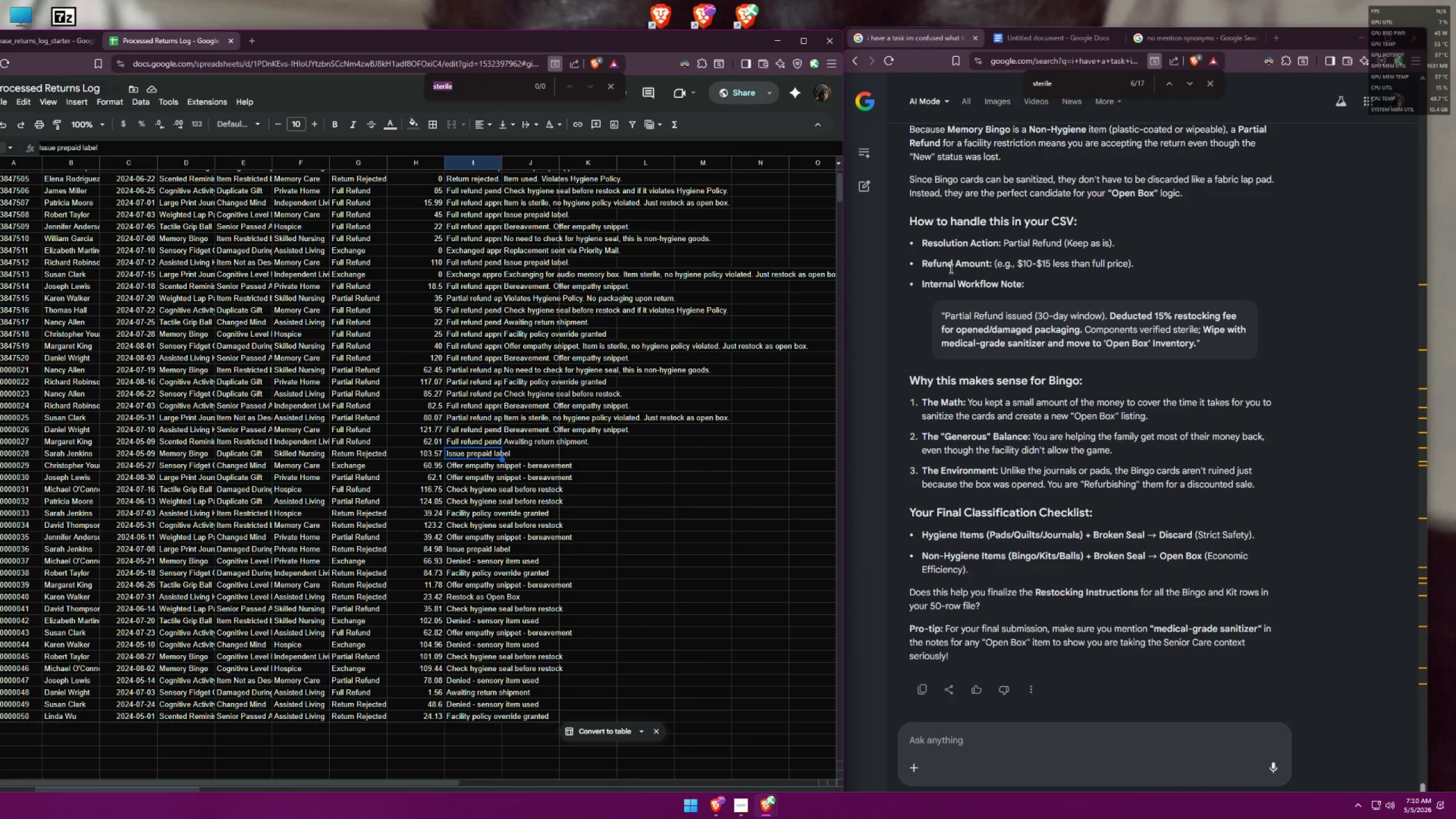 
left_click([1199, 315])
 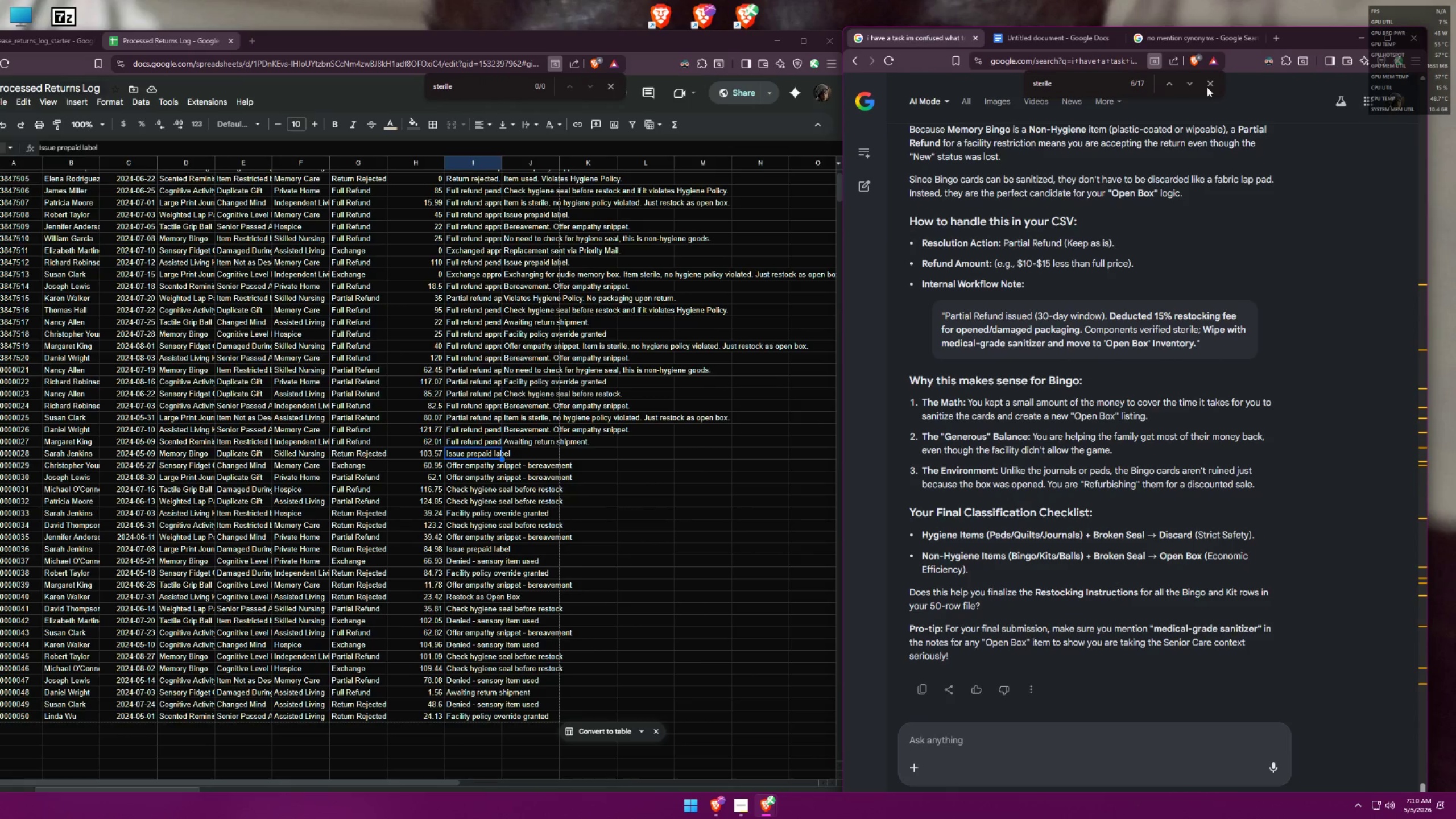 
left_click([1208, 85])
 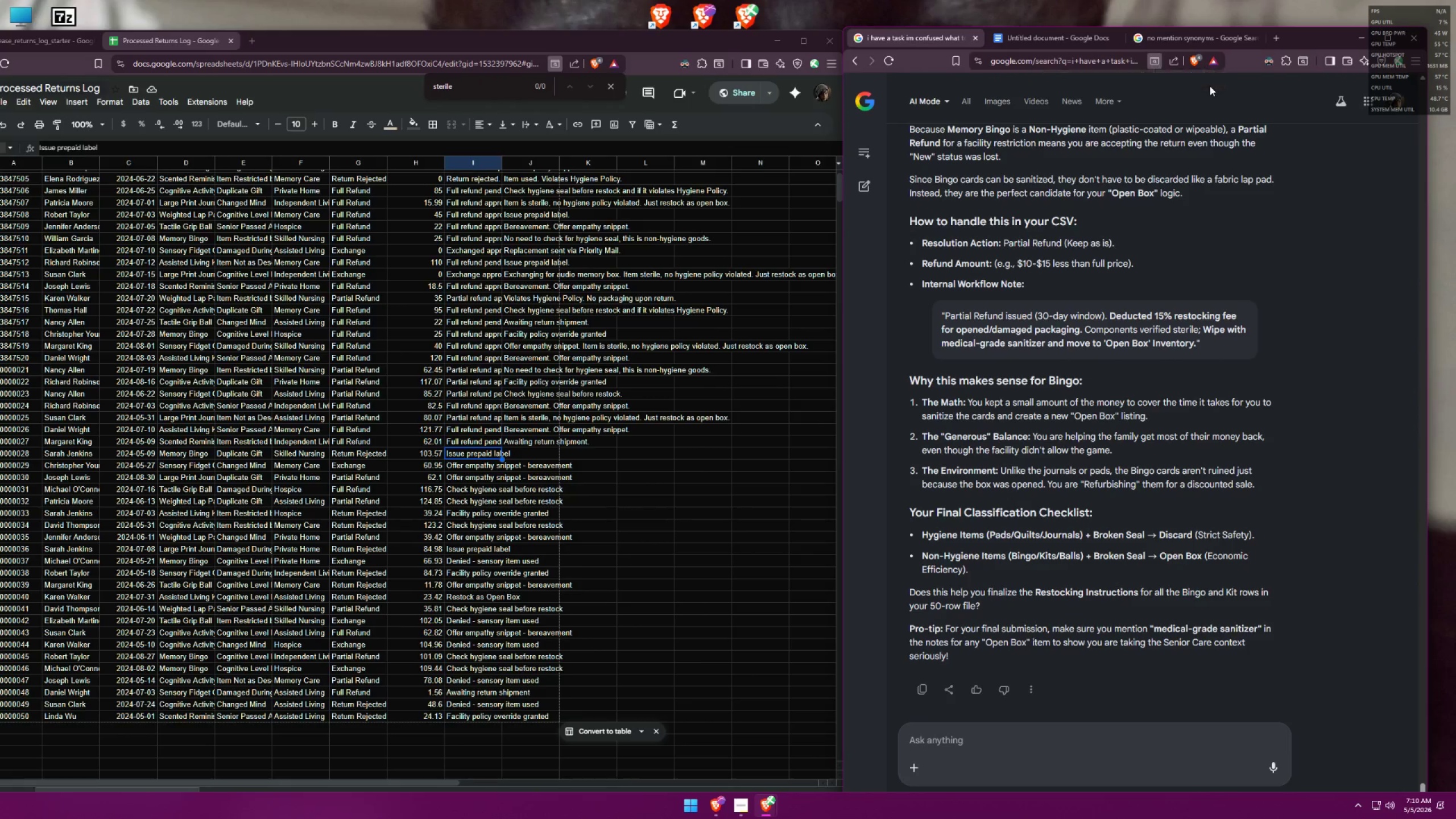 
type([F3]duplicate)
 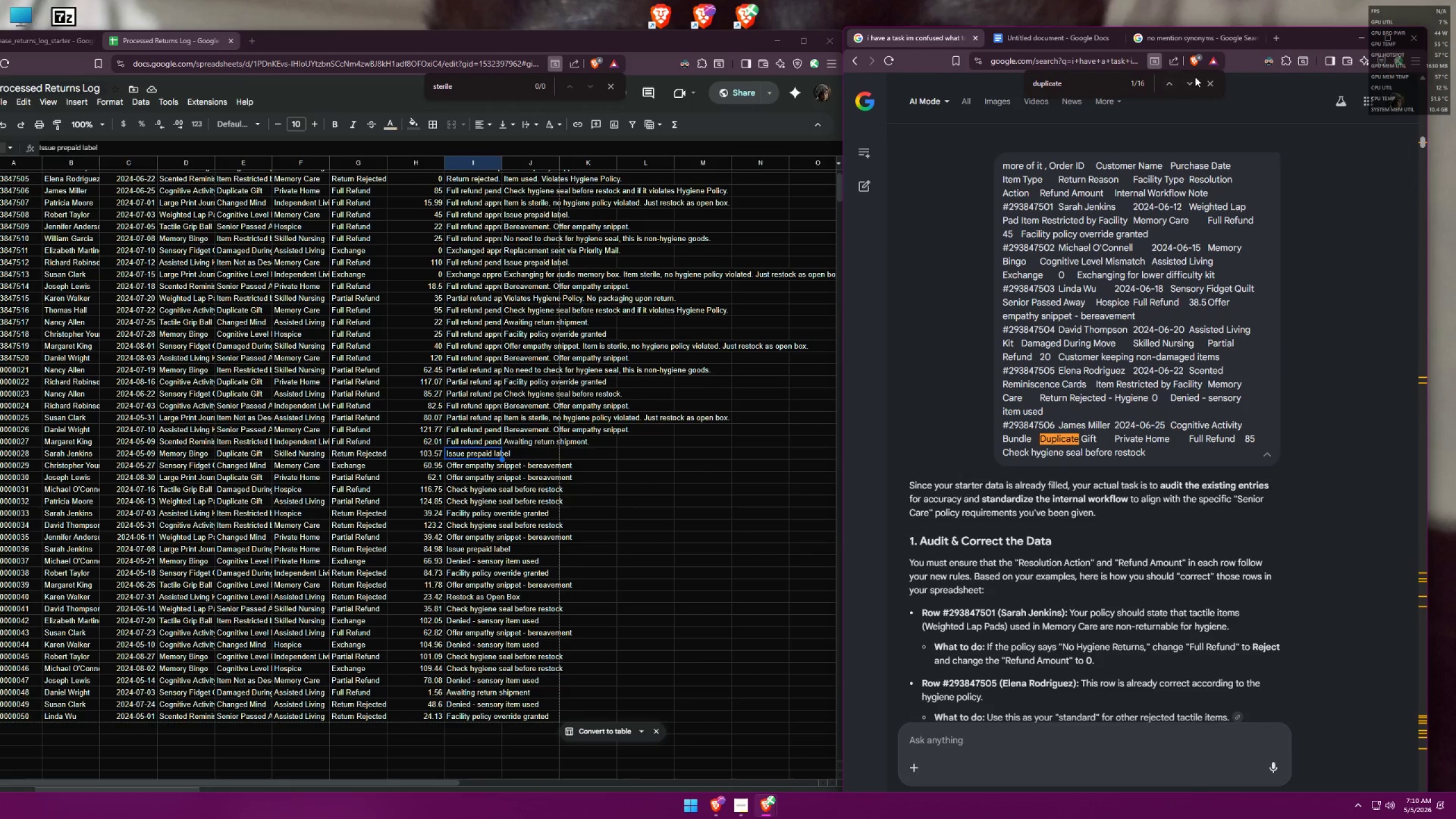 
double_click([1197, 78])
 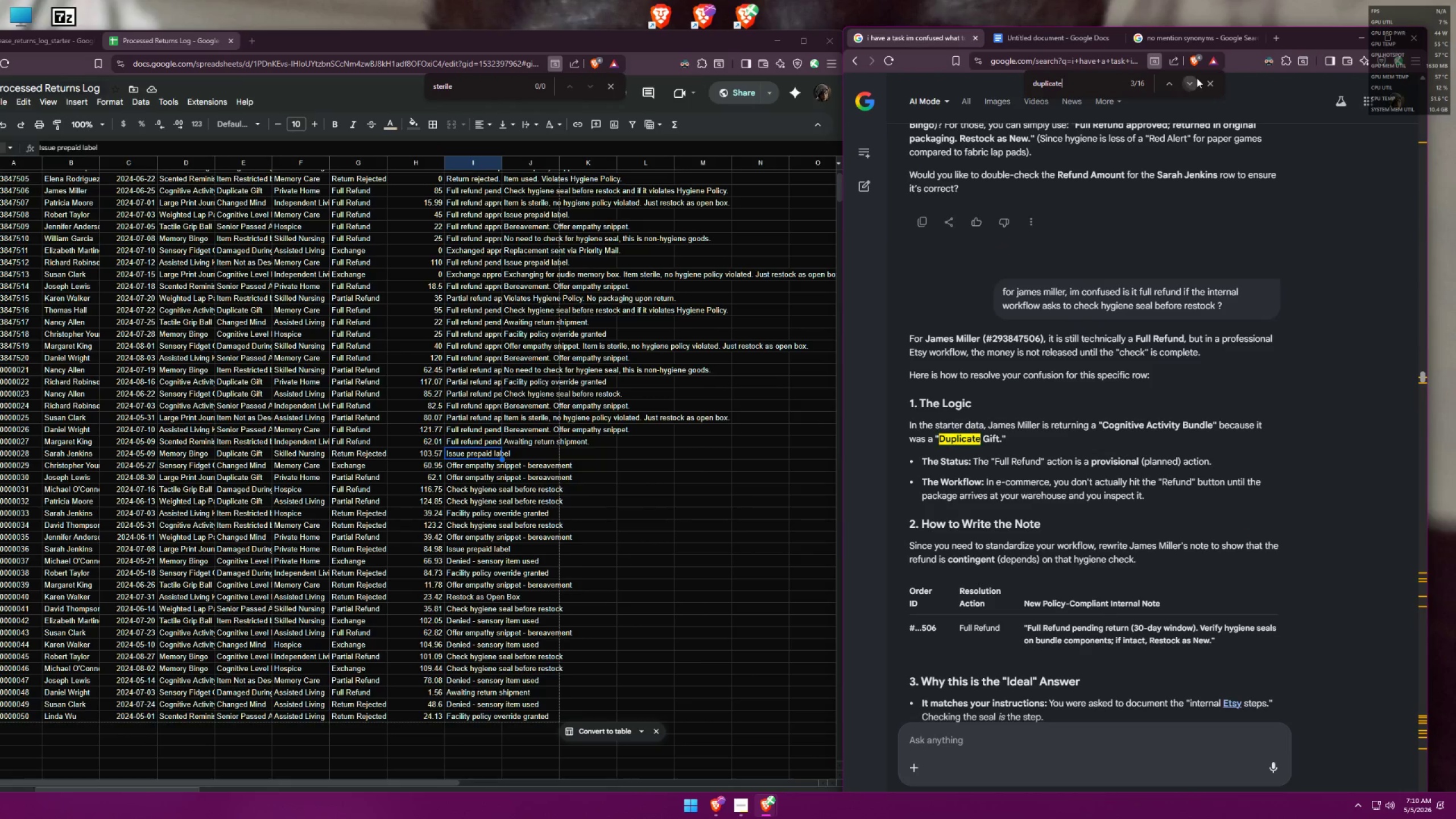 
triple_click([1197, 78])
 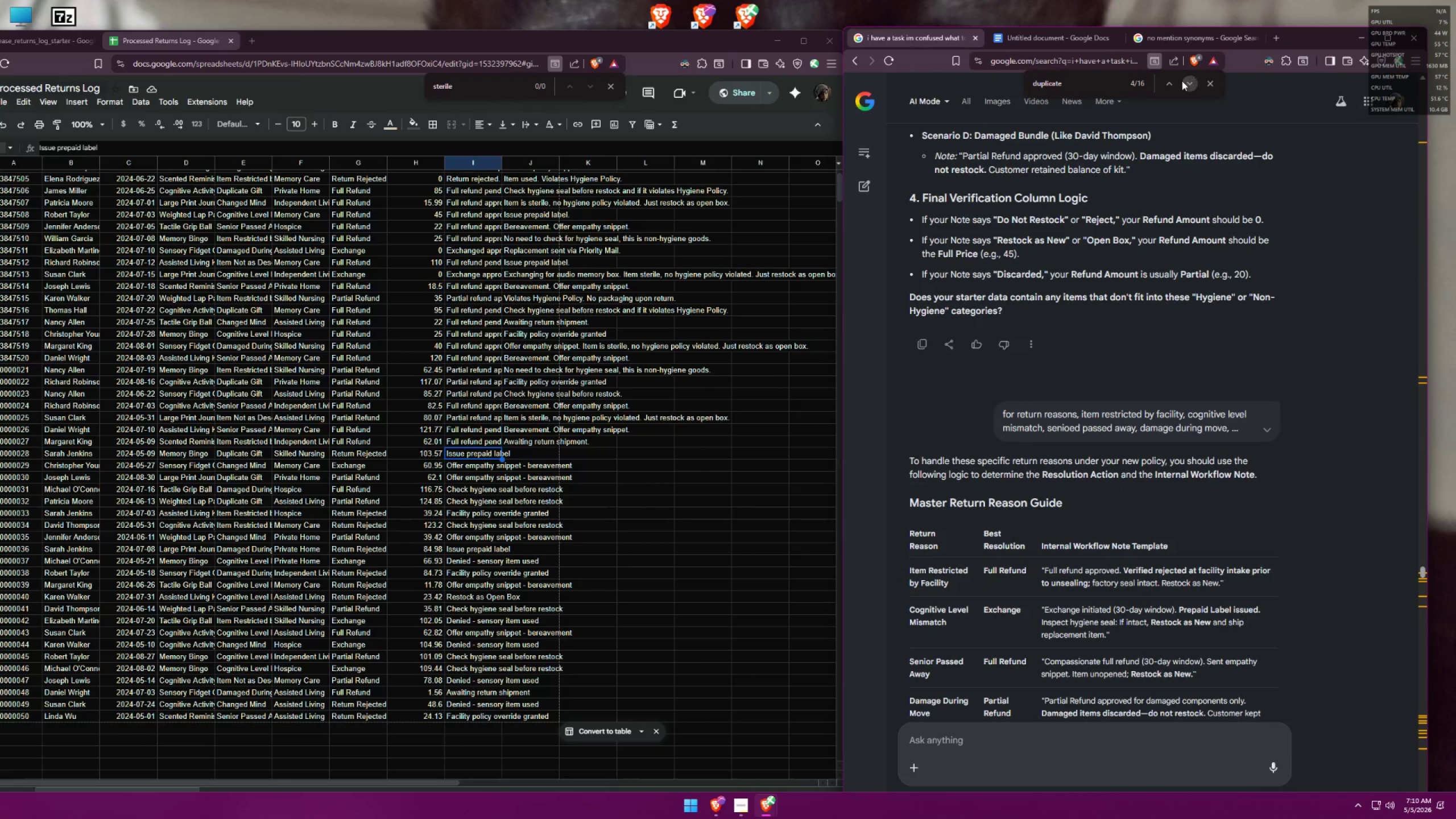 
triple_click([1181, 81])
 